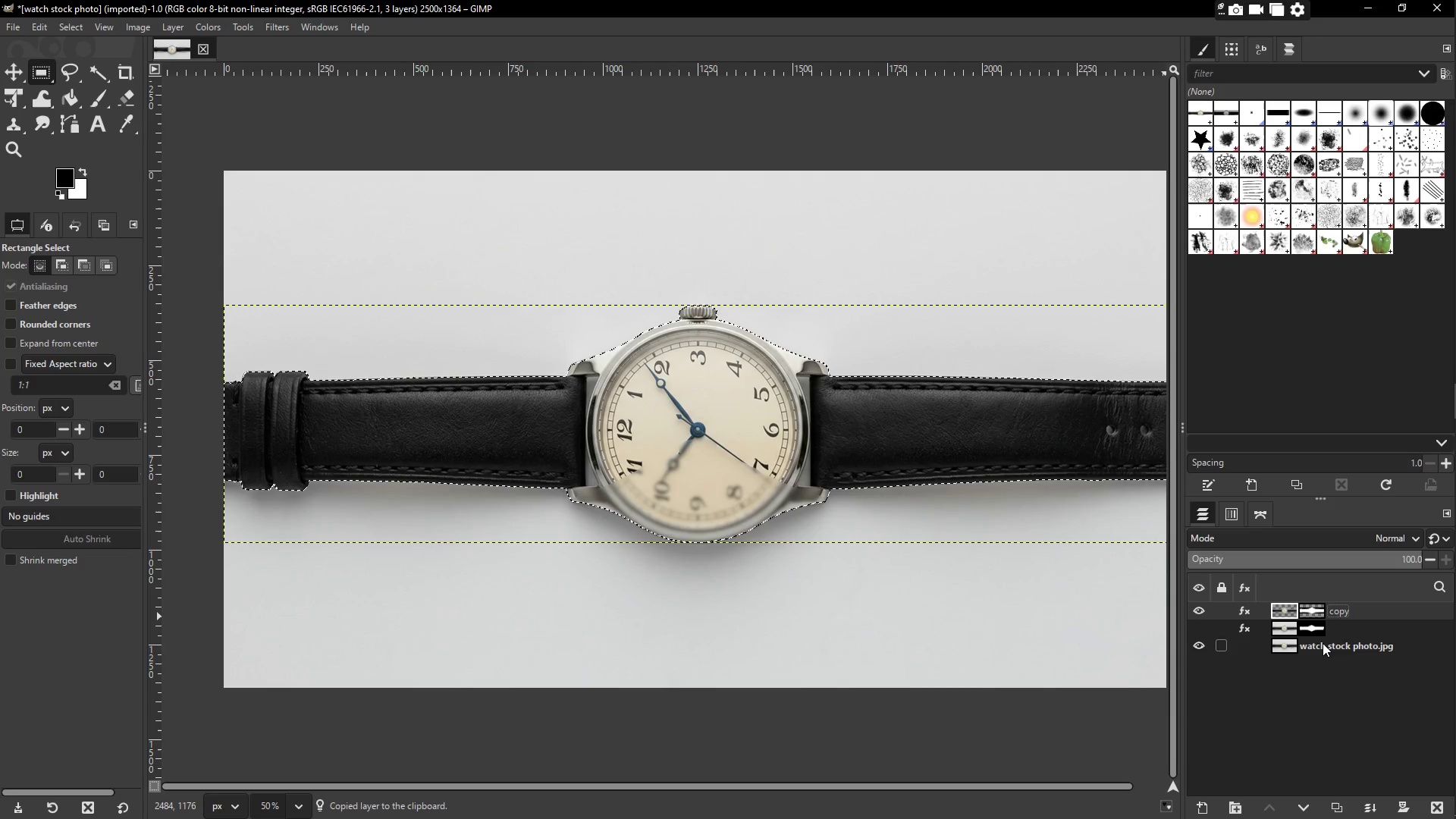 
scroll: coordinate [1291, 622], scroll_direction: up, amount: 1.0
 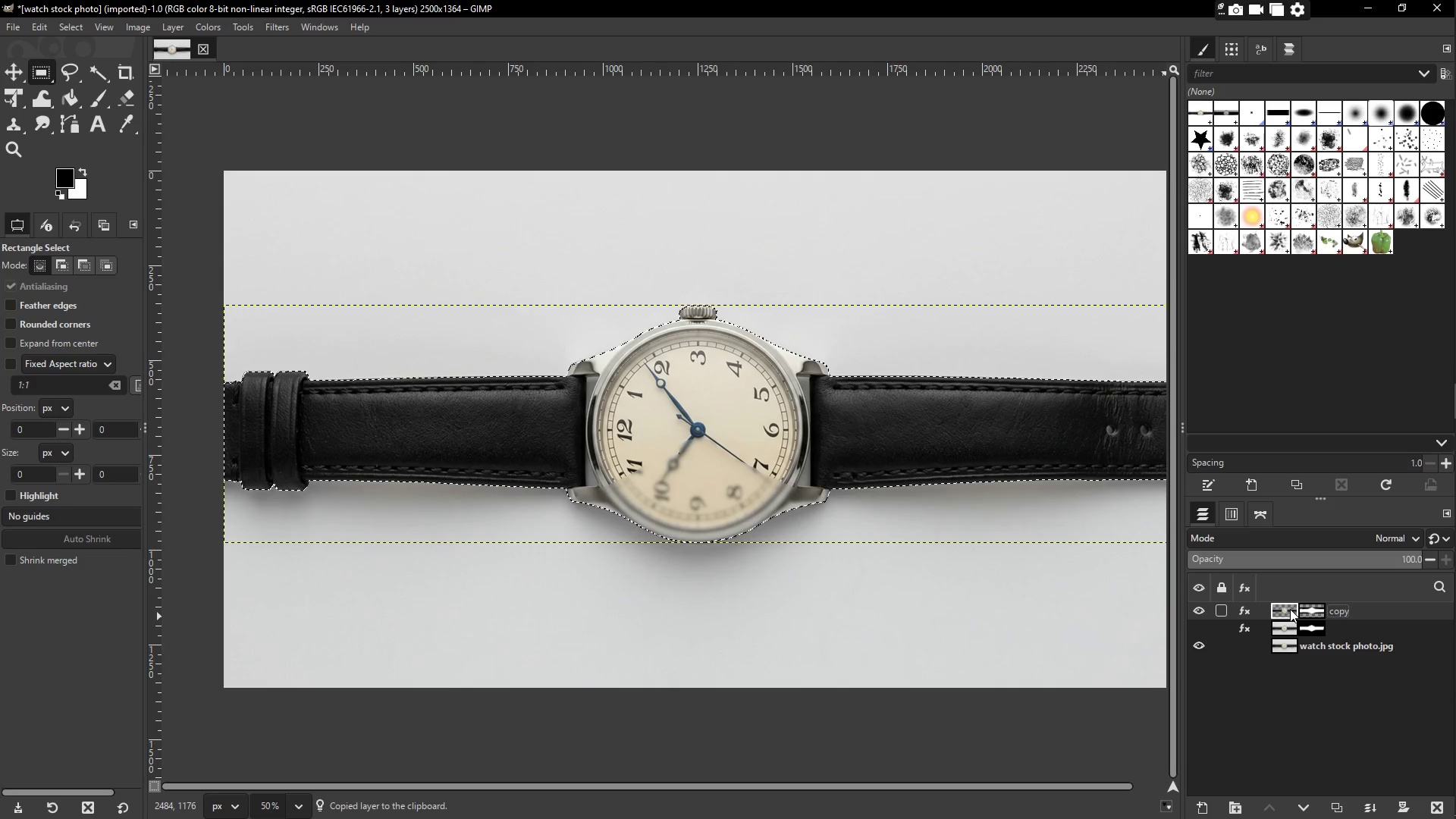 
left_click([1290, 608])
 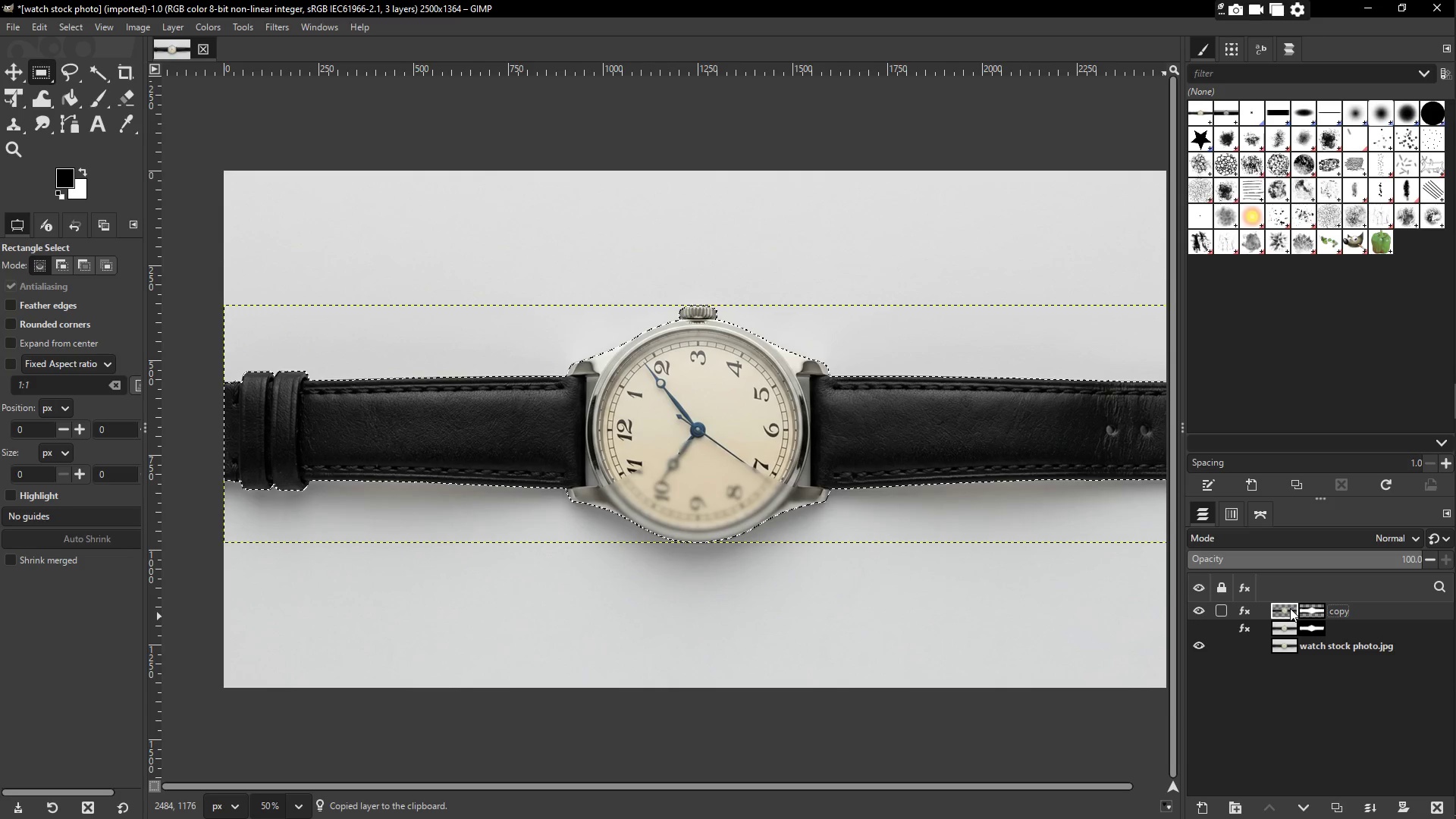 
key(Control+C)
 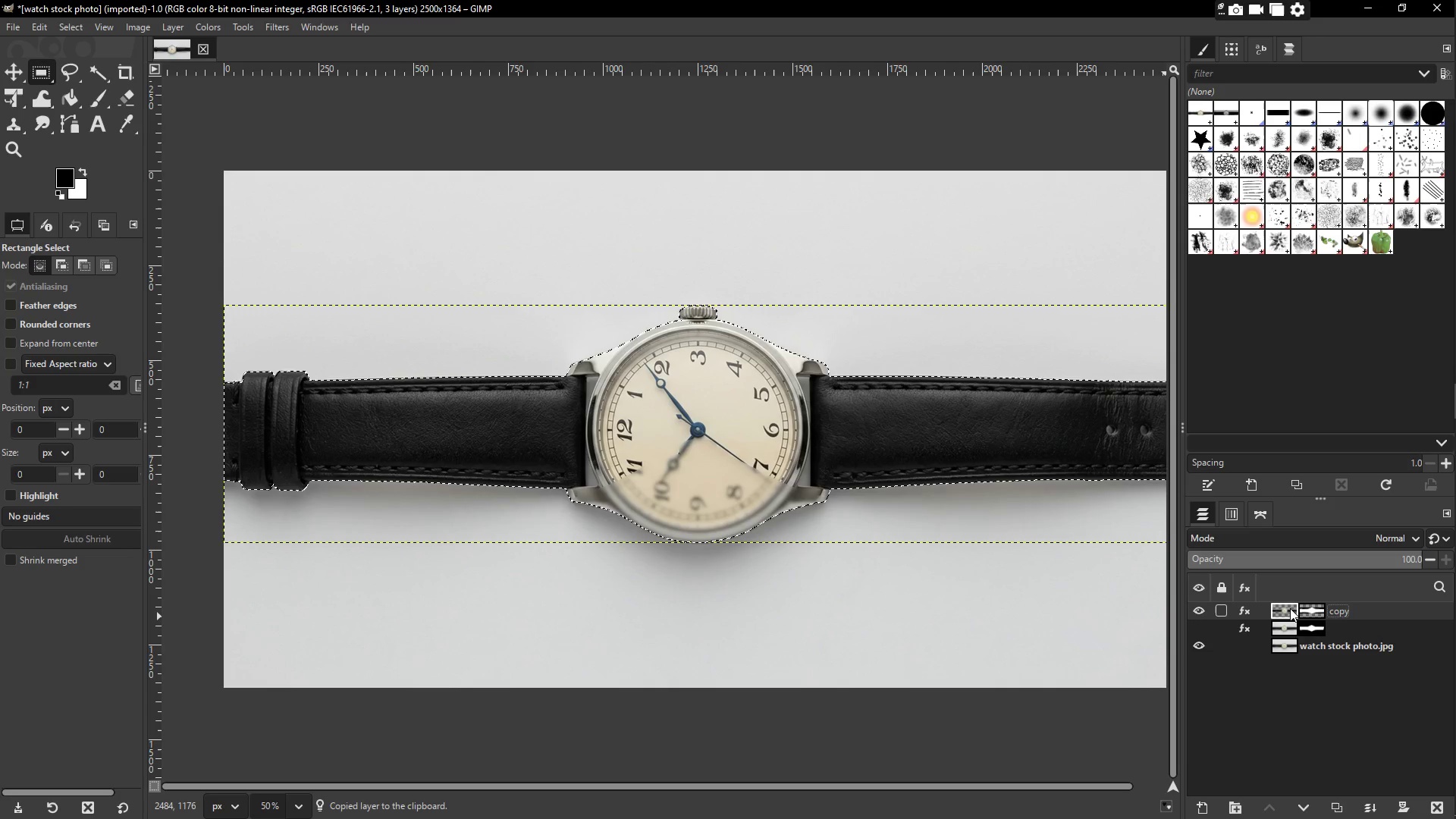 
key(Control+V)
 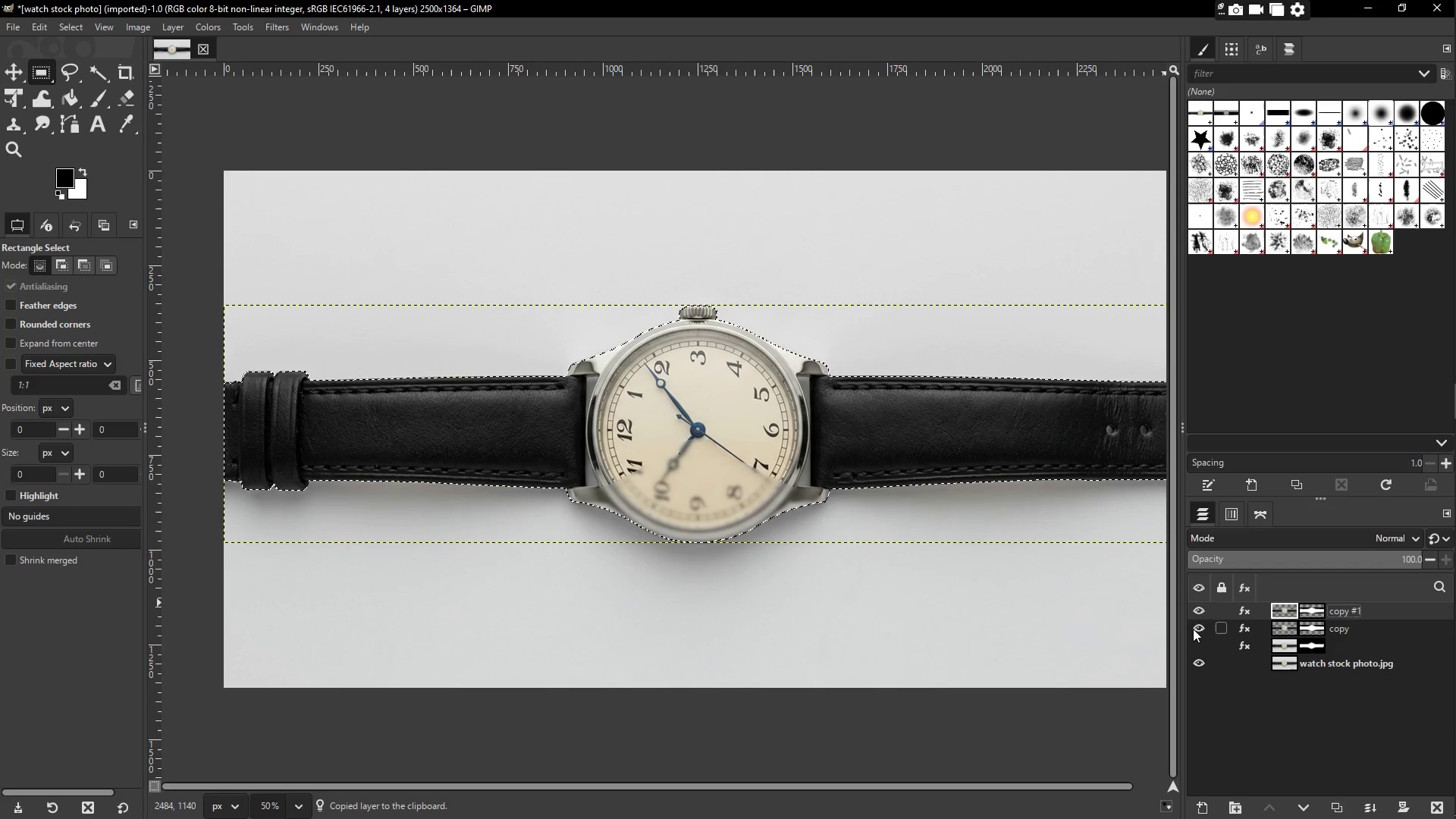 
wait(7.06)
 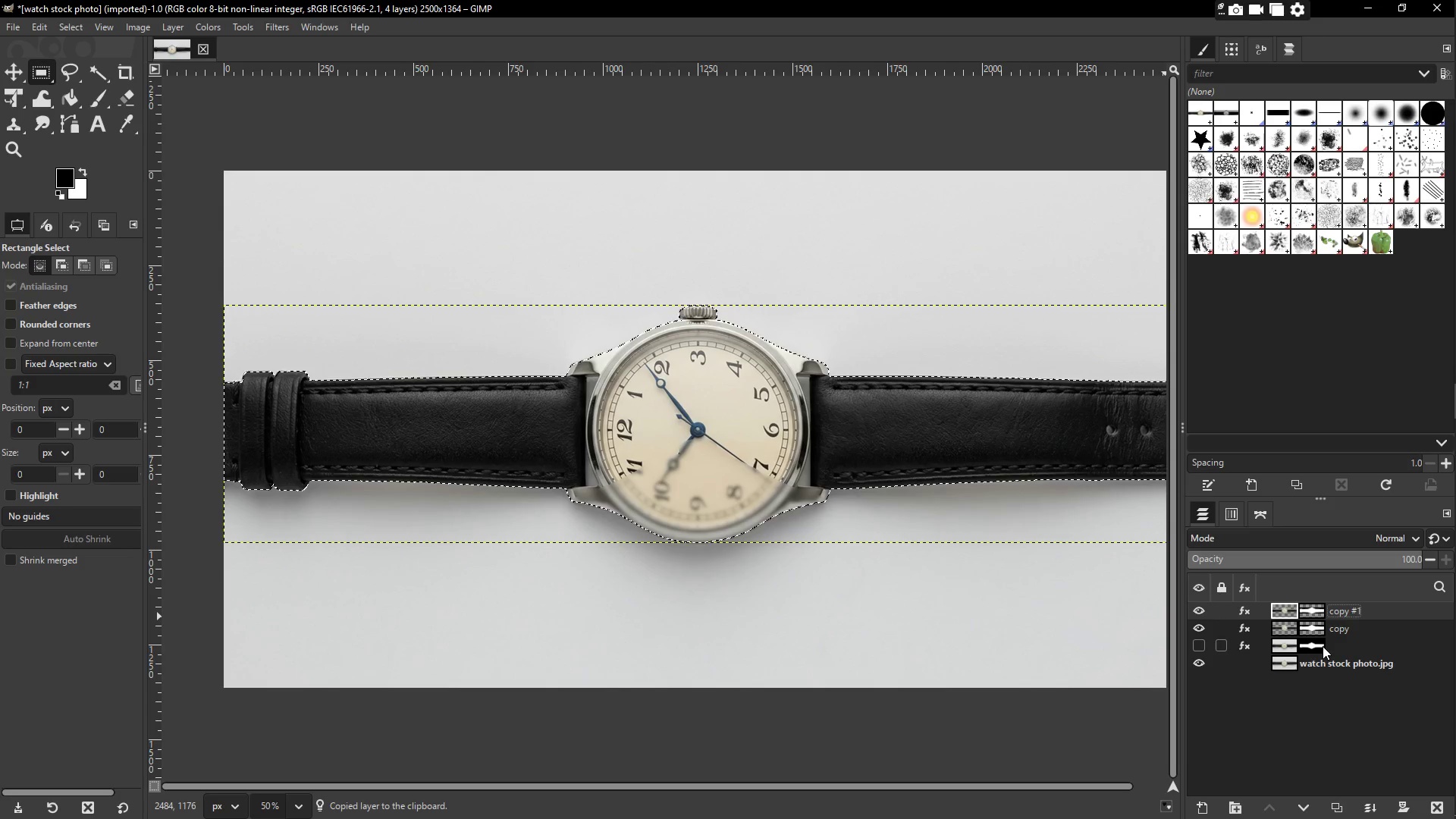 
key(Control+Z)
 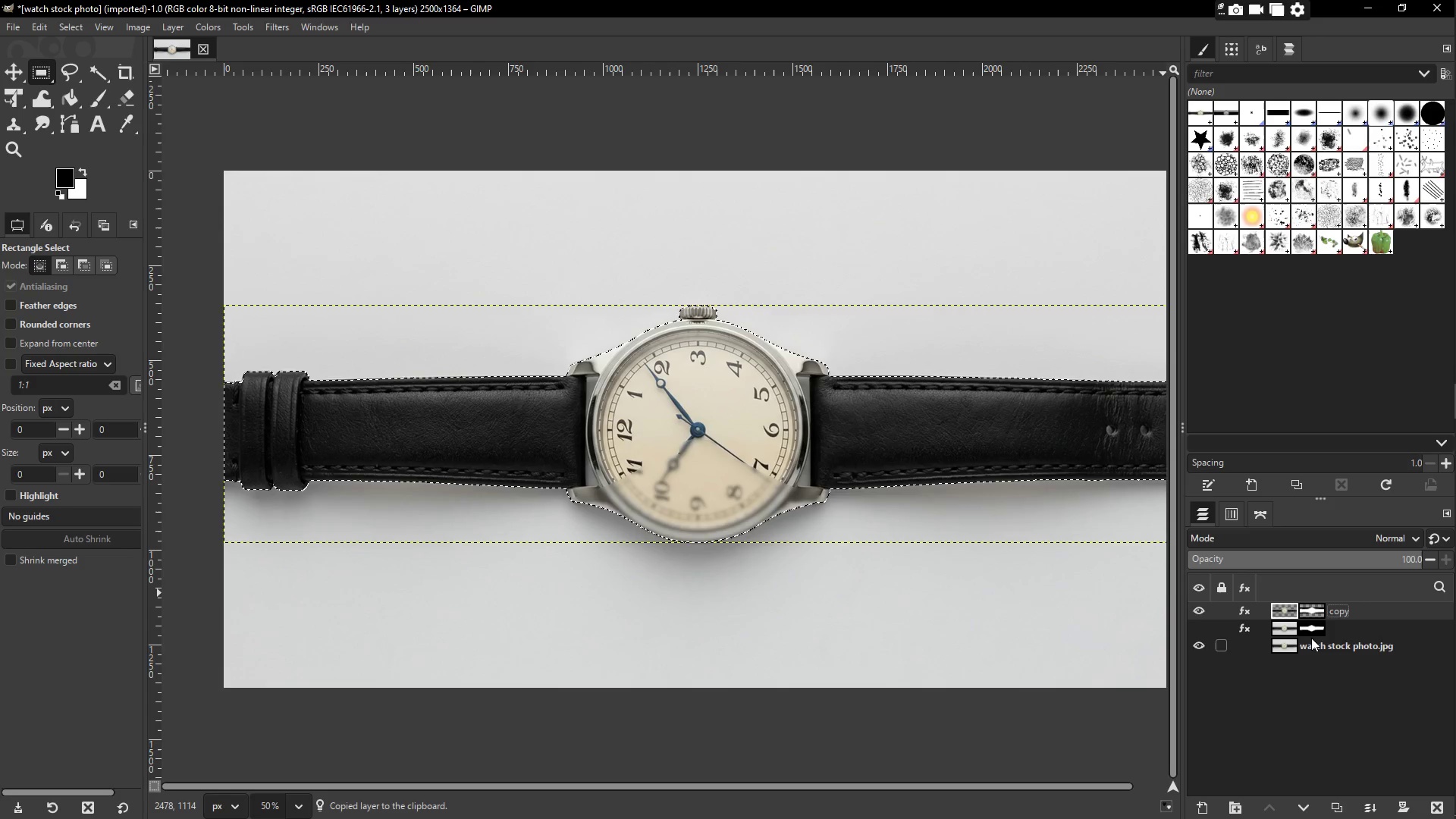 
key(Control+Z)
 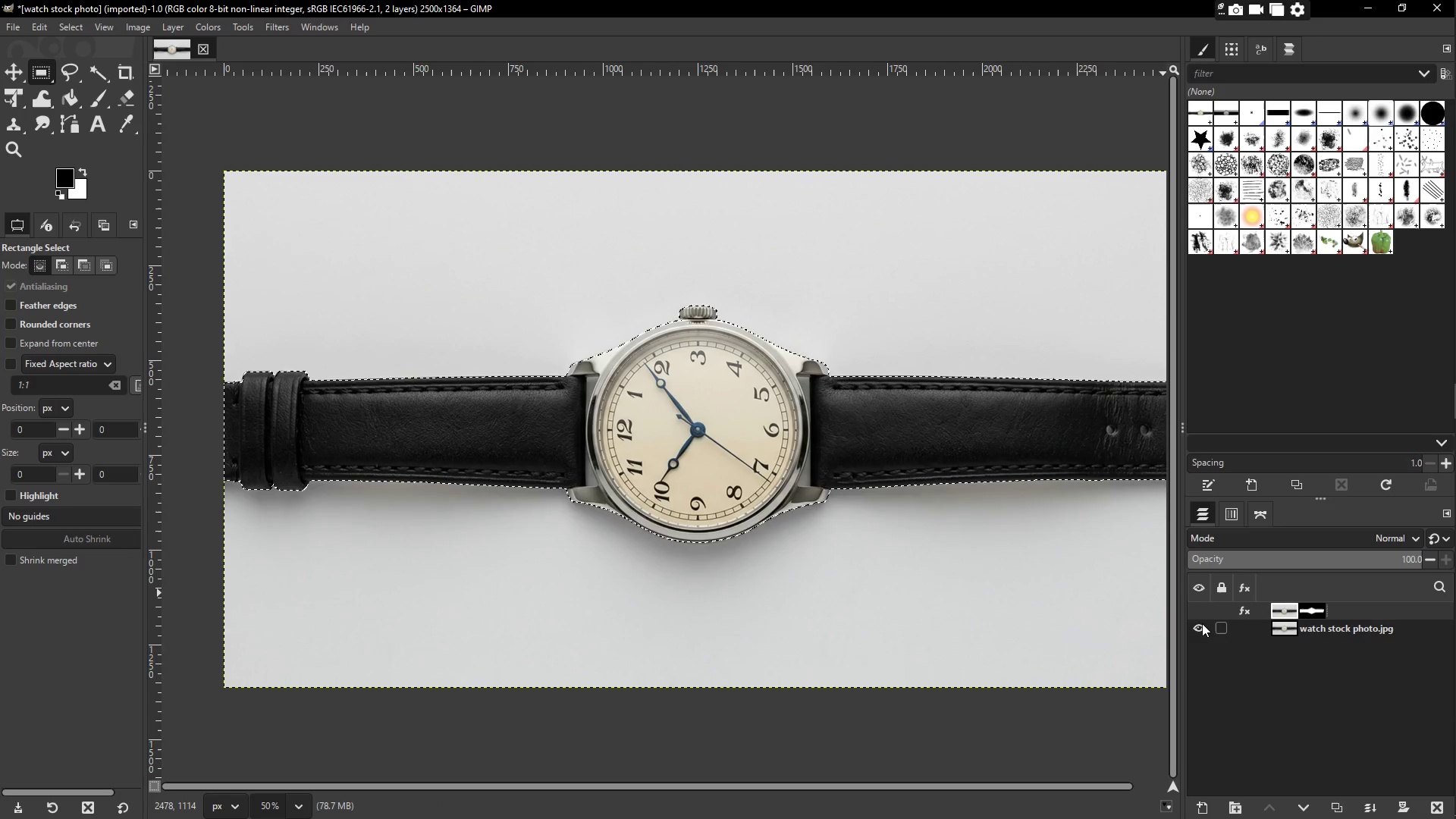 
left_click([1284, 610])
 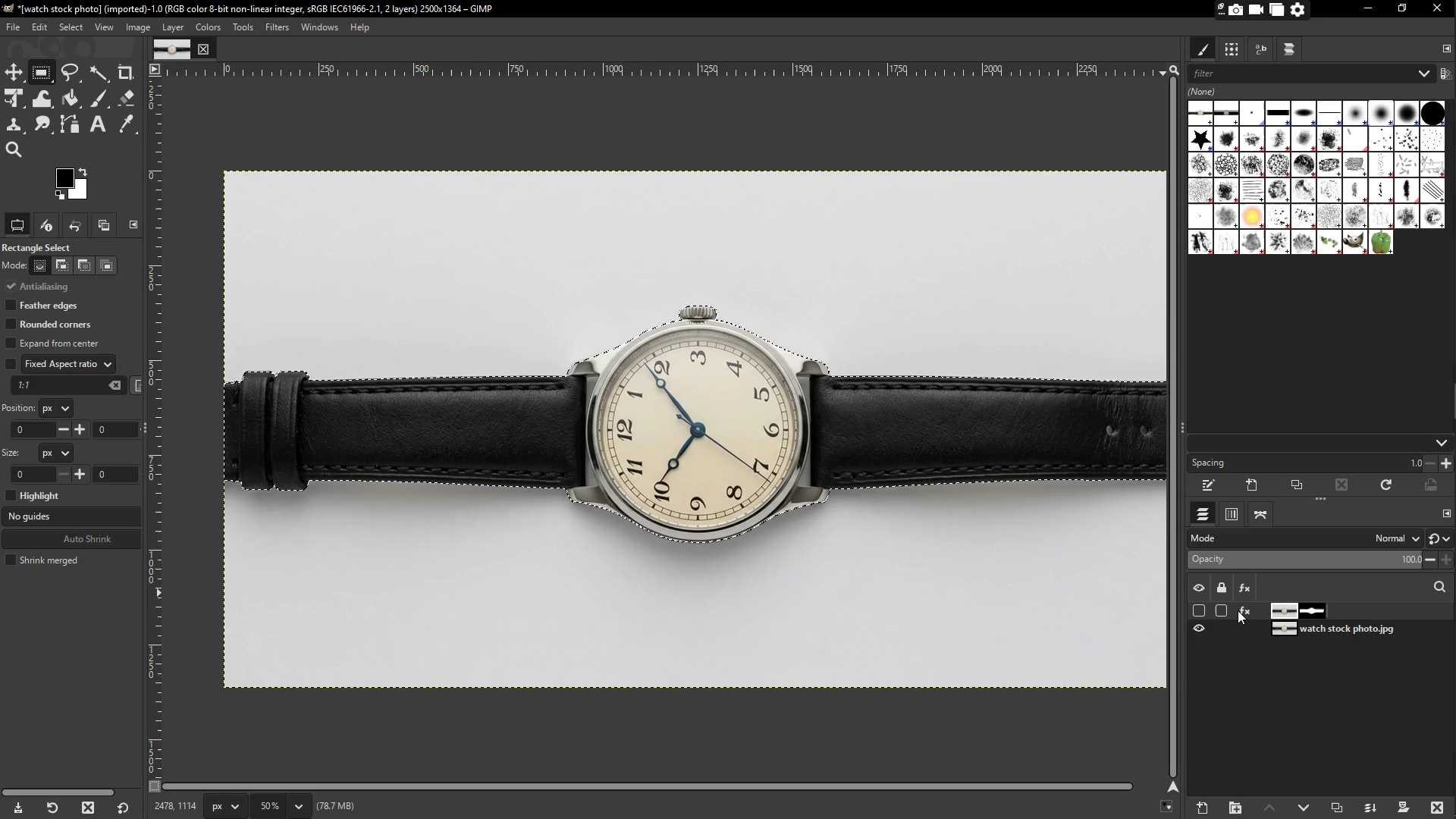 
left_click([1244, 610])
 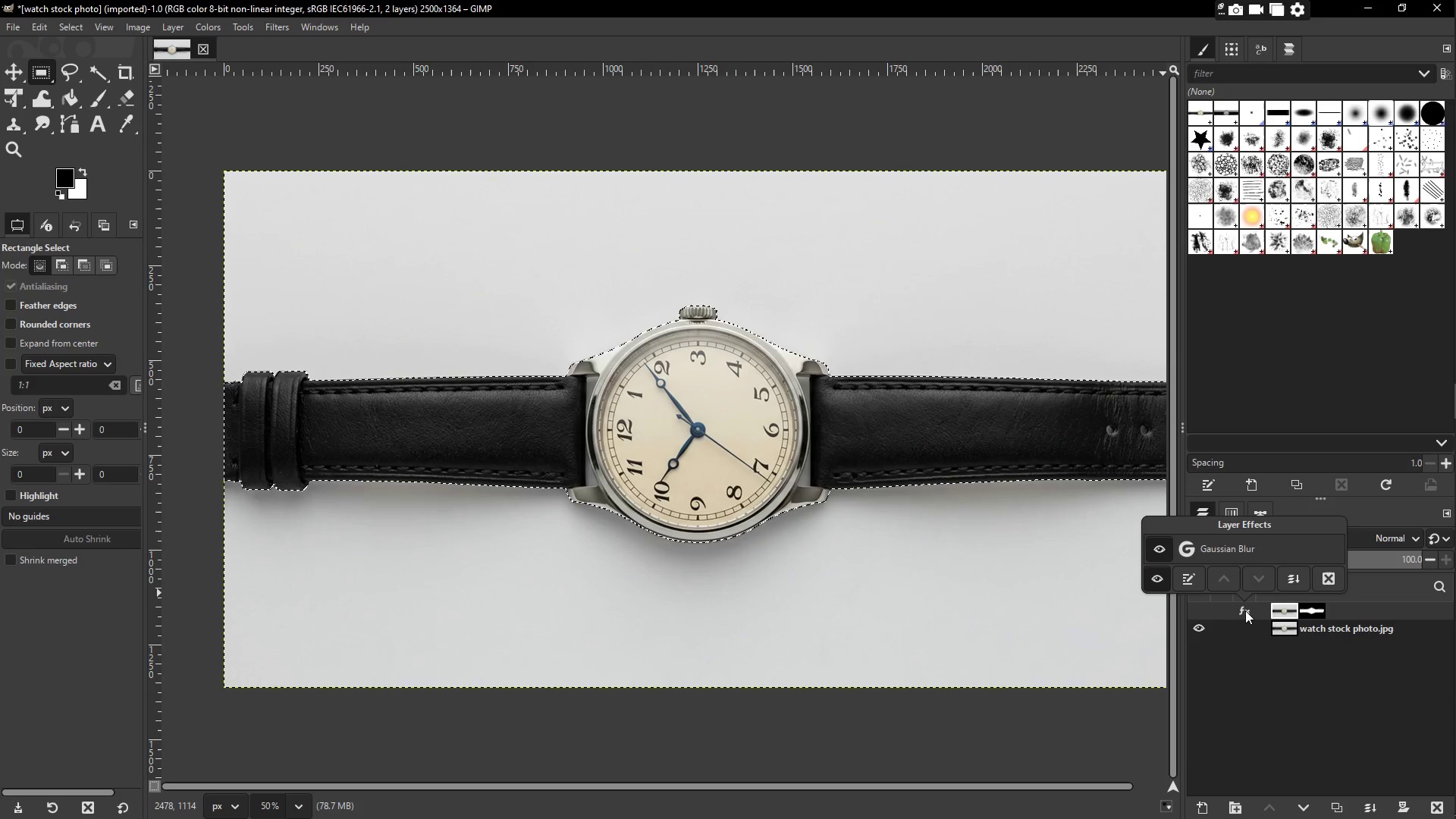 
wait(5.25)
 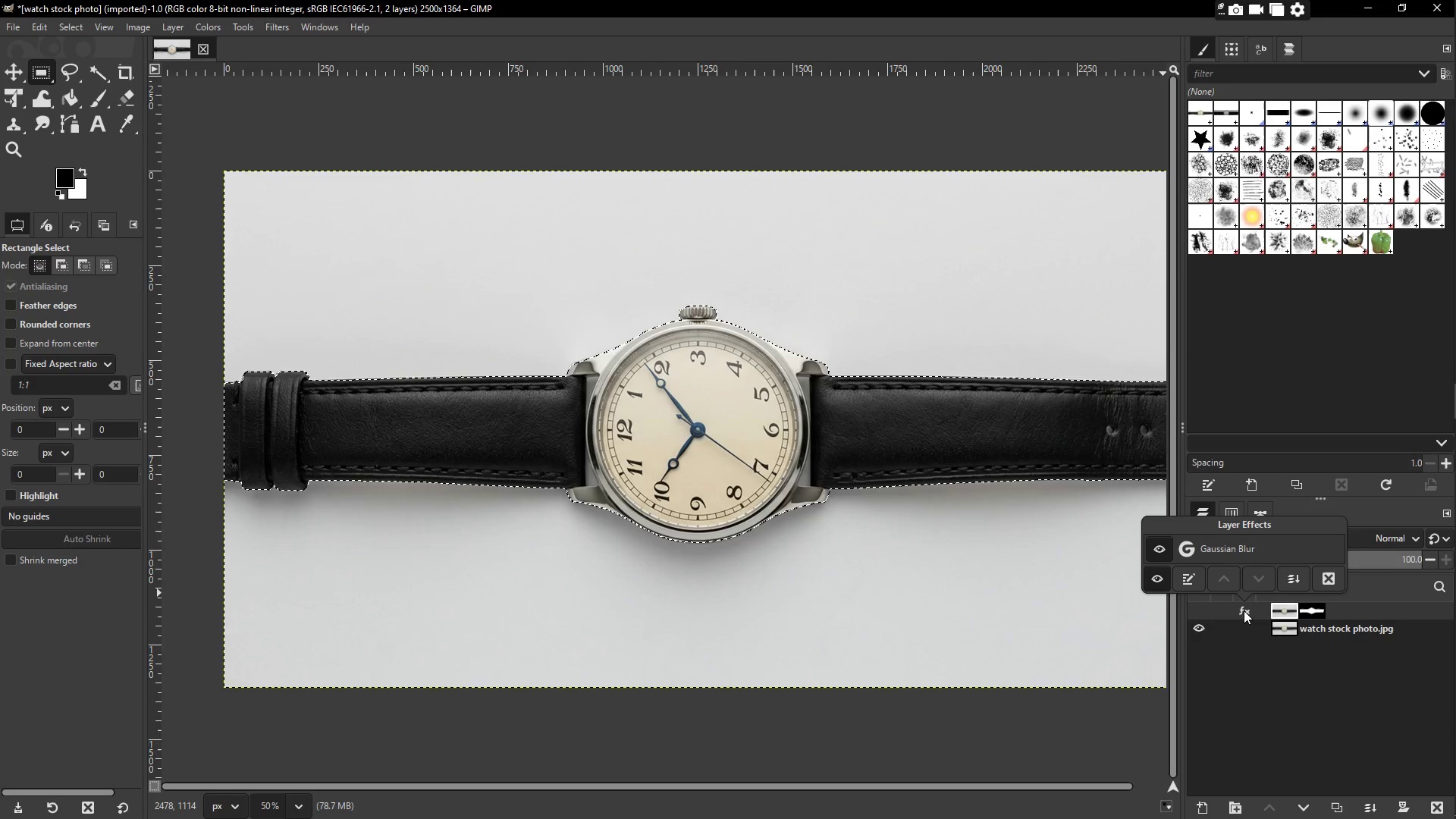 
left_click([1285, 612])
 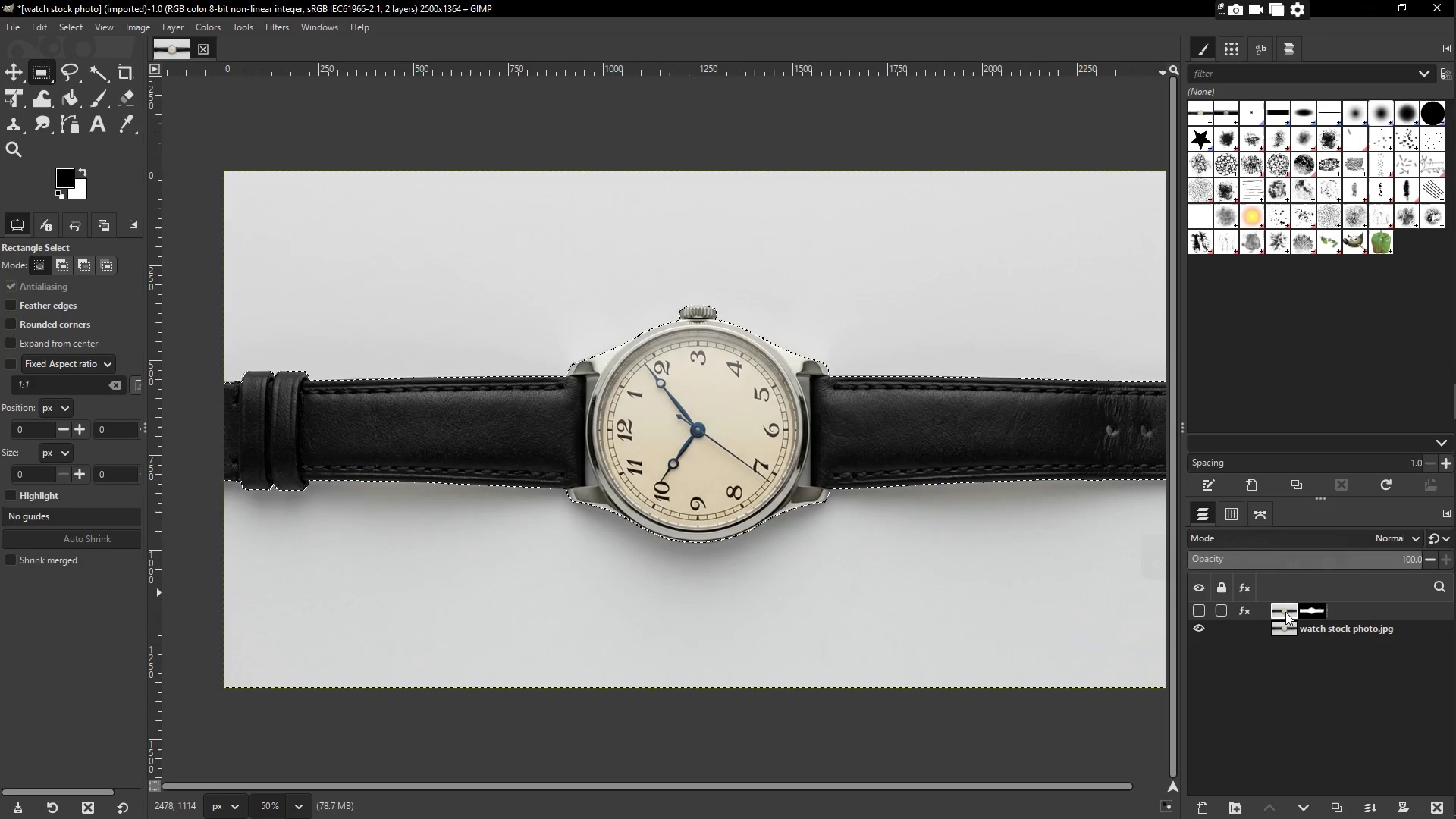 
hold_key(key=ControlLeft, duration=0.64)
 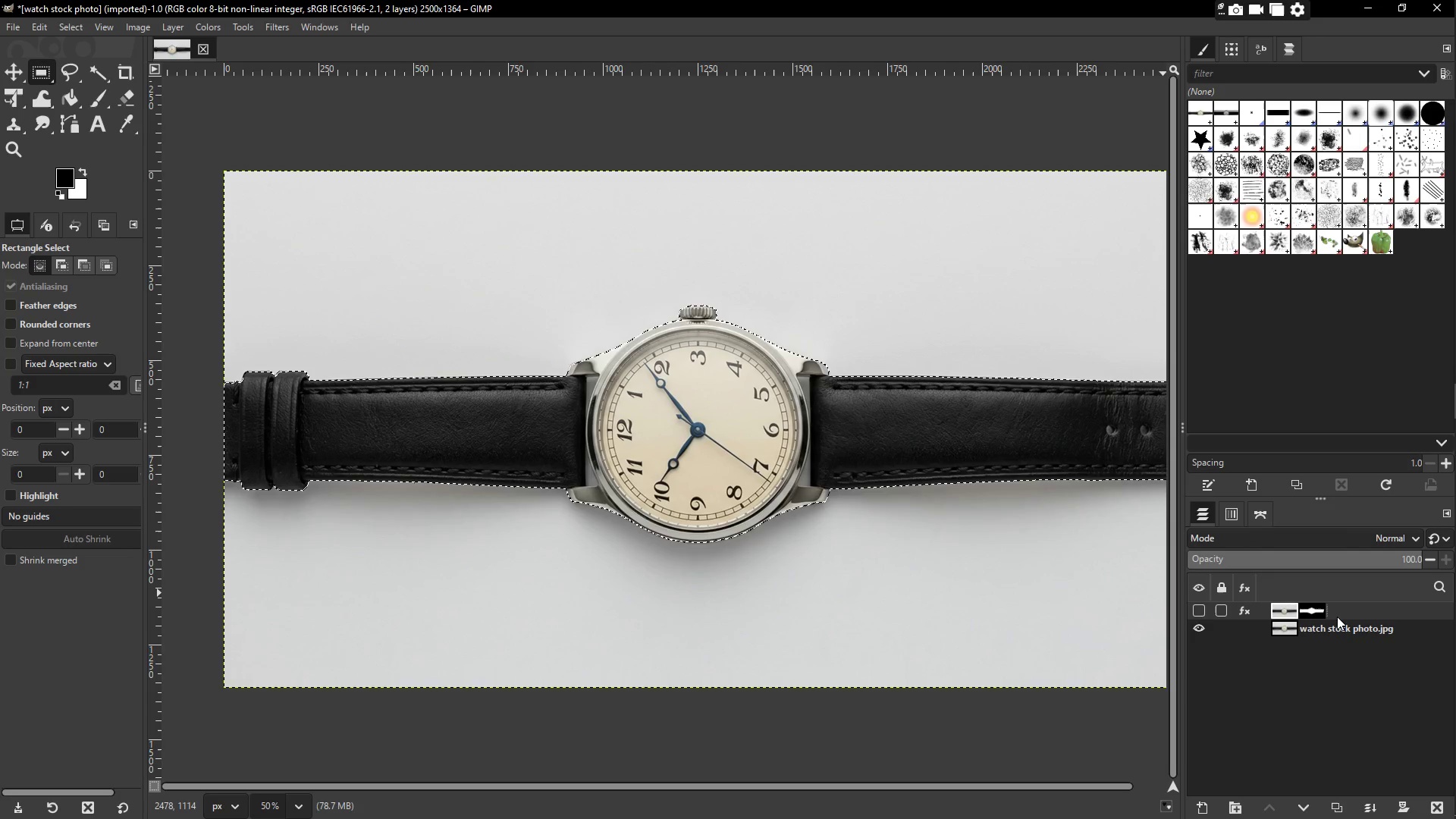 
left_click([1337, 617])
 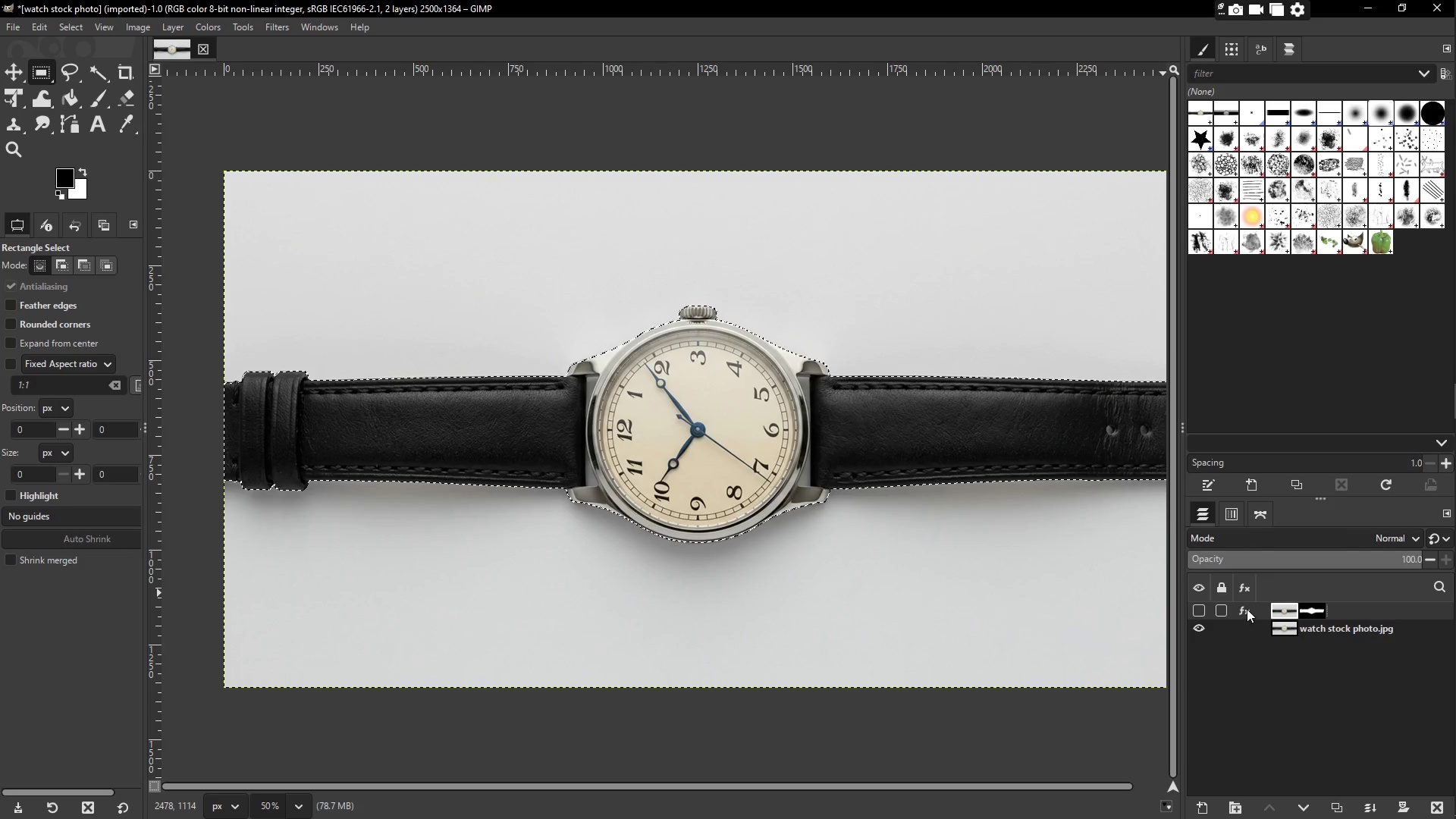 
double_click([1247, 609])
 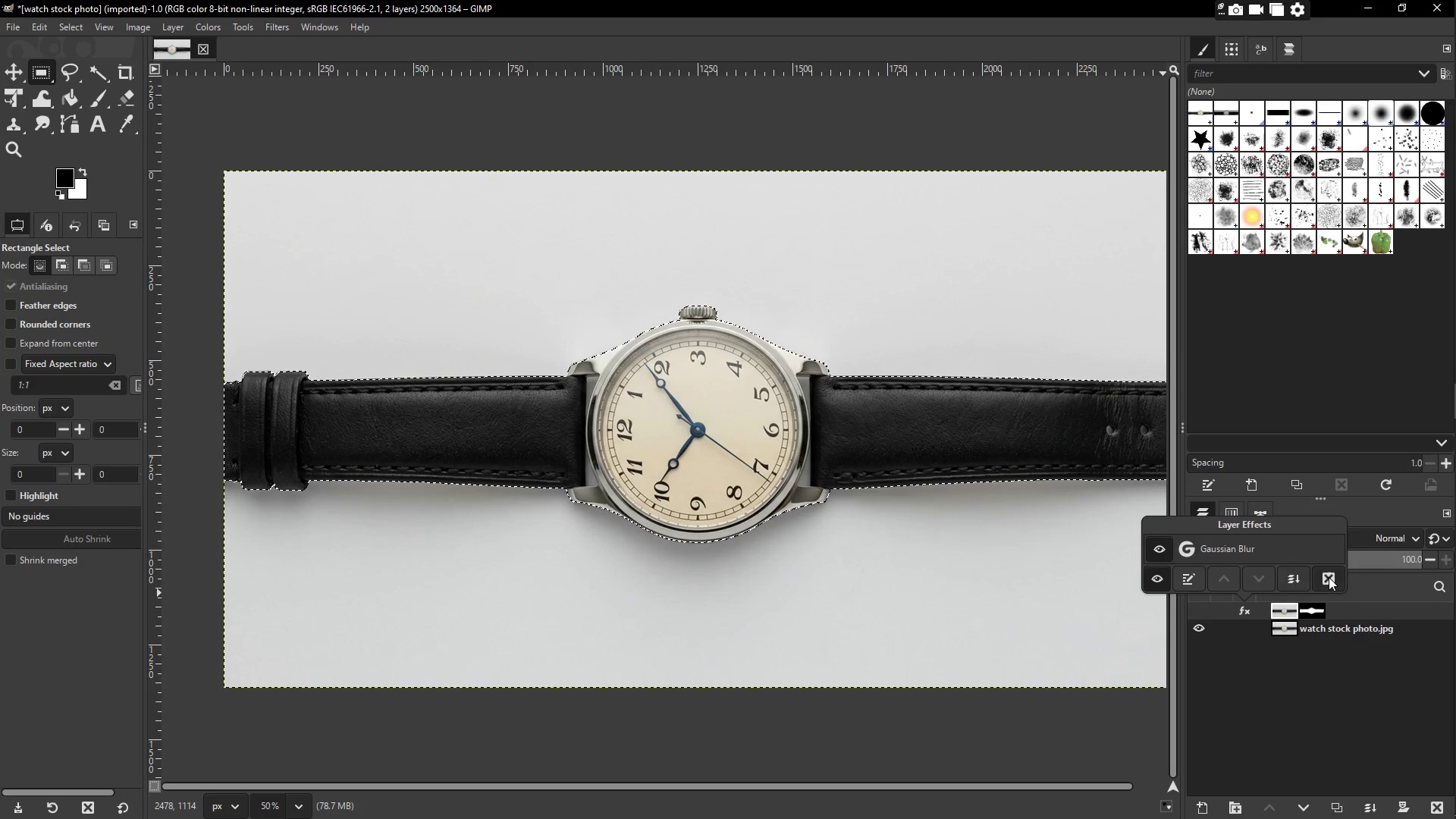 
left_click([1325, 577])
 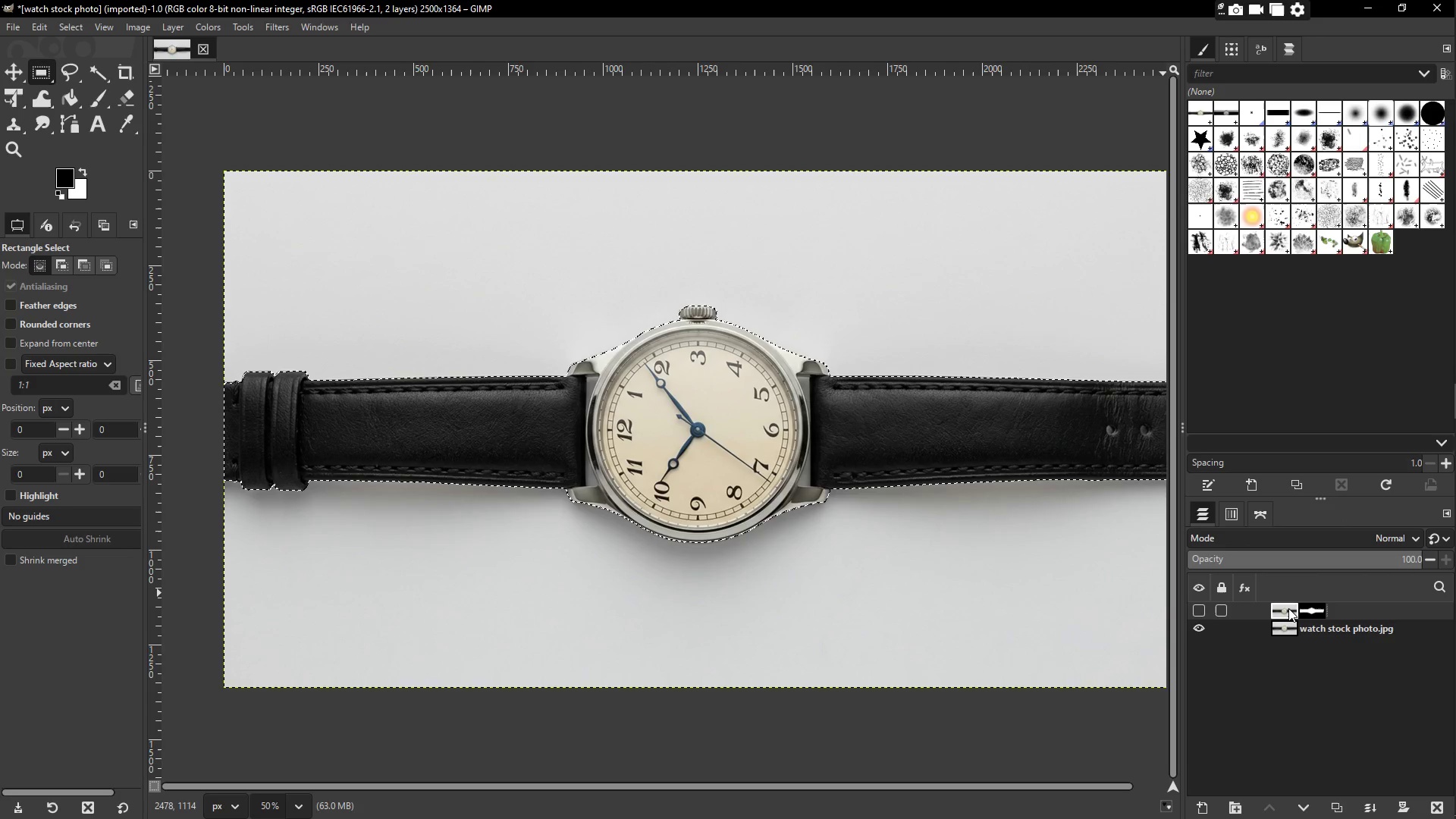 
key(Control+C)
 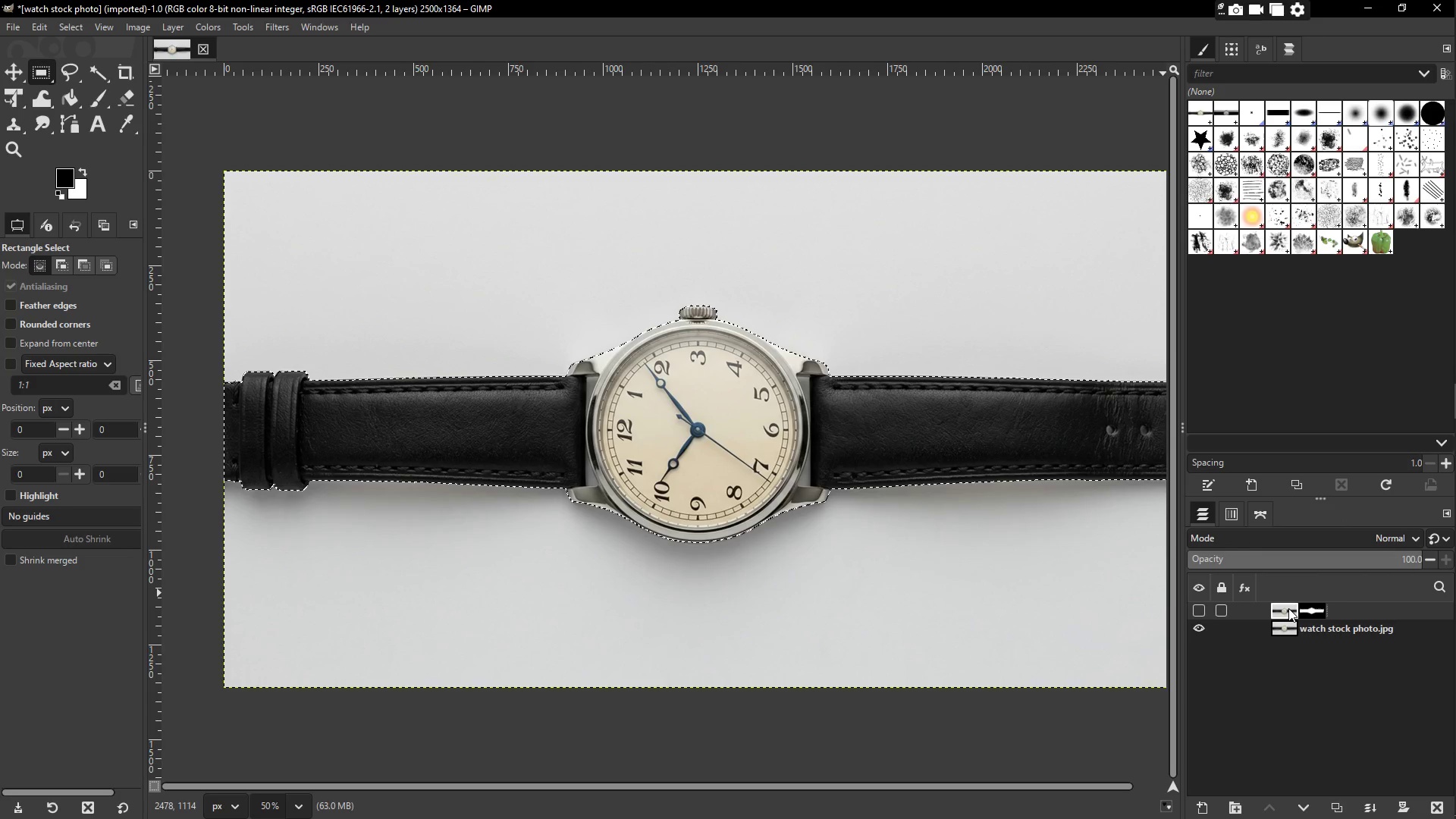 
key(Control+V)
 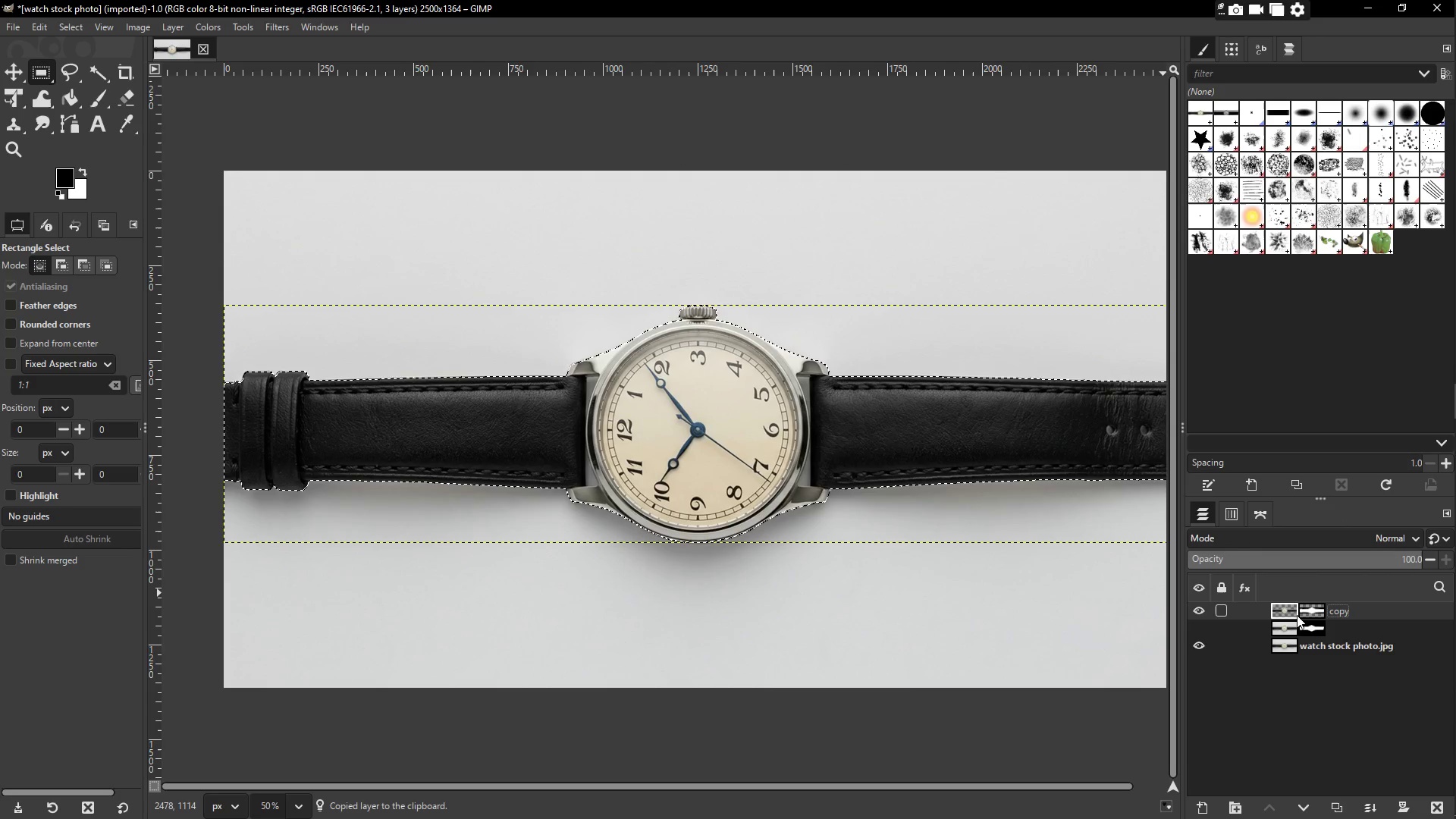 
key(Control+V)
 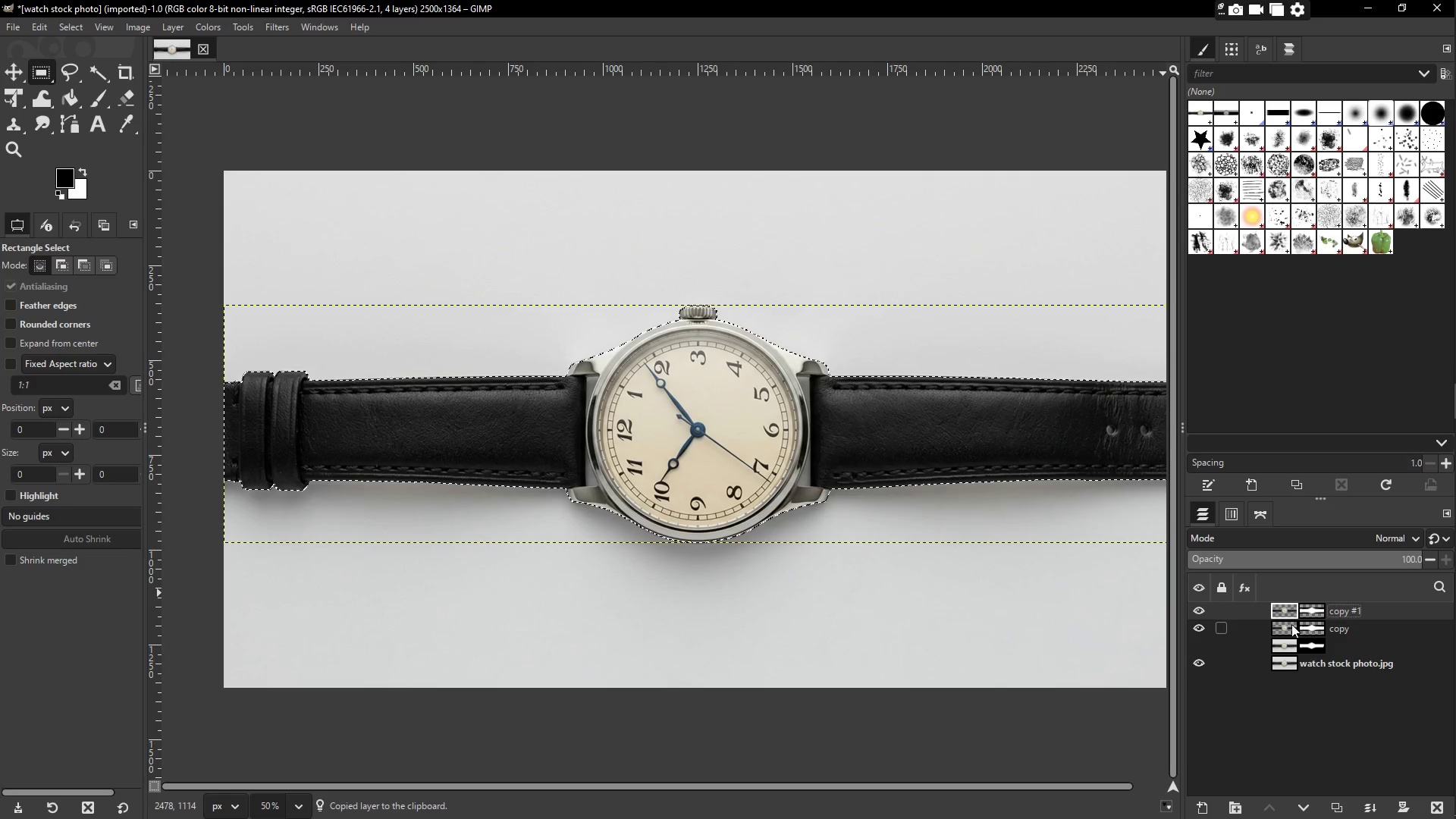 
double_click([1339, 613])
 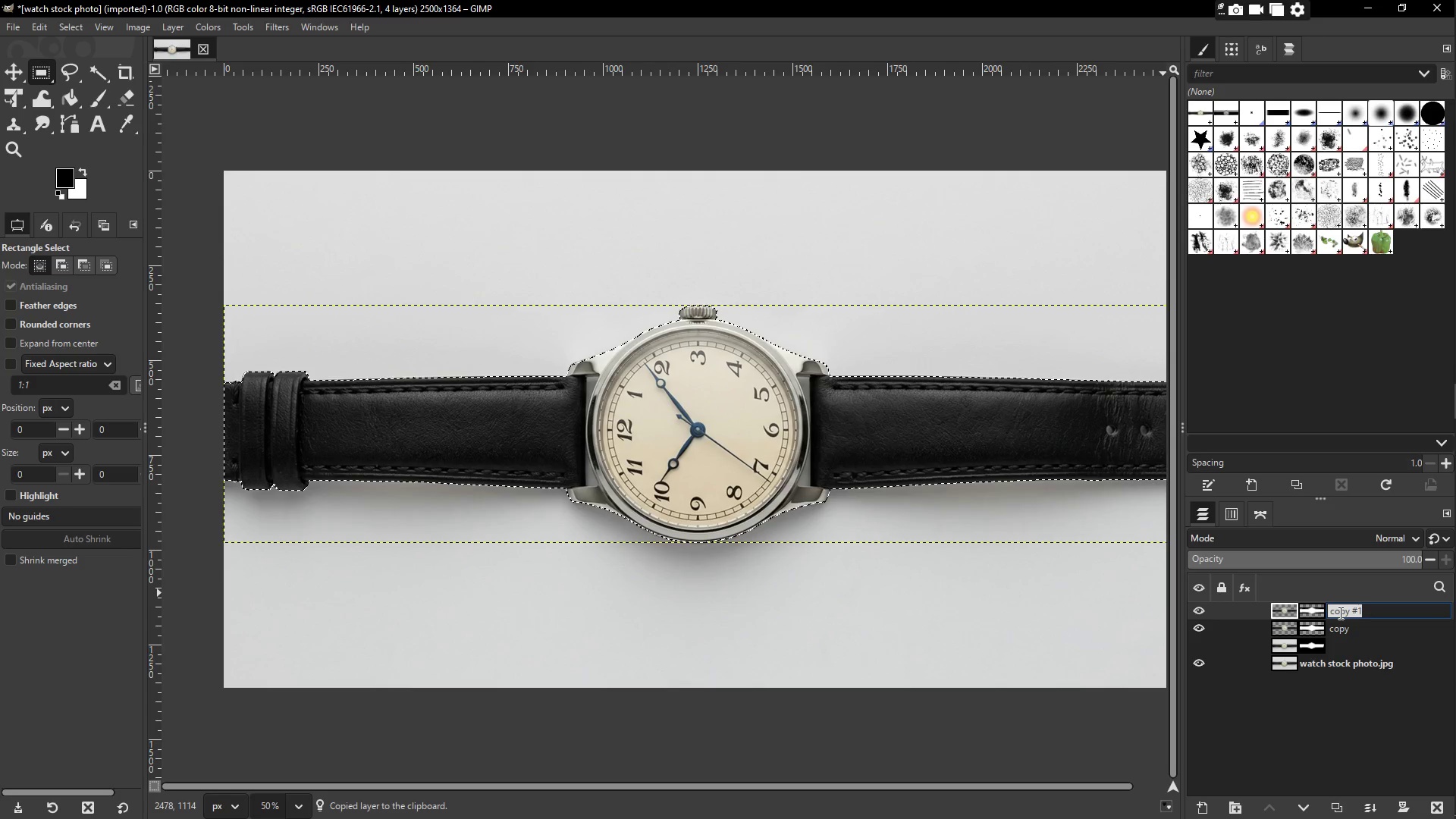 
type(freq esparatio)
key(Backspace)
key(Backspace)
key(Backspace)
key(Backspace)
key(Backspace)
key(Backspace)
key(Backspace)
key(Backspace)
key(Backspace)
type(separation)
 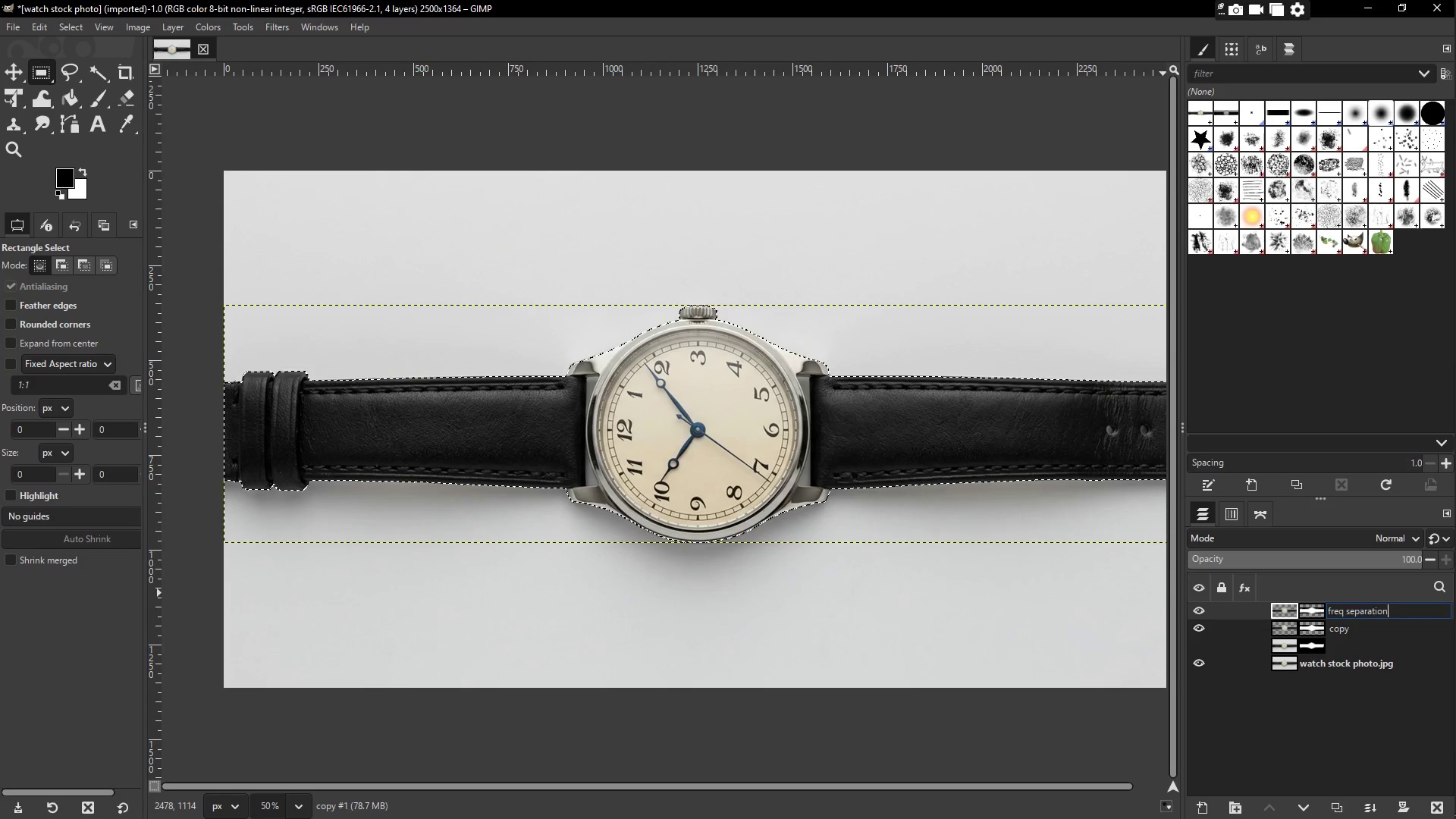 
key(Enter)
 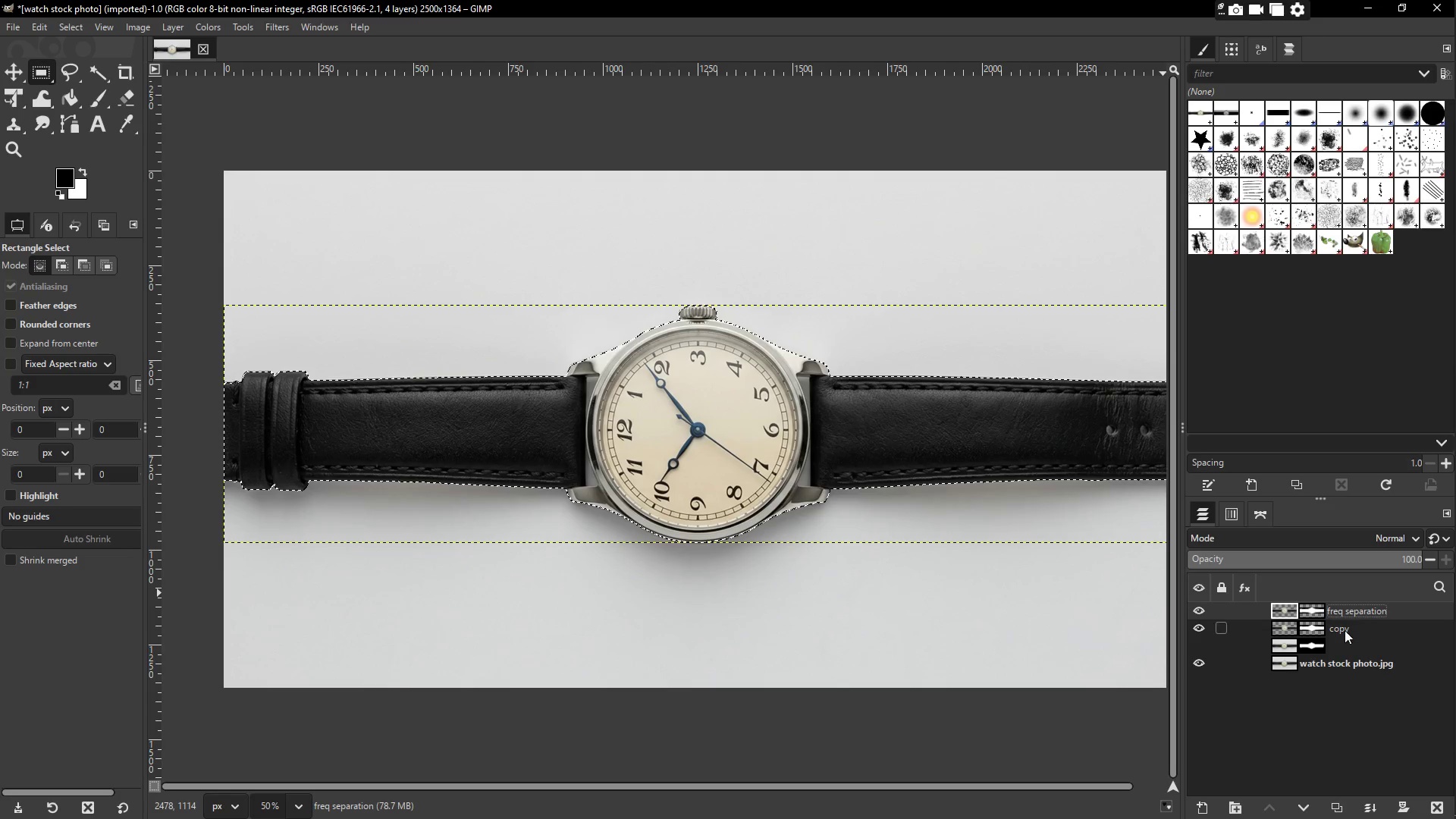 
double_click([1342, 630])
 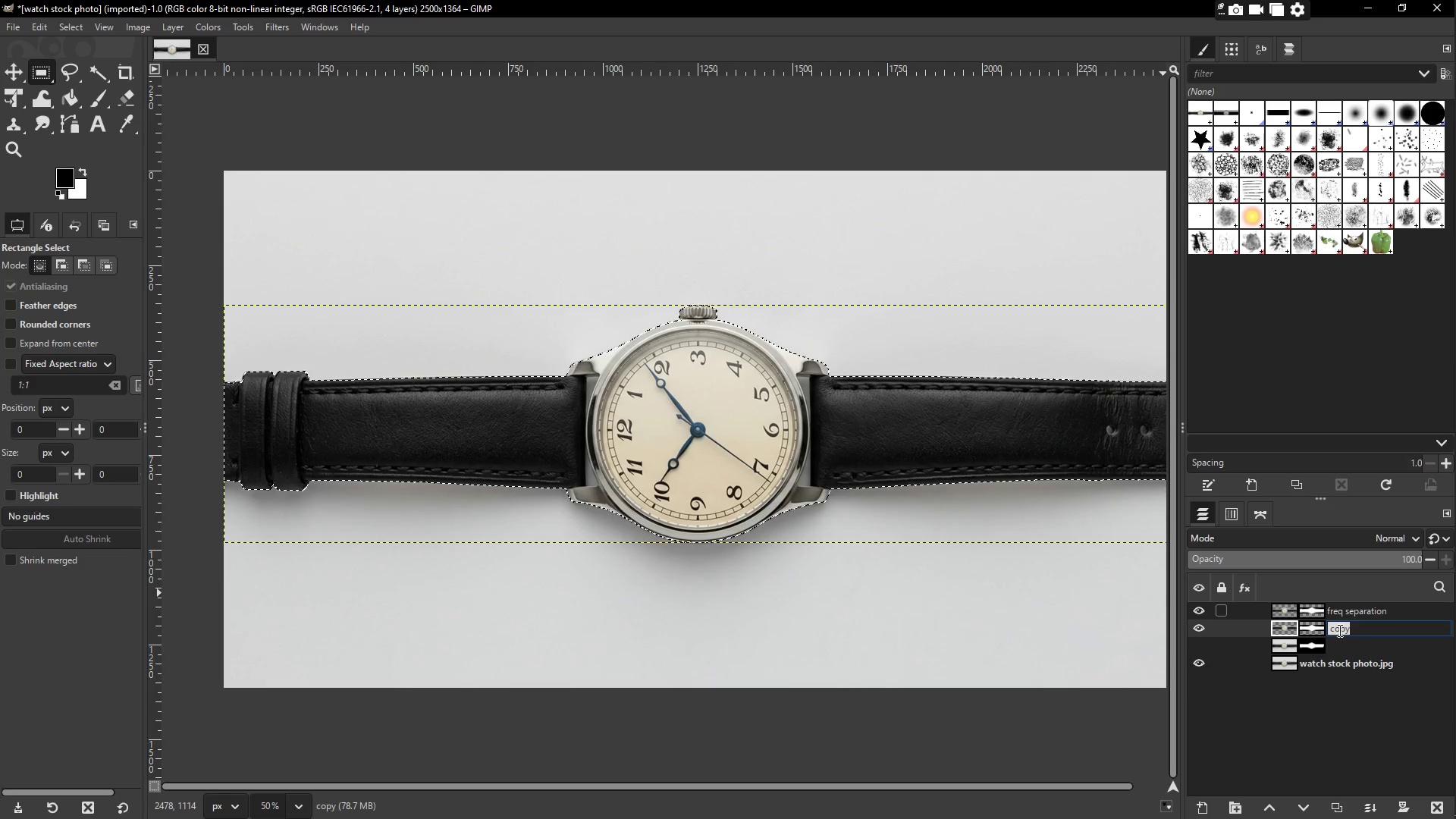 
type(freq separation h)
key(Backspace)
type(low)
 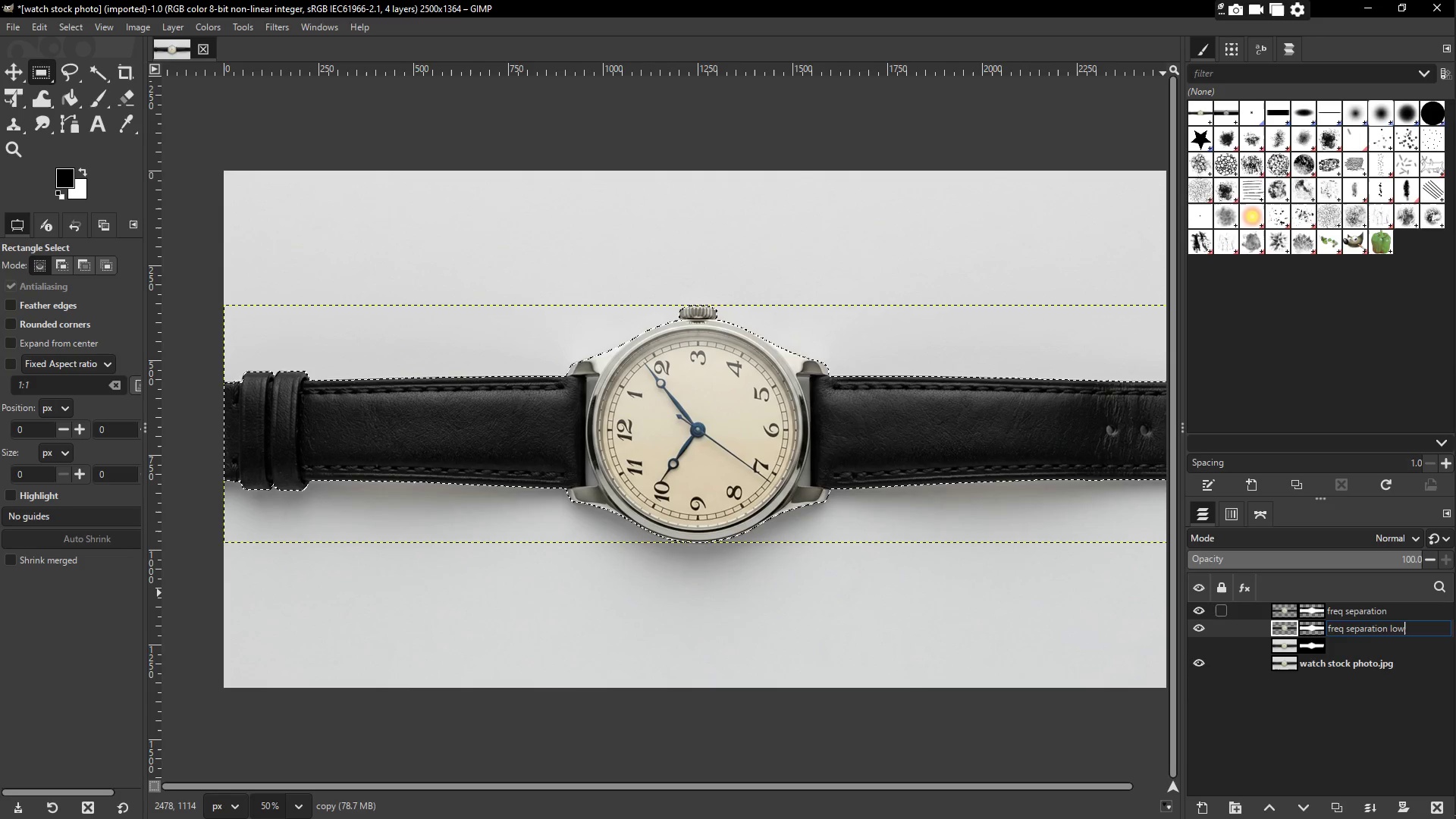 
key(Enter)
 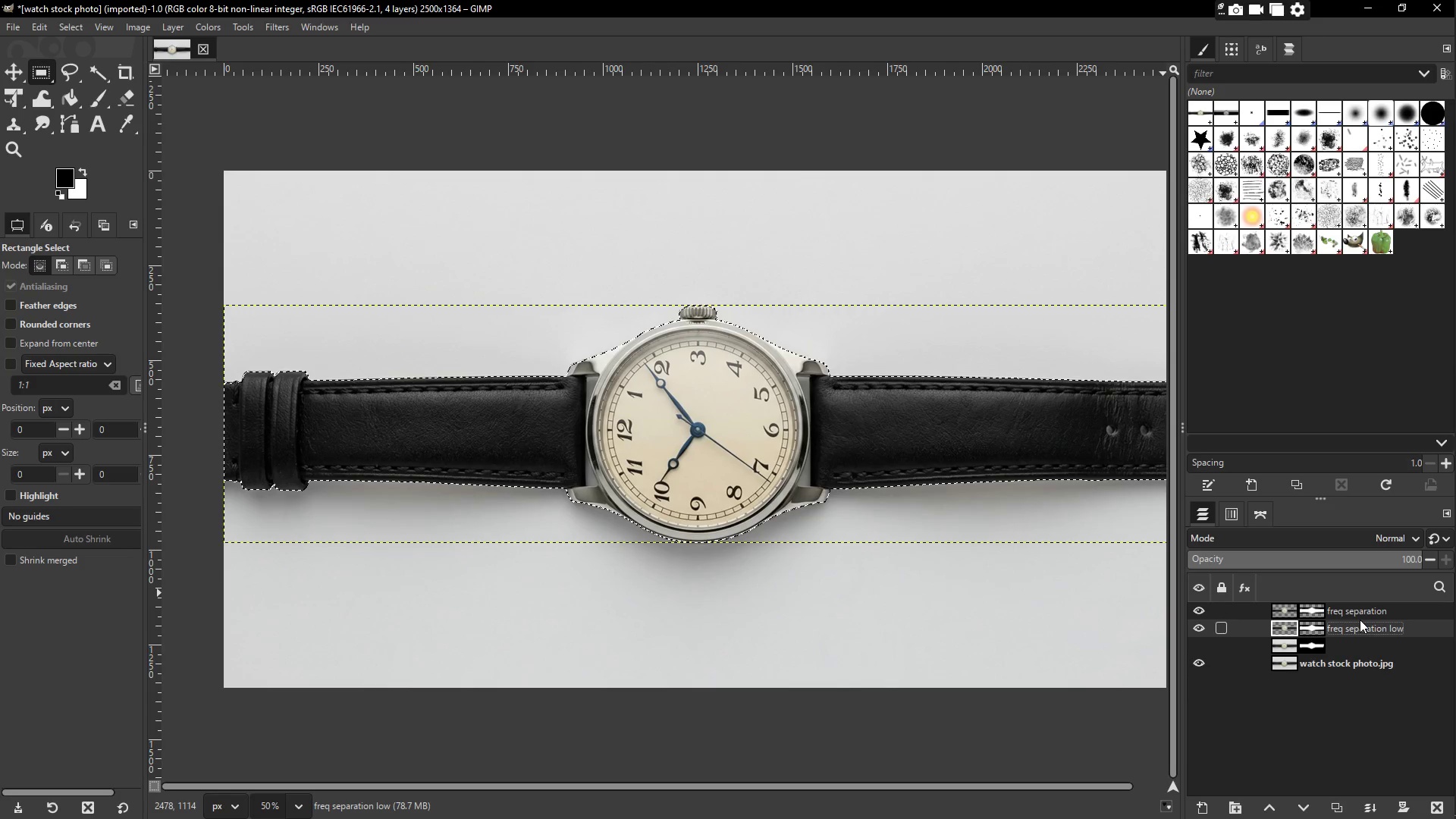 
double_click([1363, 610])
 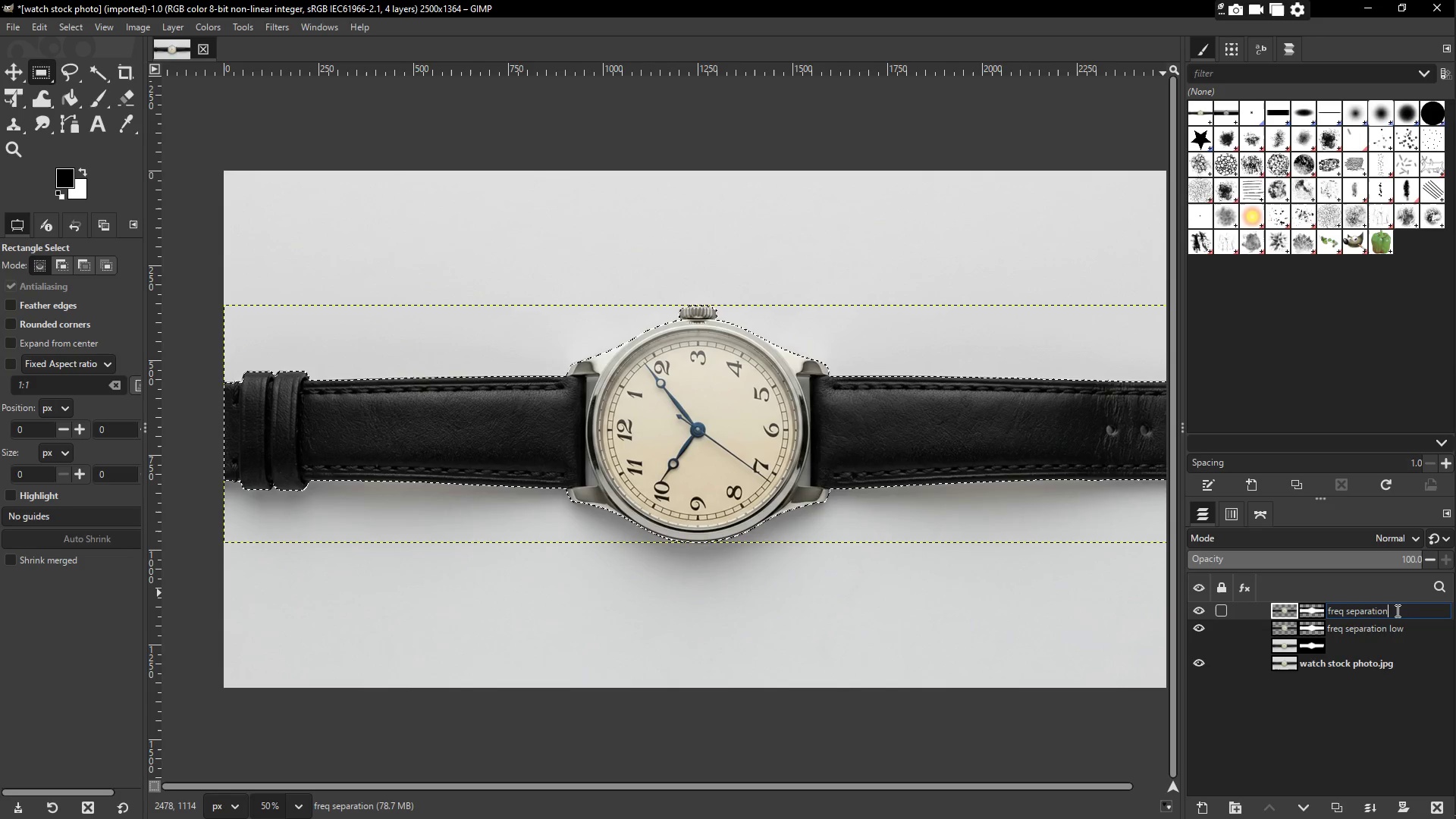 
type( high)
 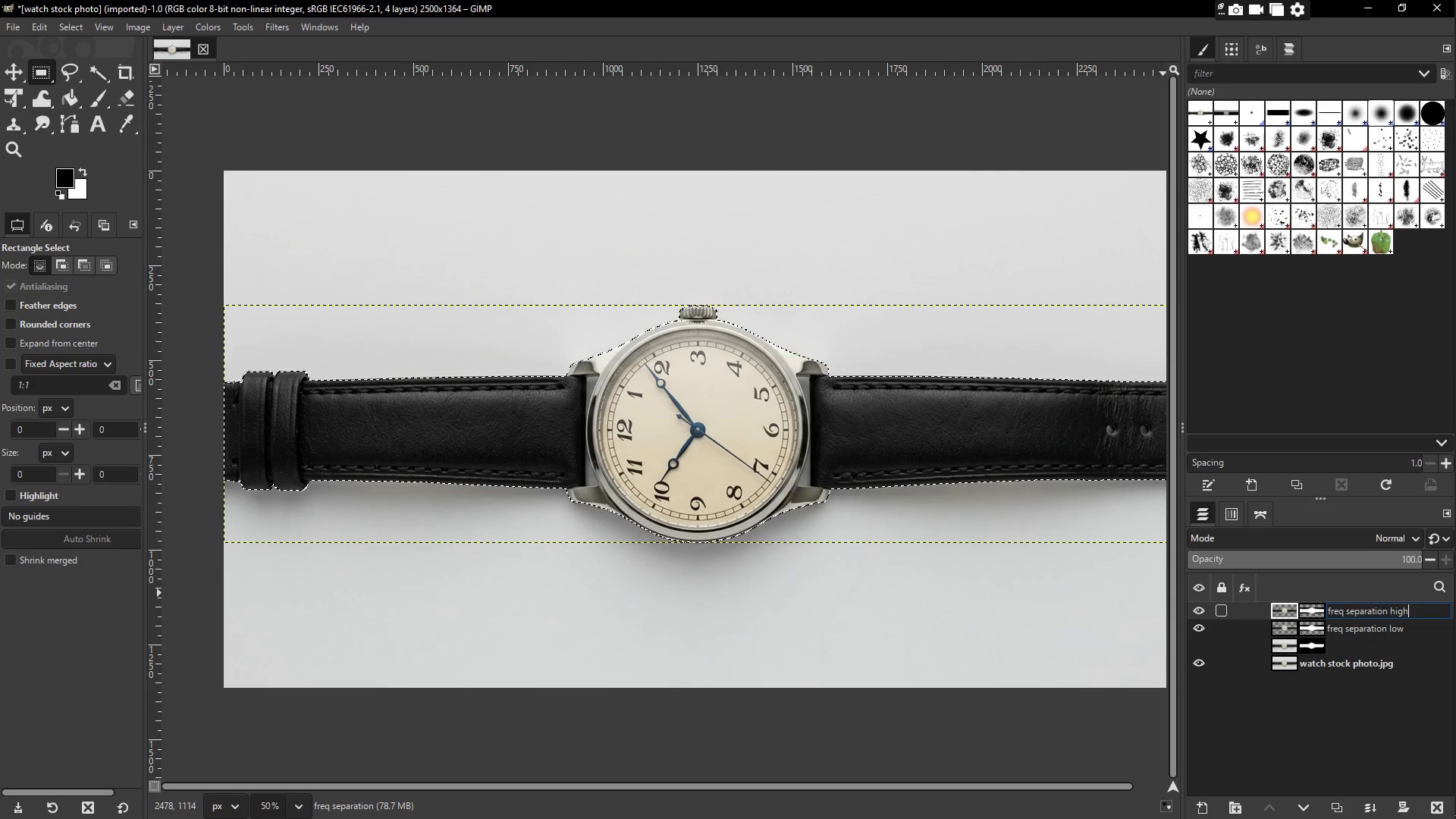 
key(Enter)
 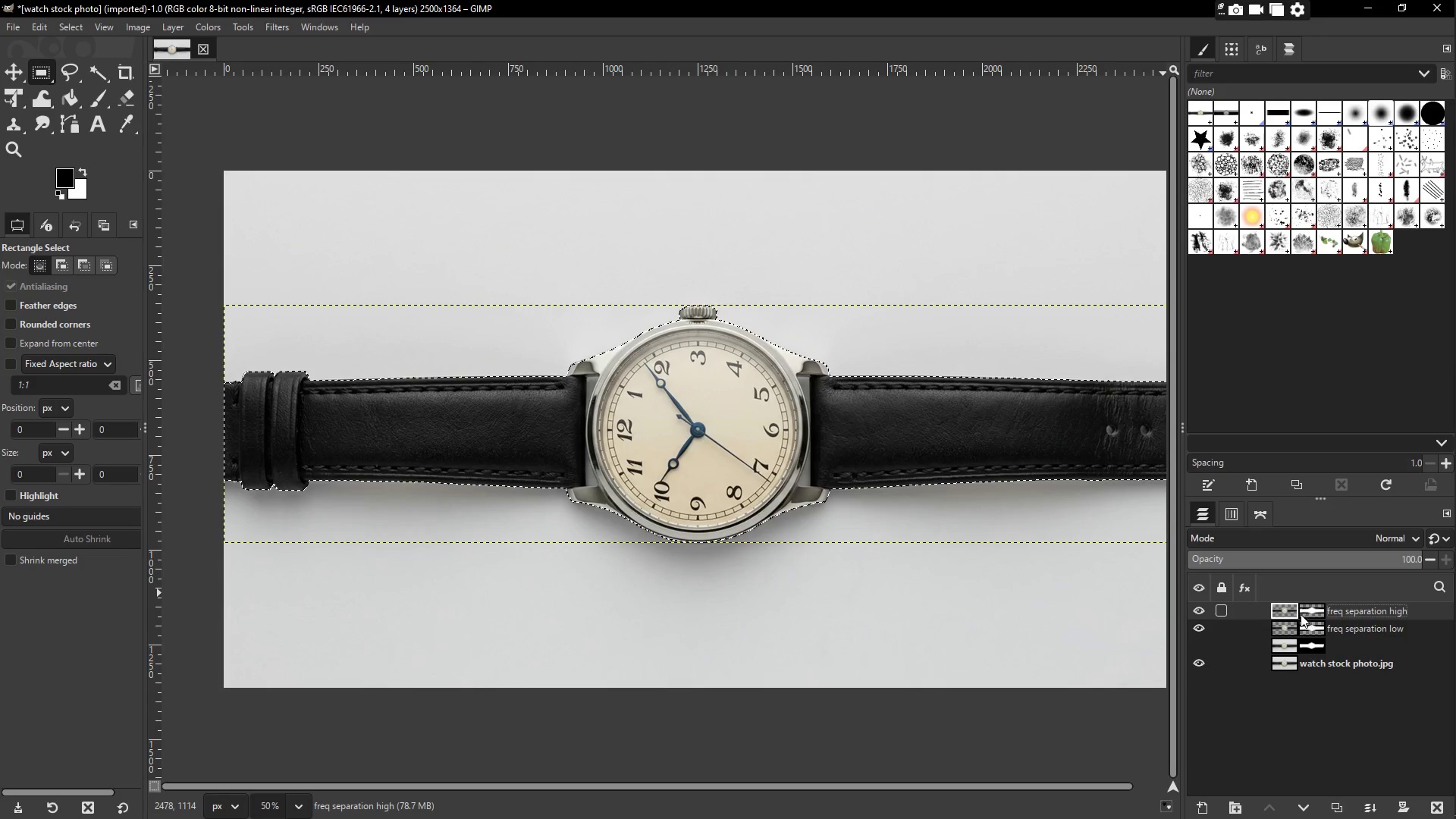 
left_click([1285, 612])
 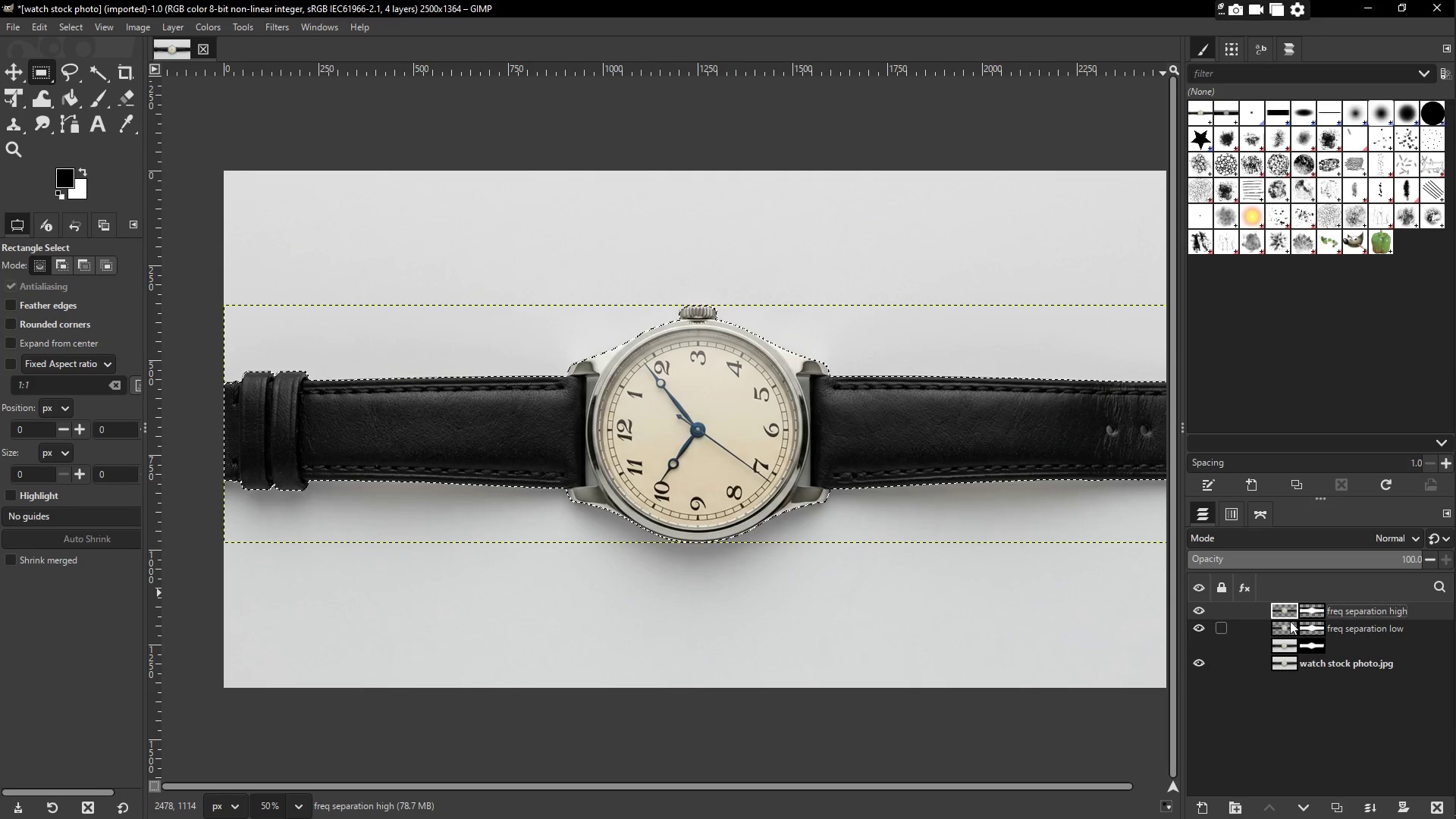 
double_click([1288, 627])
 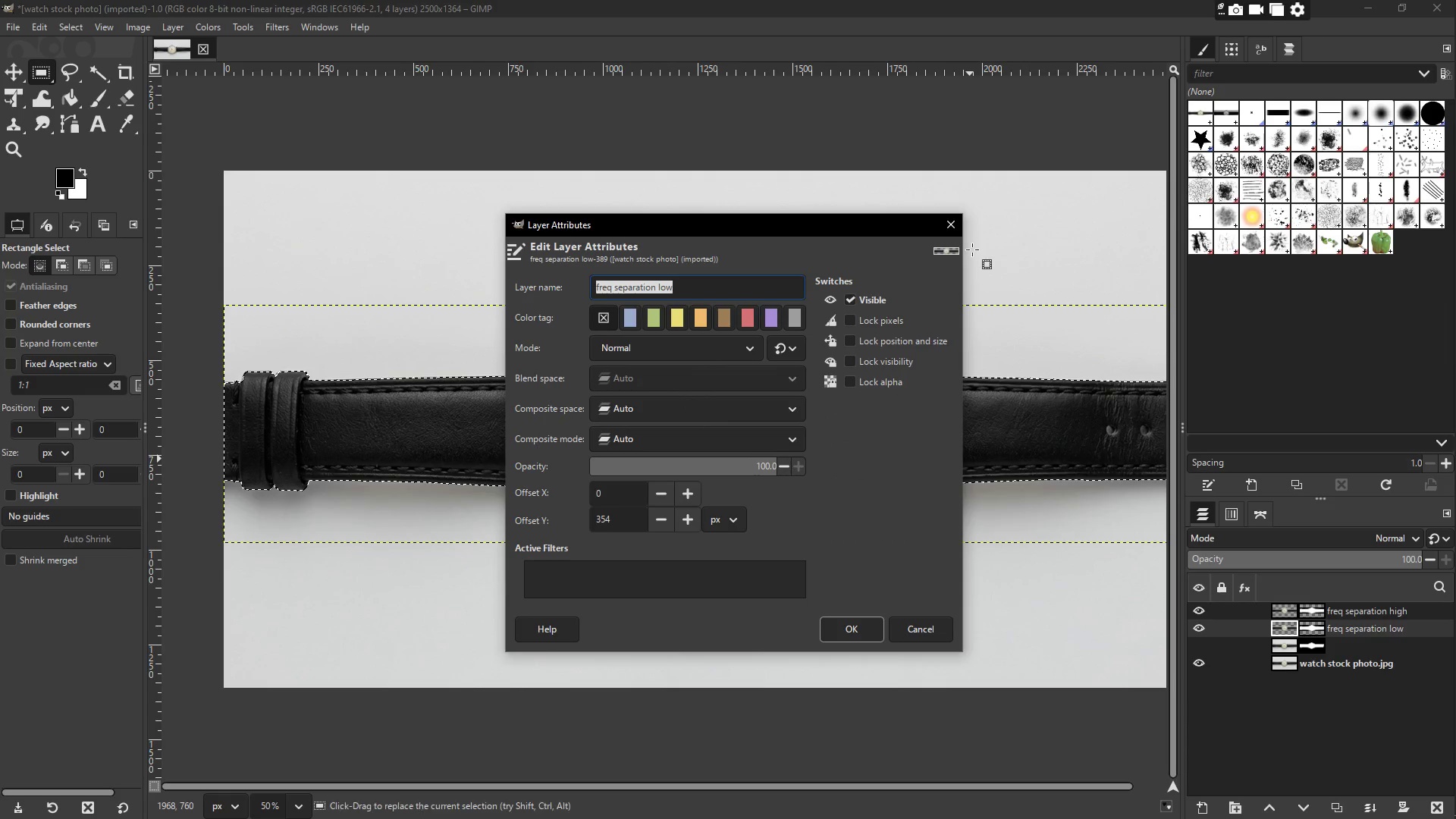 
left_click([949, 220])
 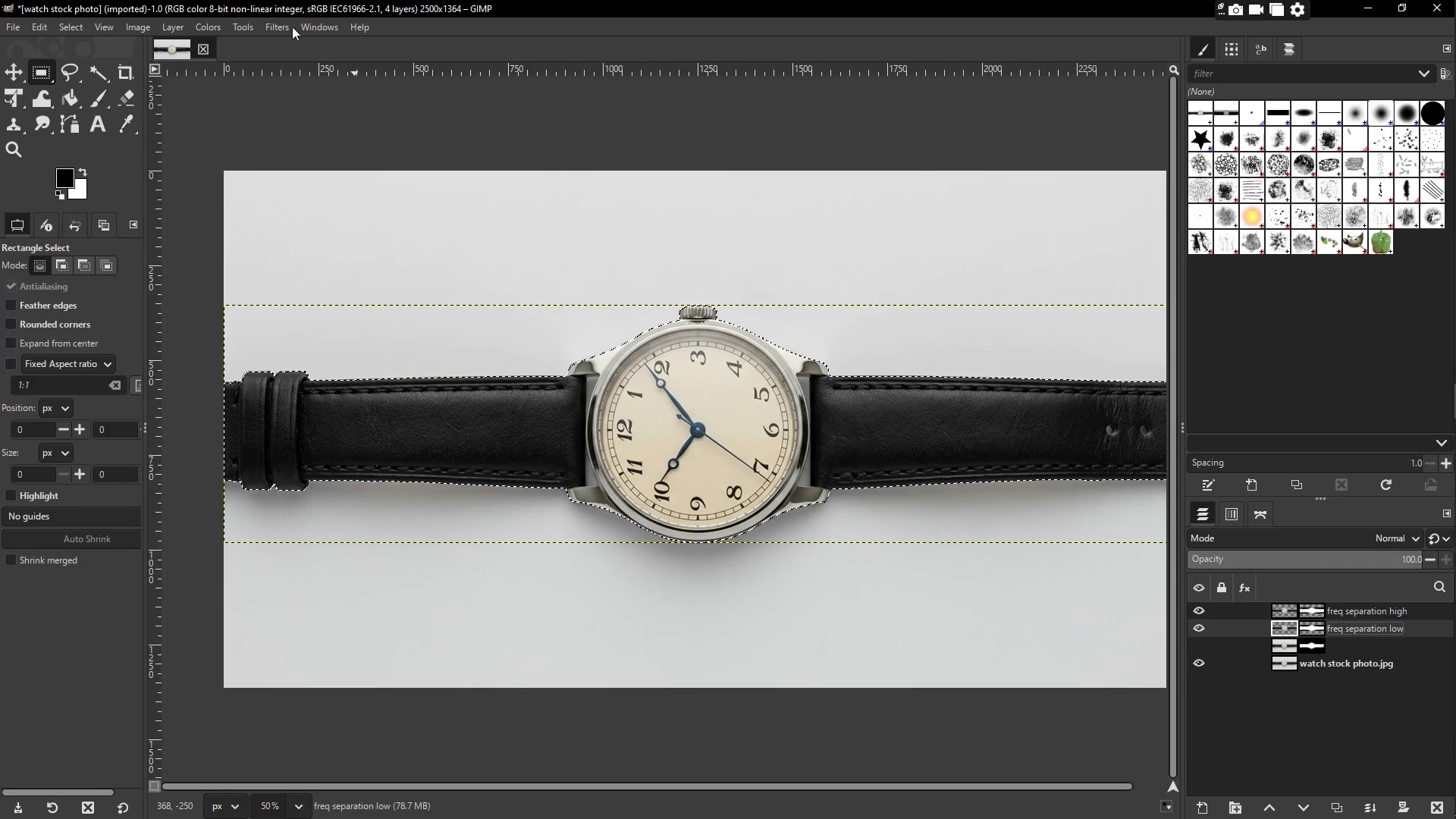 
left_click([282, 25])
 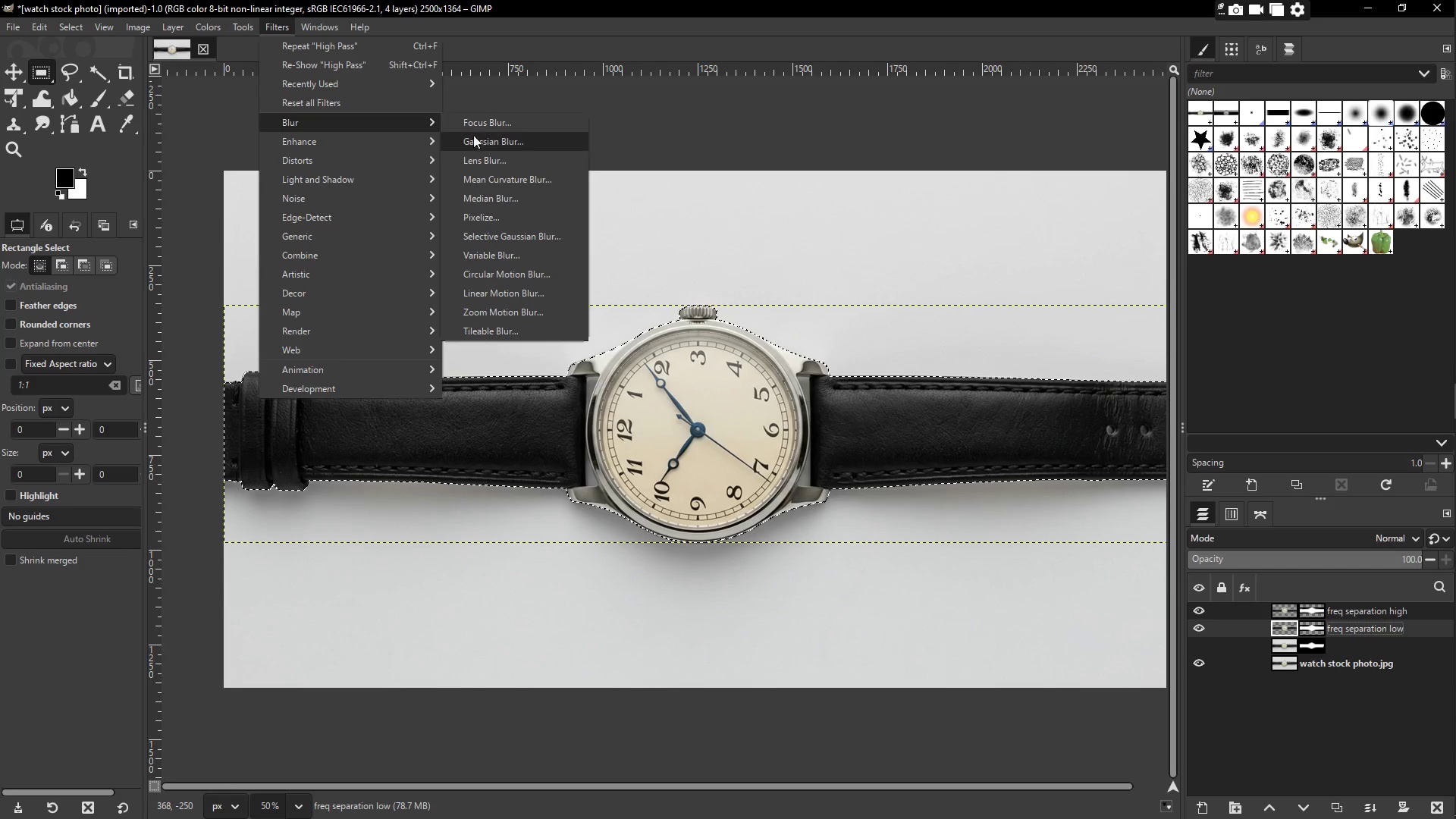 
left_click([494, 136])
 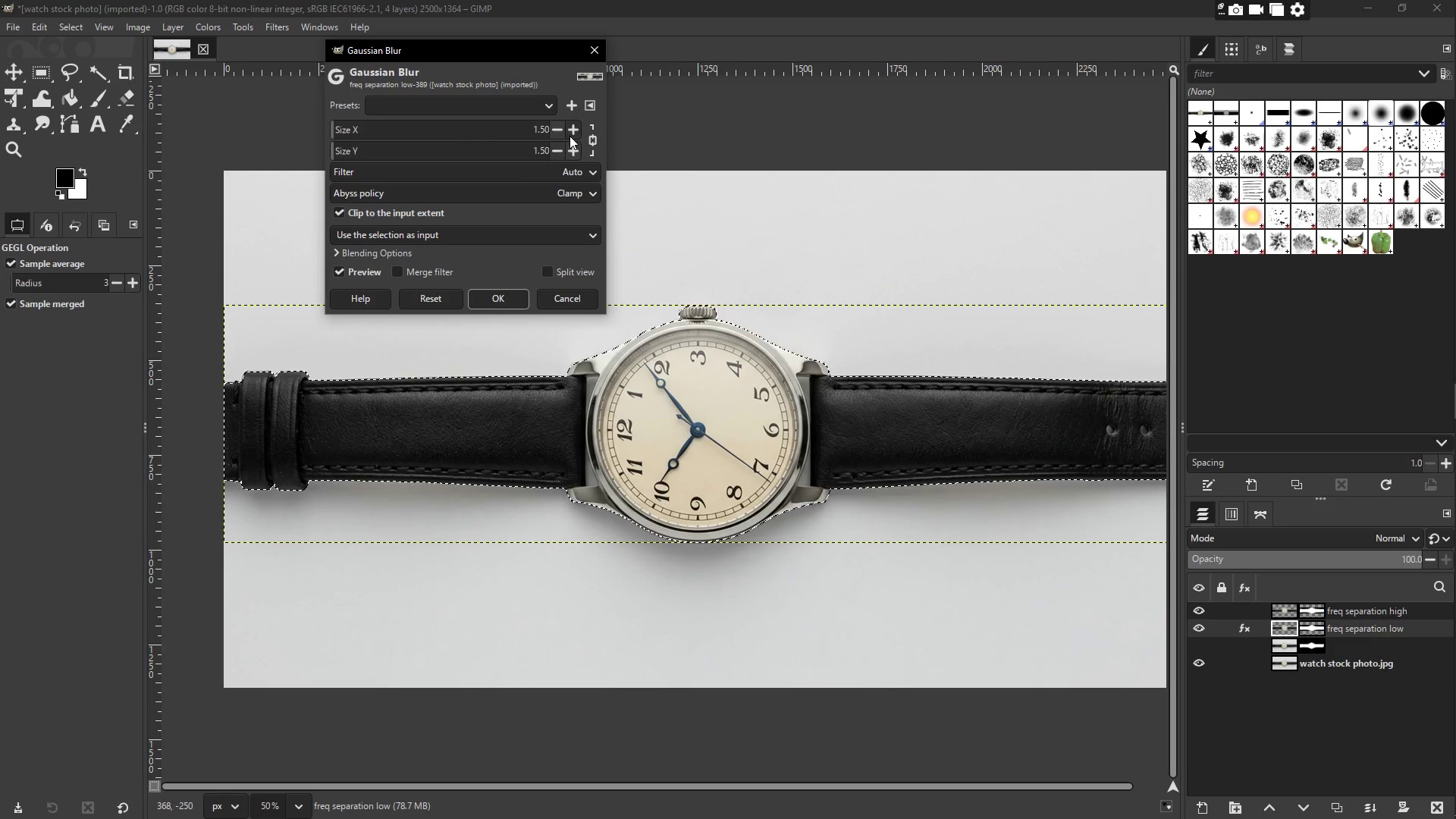 
double_click([576, 130])
 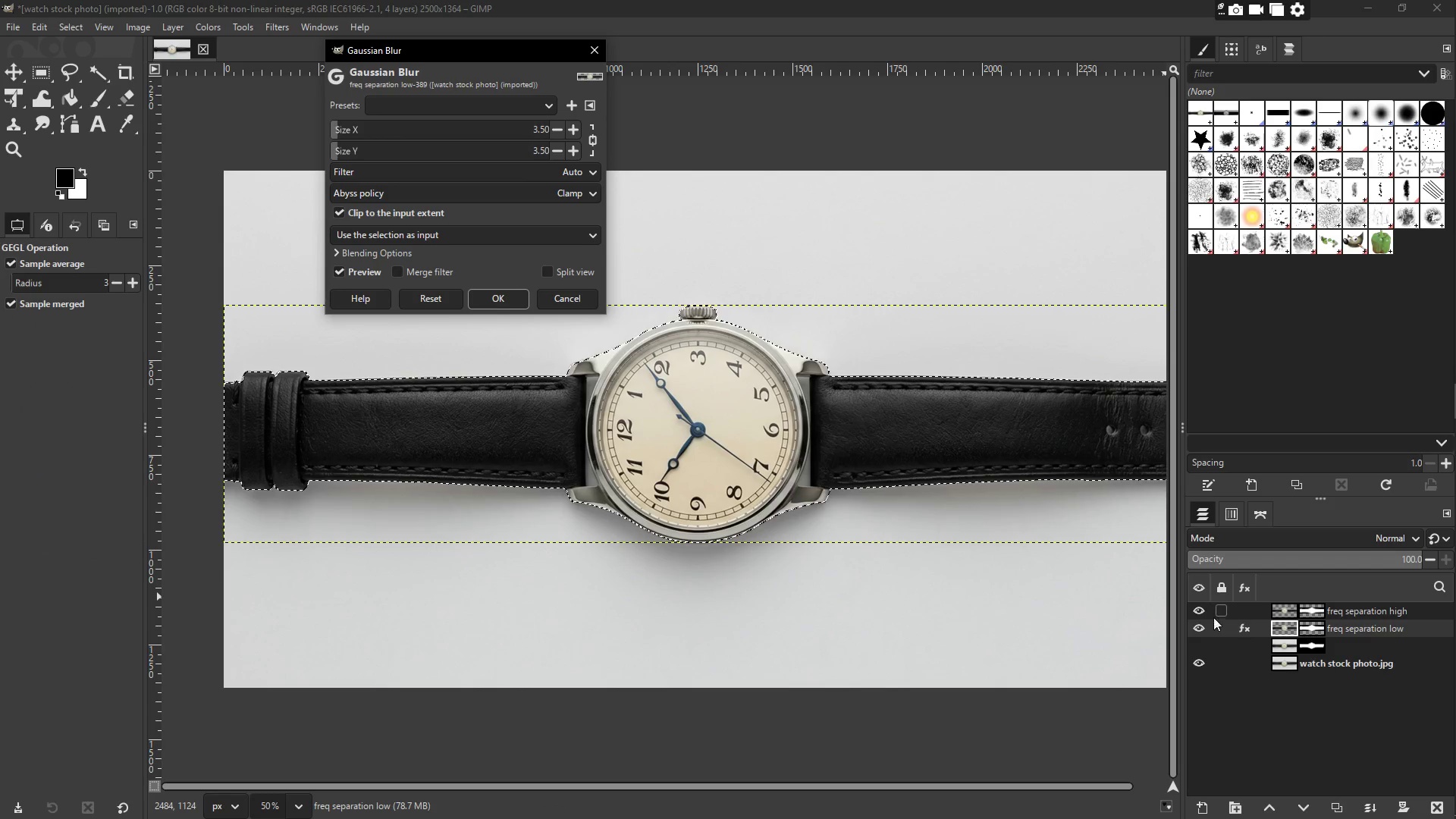 
left_click([1197, 610])
 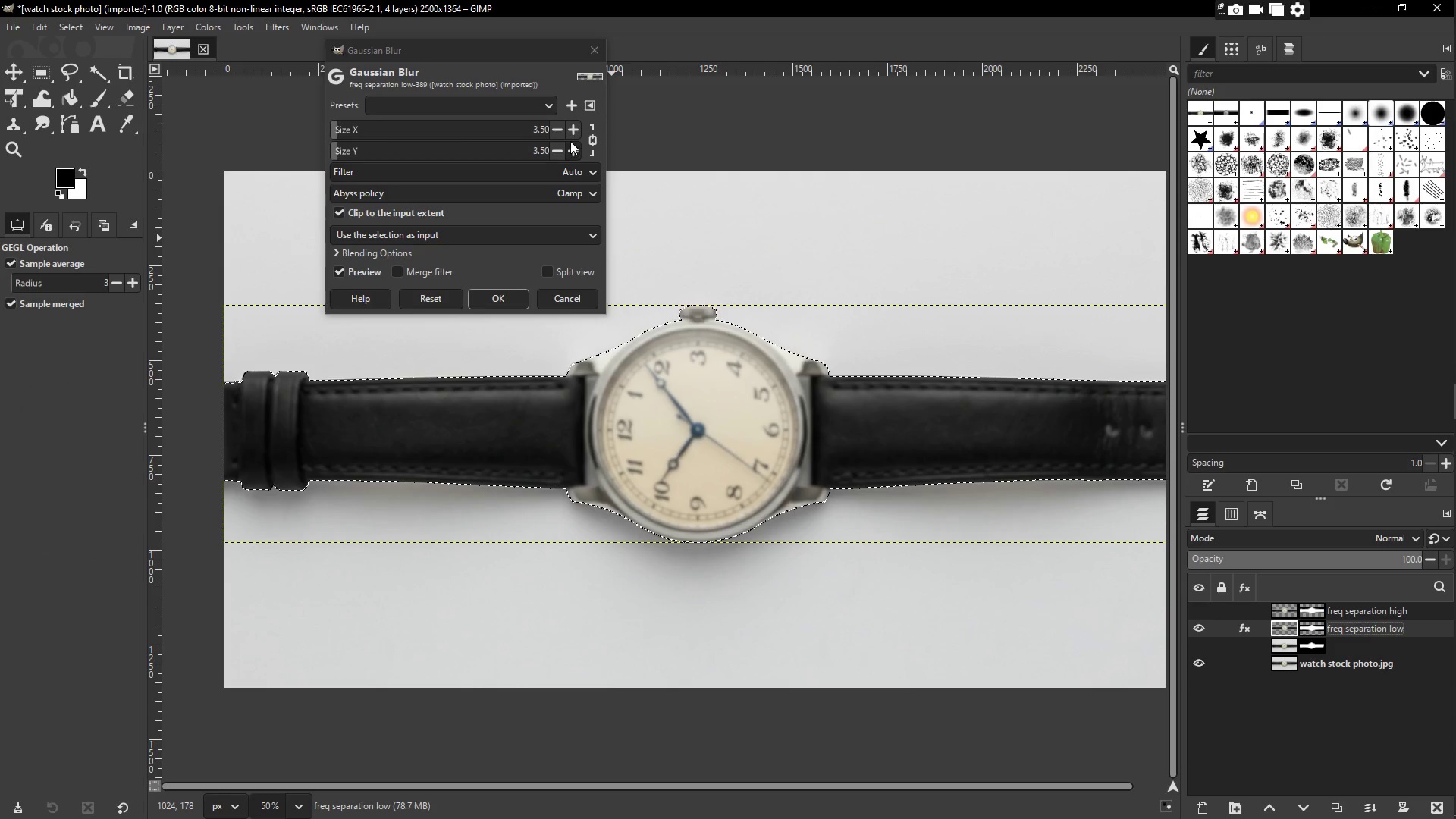 
left_click([570, 132])
 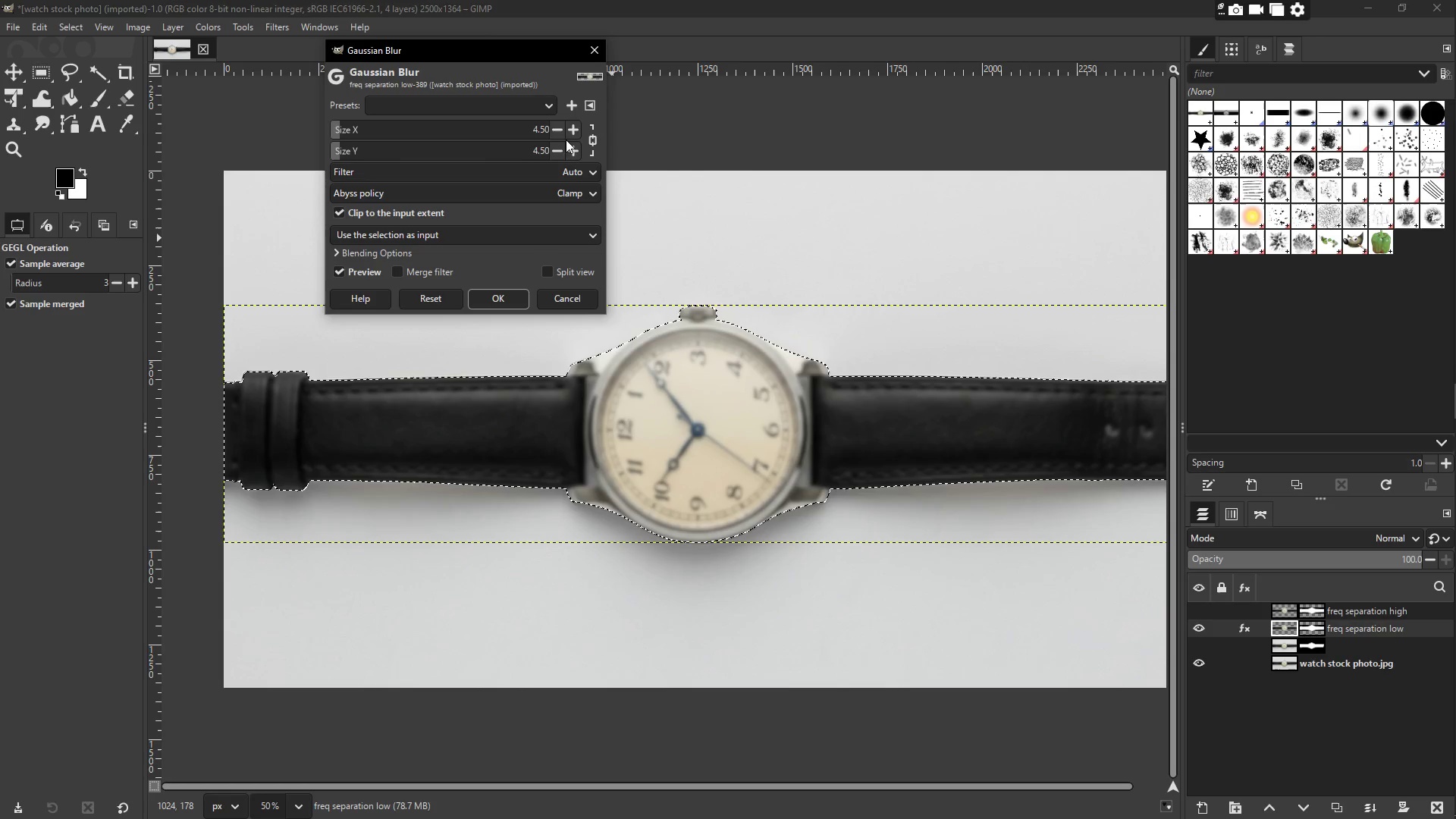 
left_click([557, 135])
 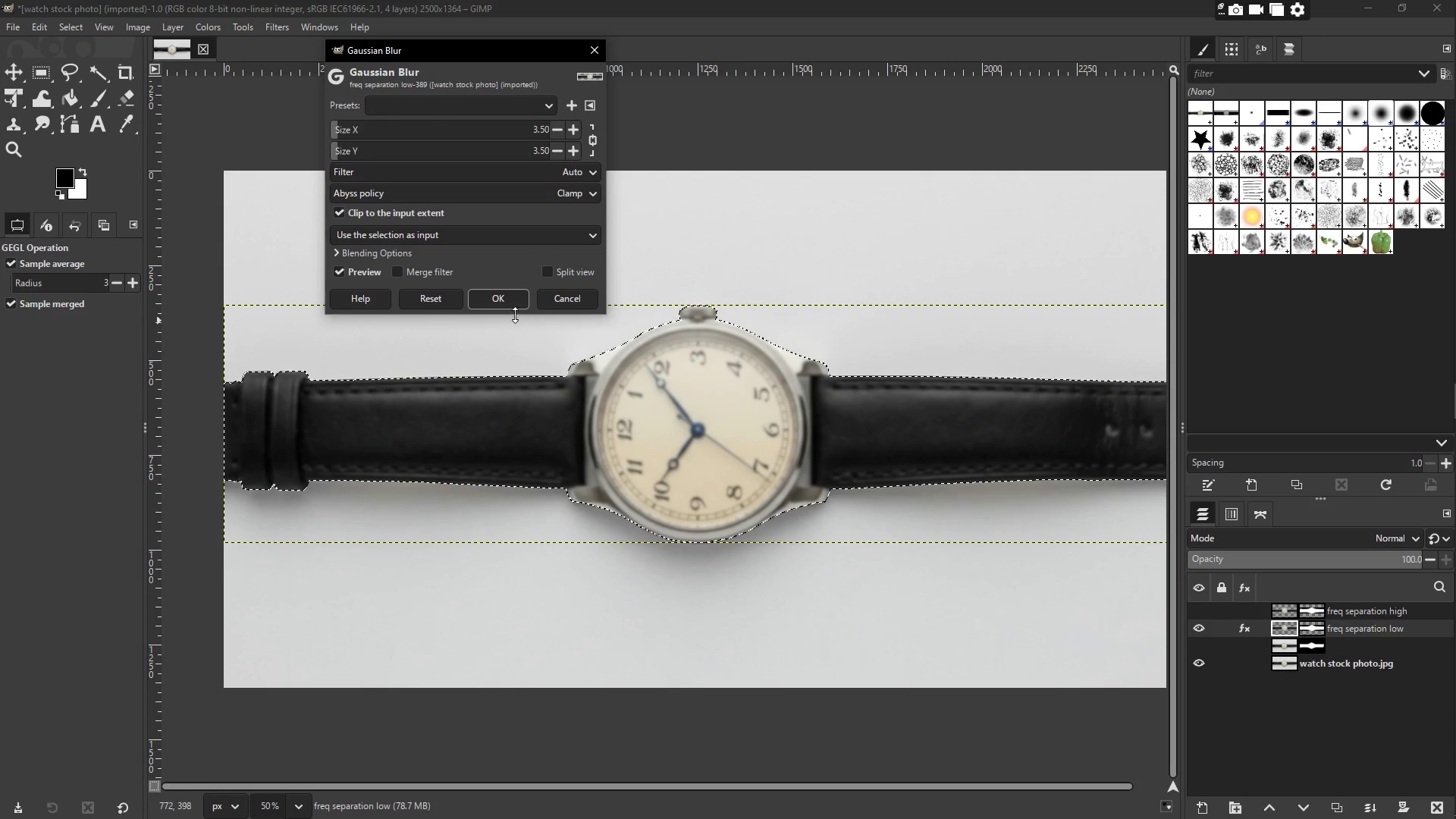 
left_click([506, 299])
 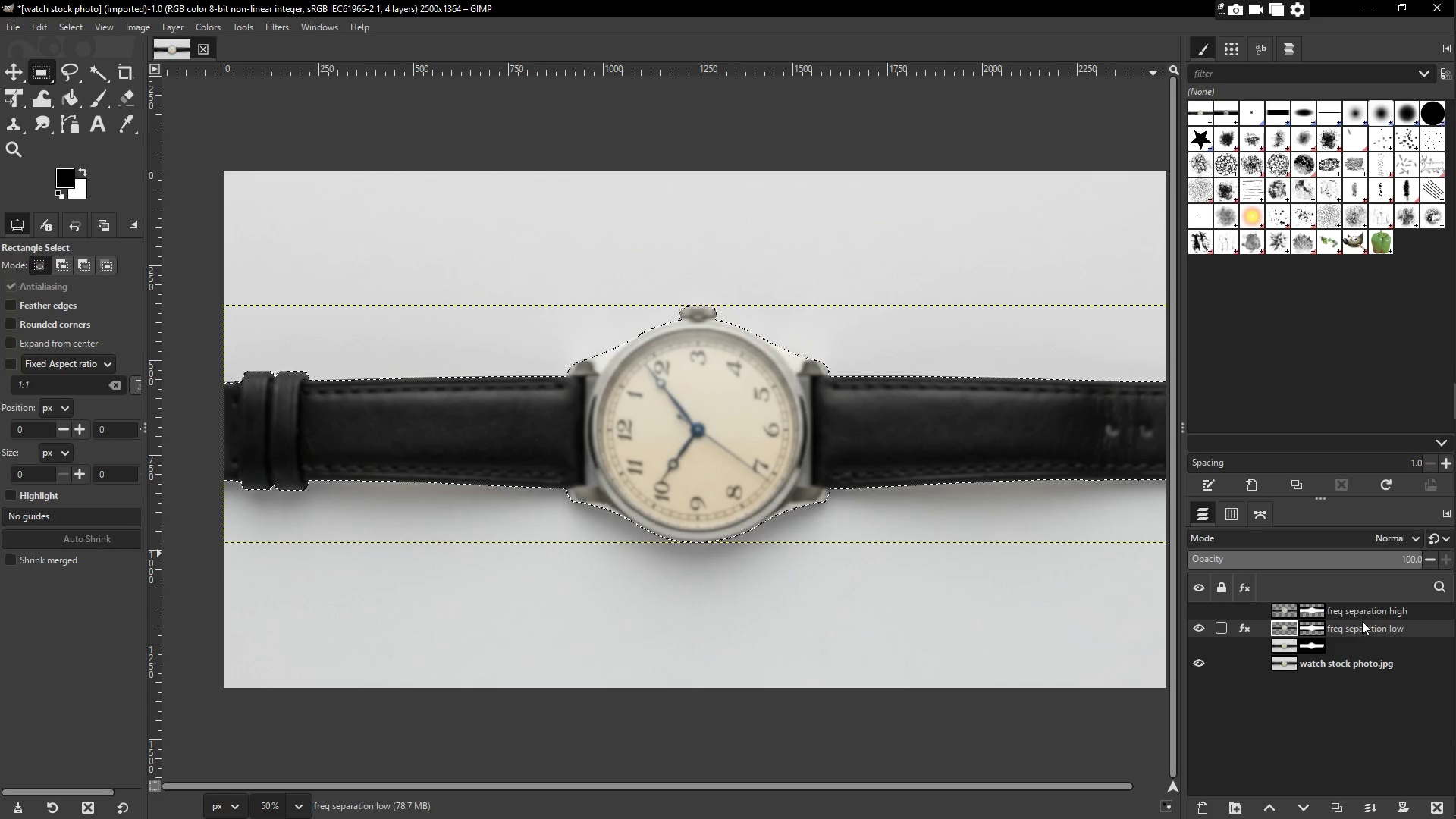 
left_click([1361, 618])
 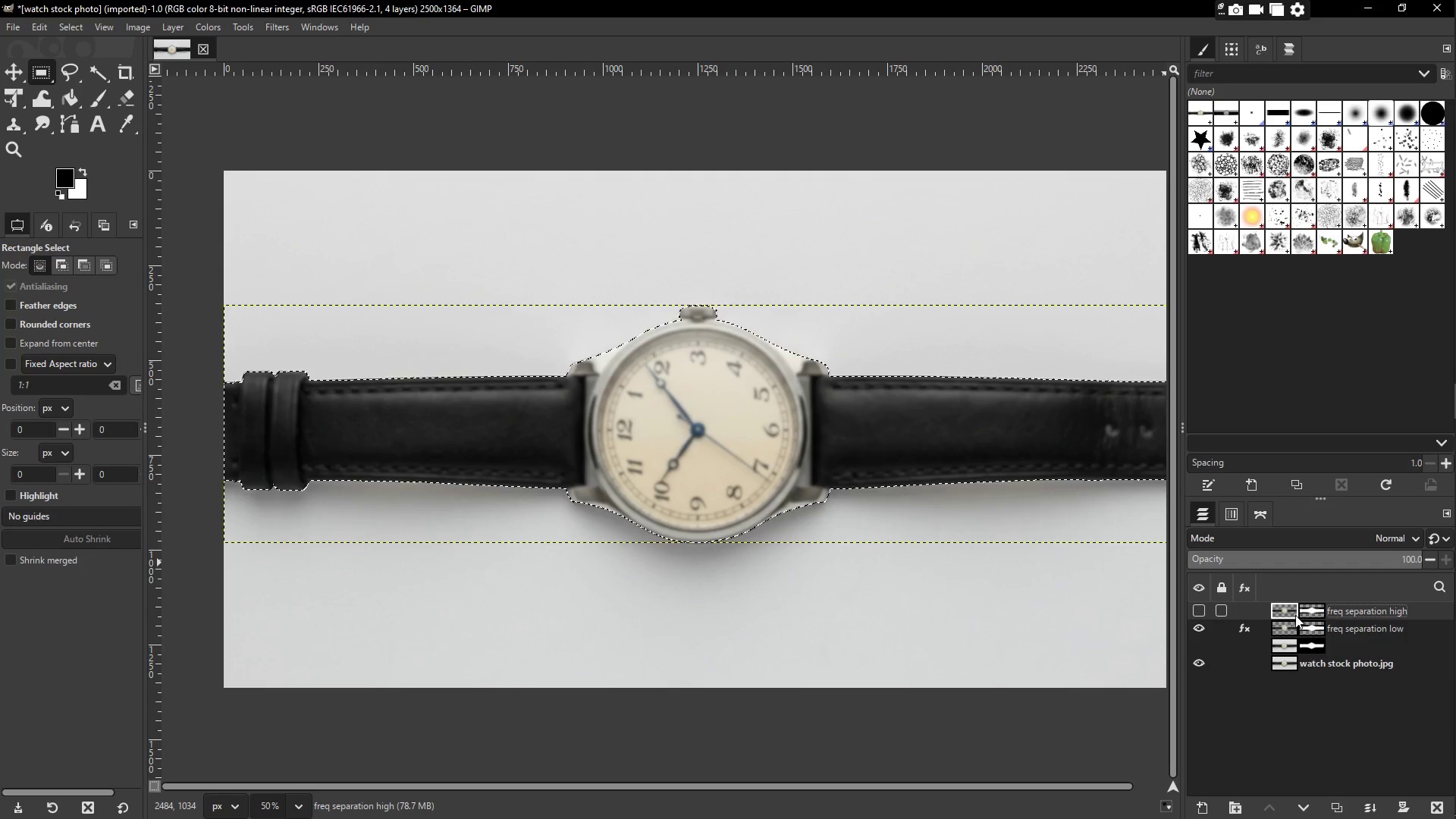 
left_click([278, 28])
 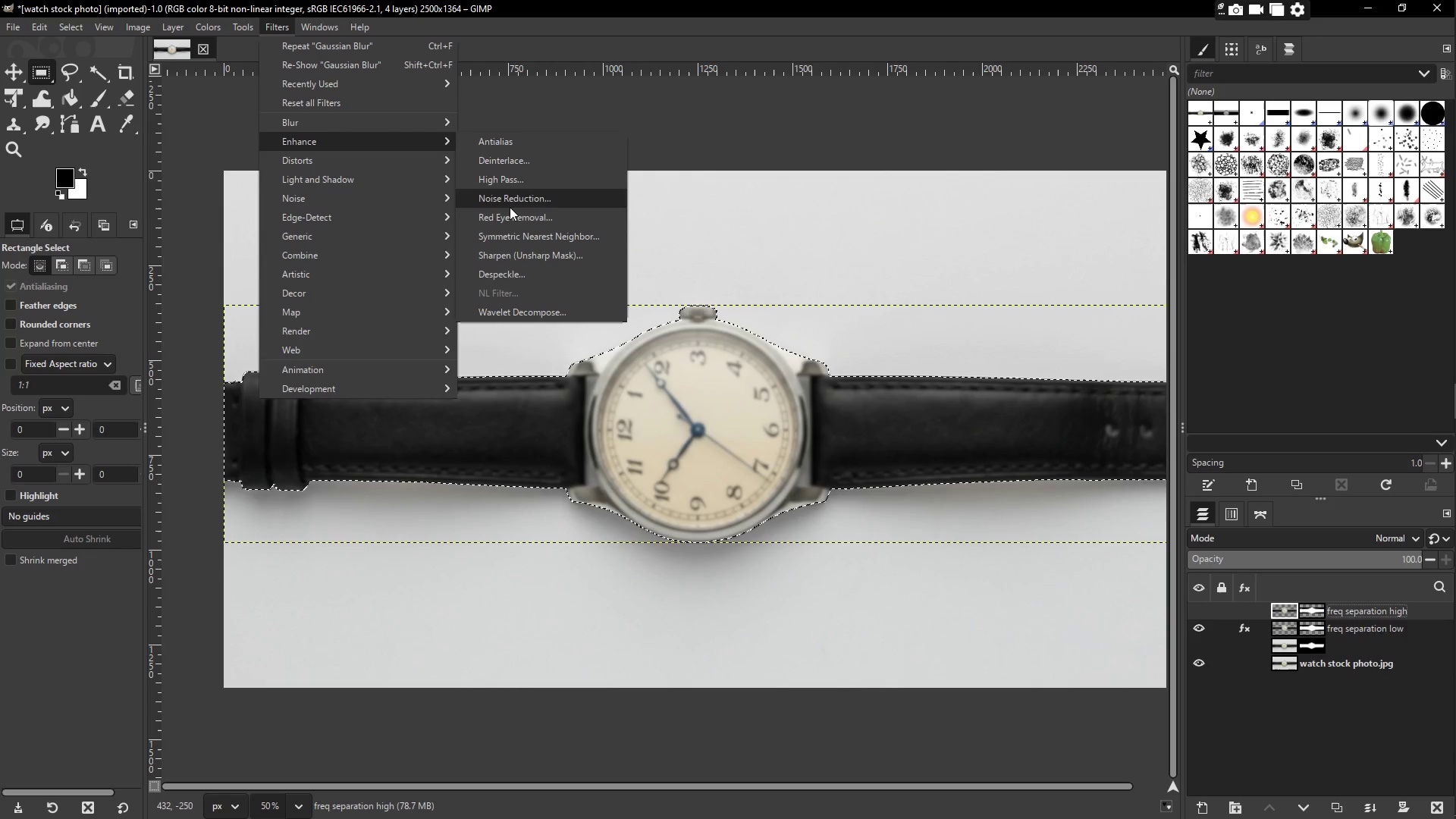 
left_click([504, 183])
 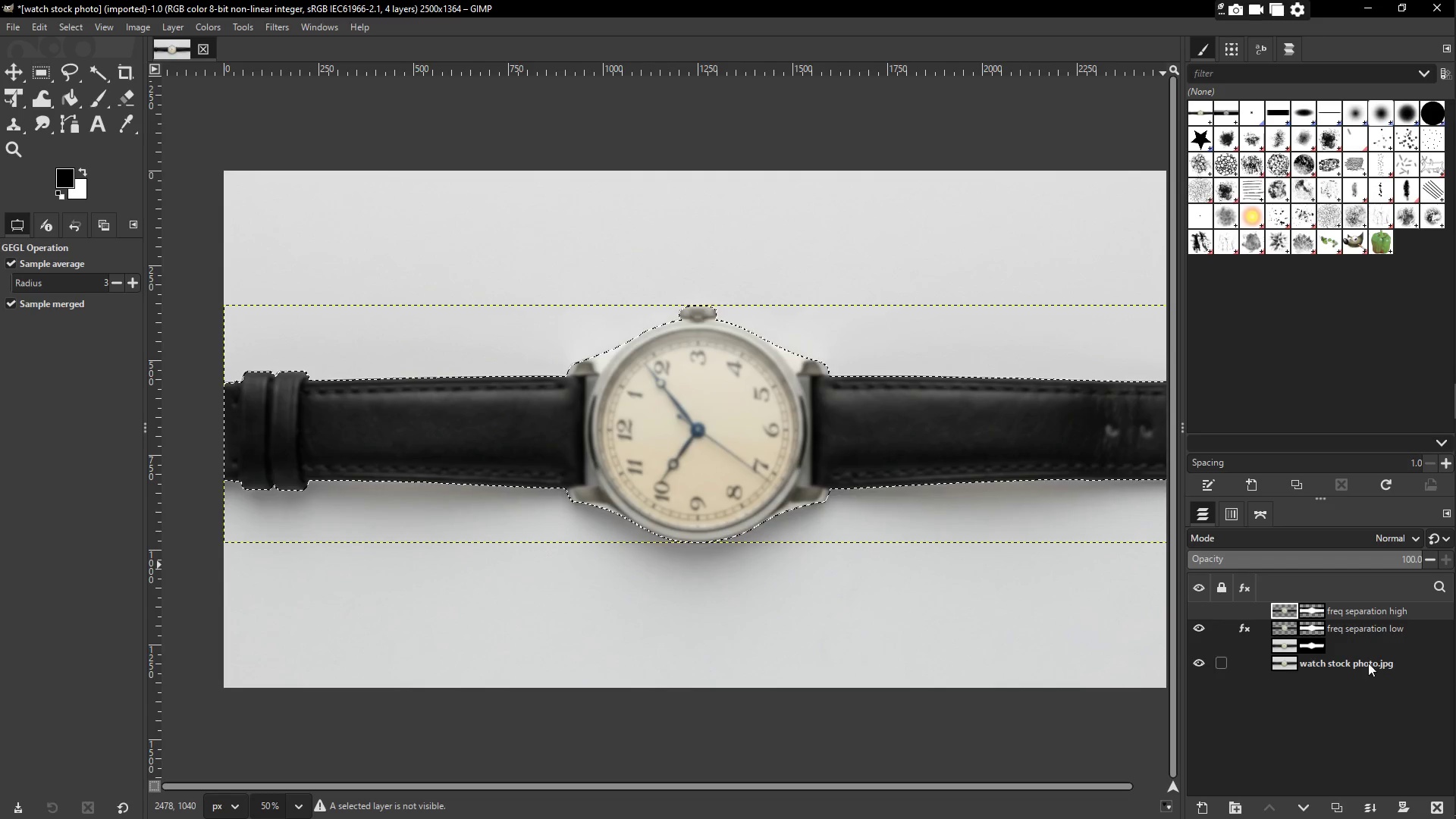 
wait(5.03)
 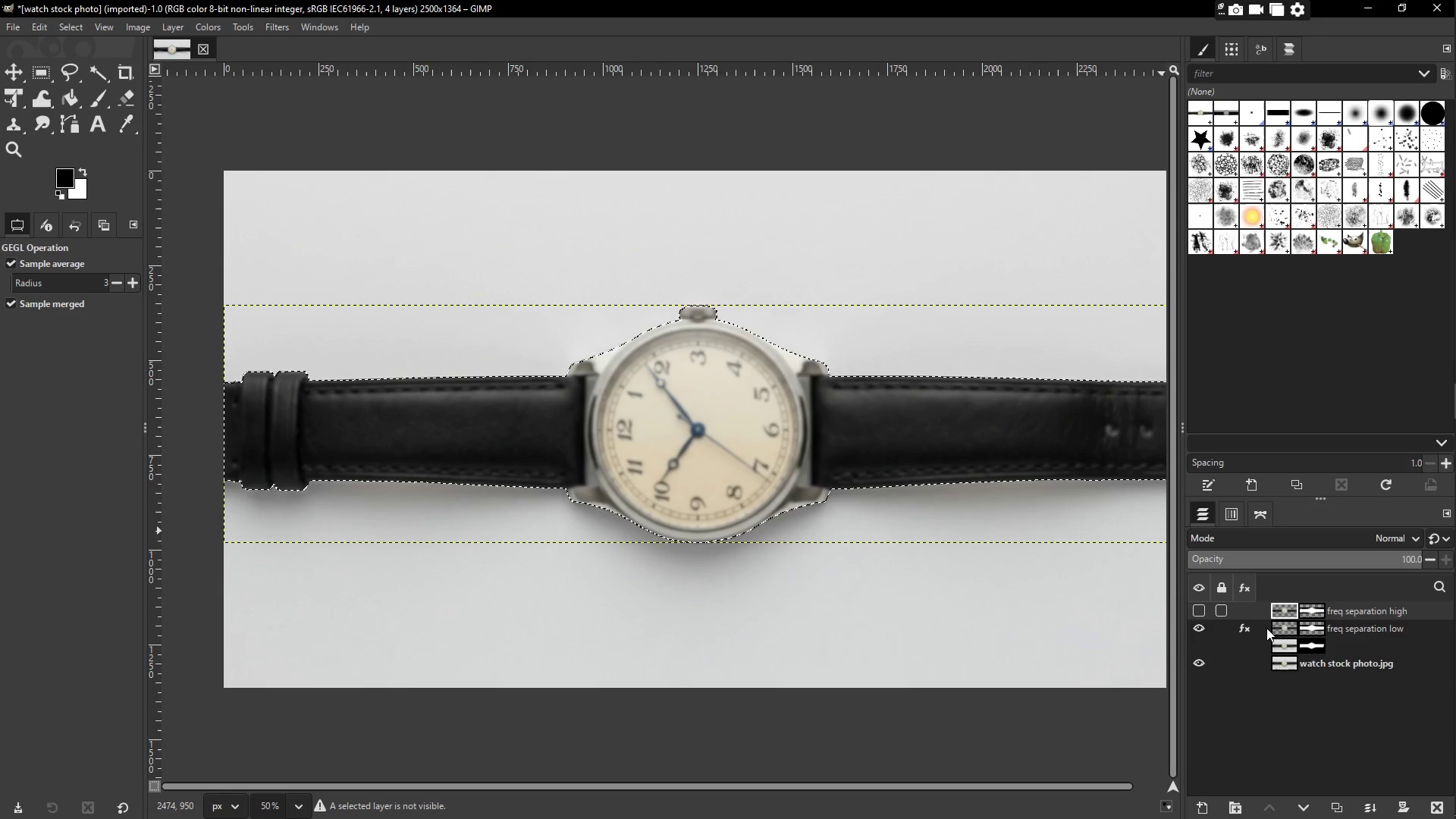 
left_click([277, 31])
 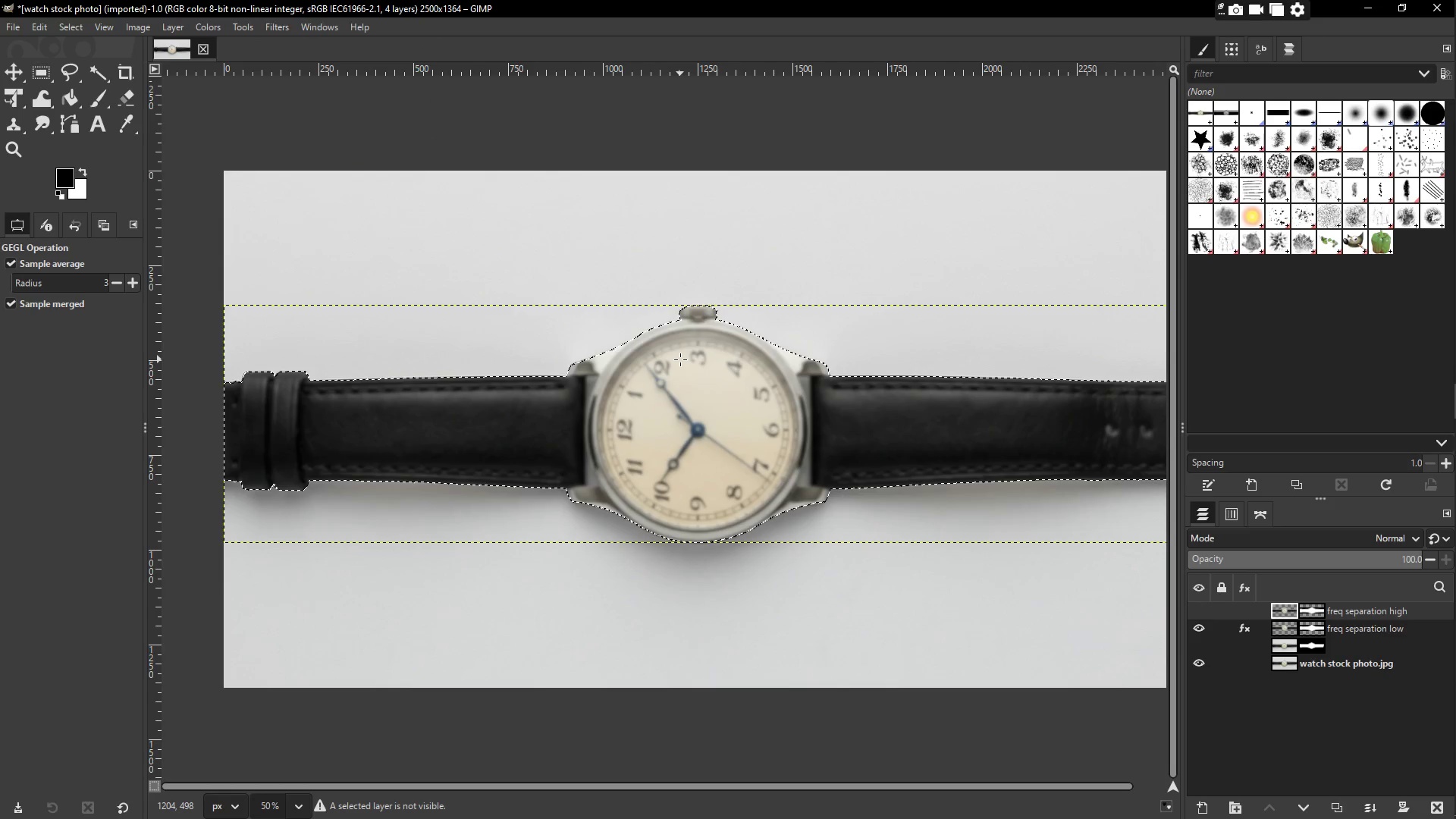 
wait(5.92)
 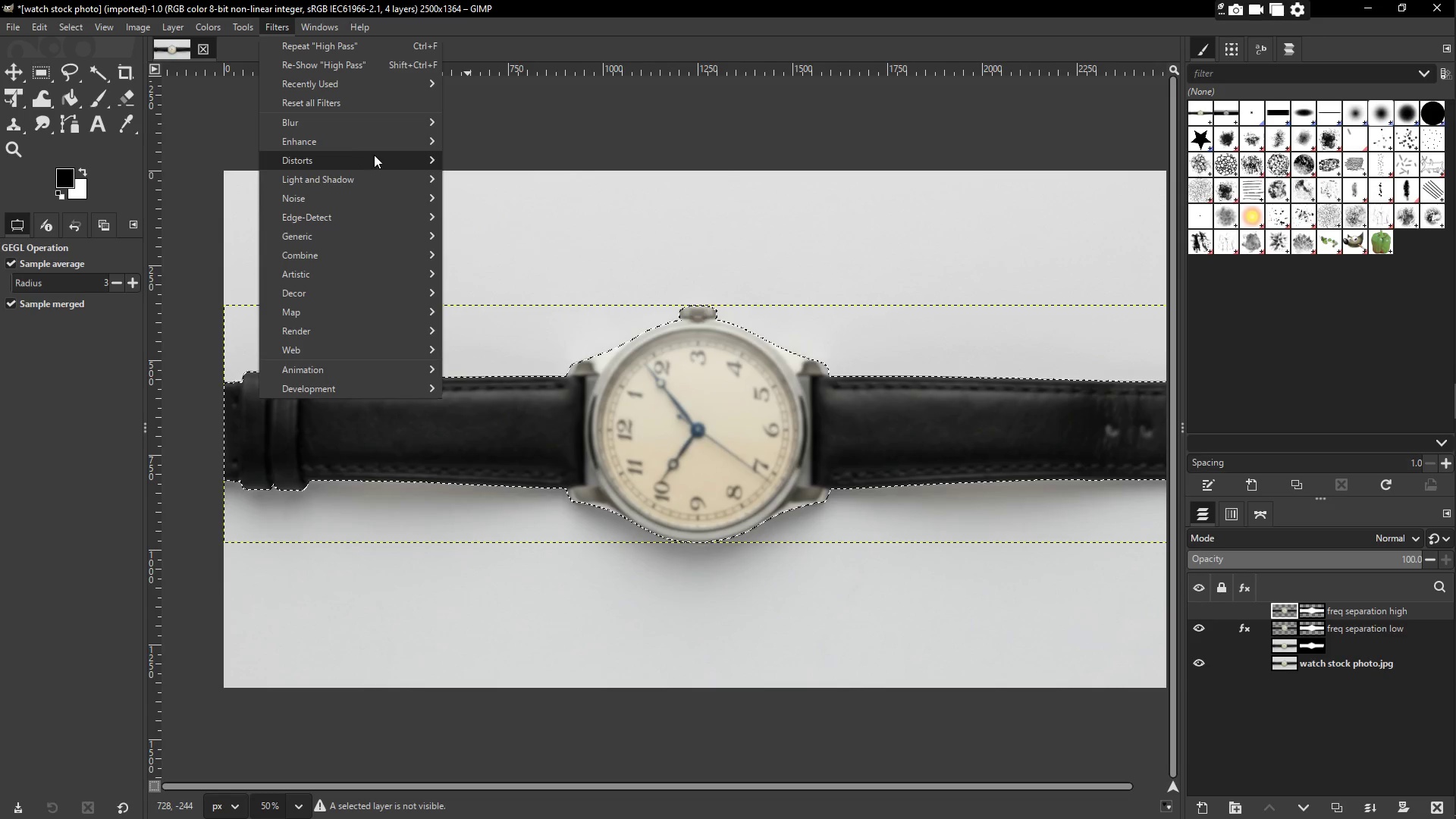 
left_click([1244, 610])
 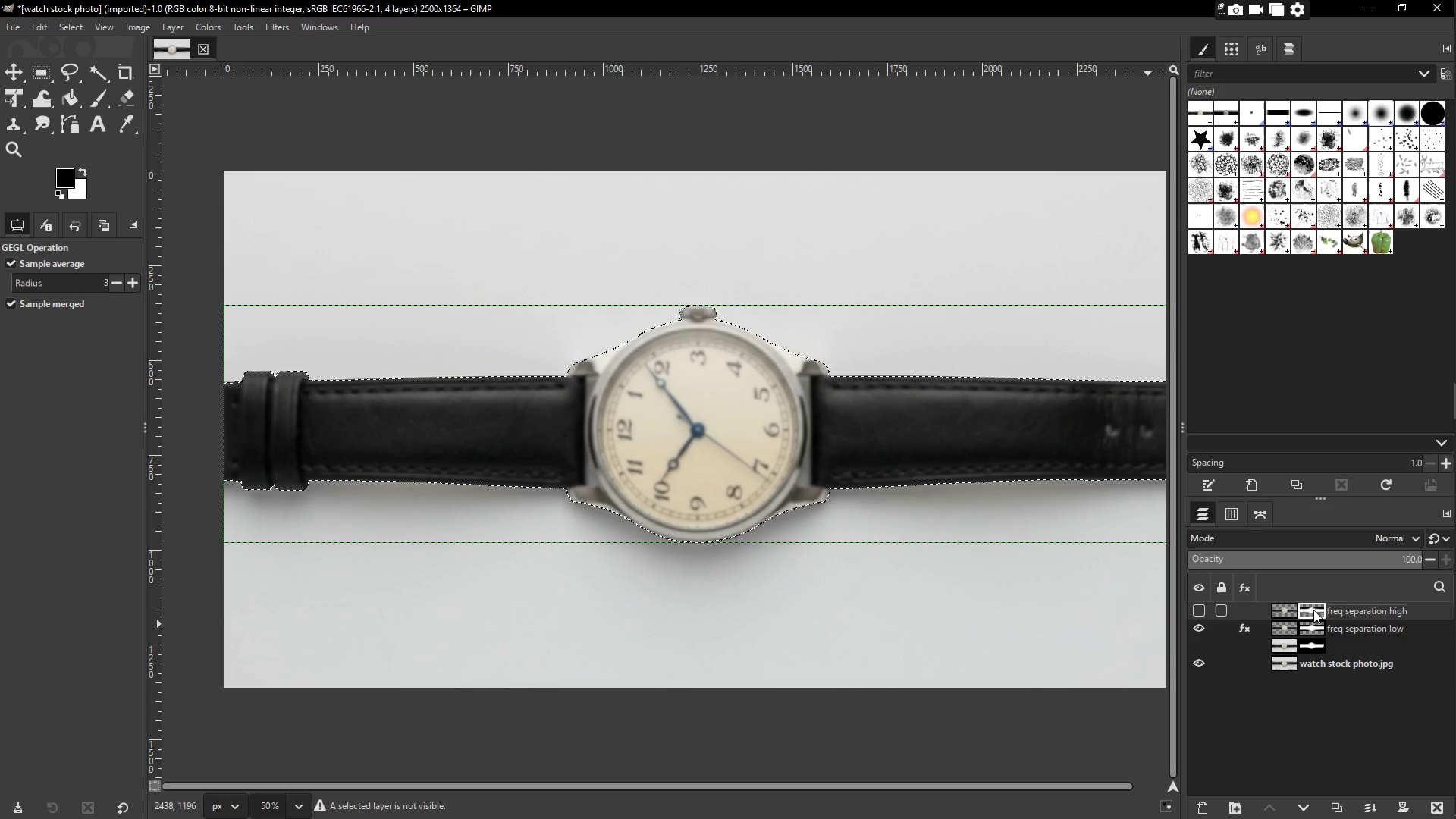 
left_click([1288, 614])
 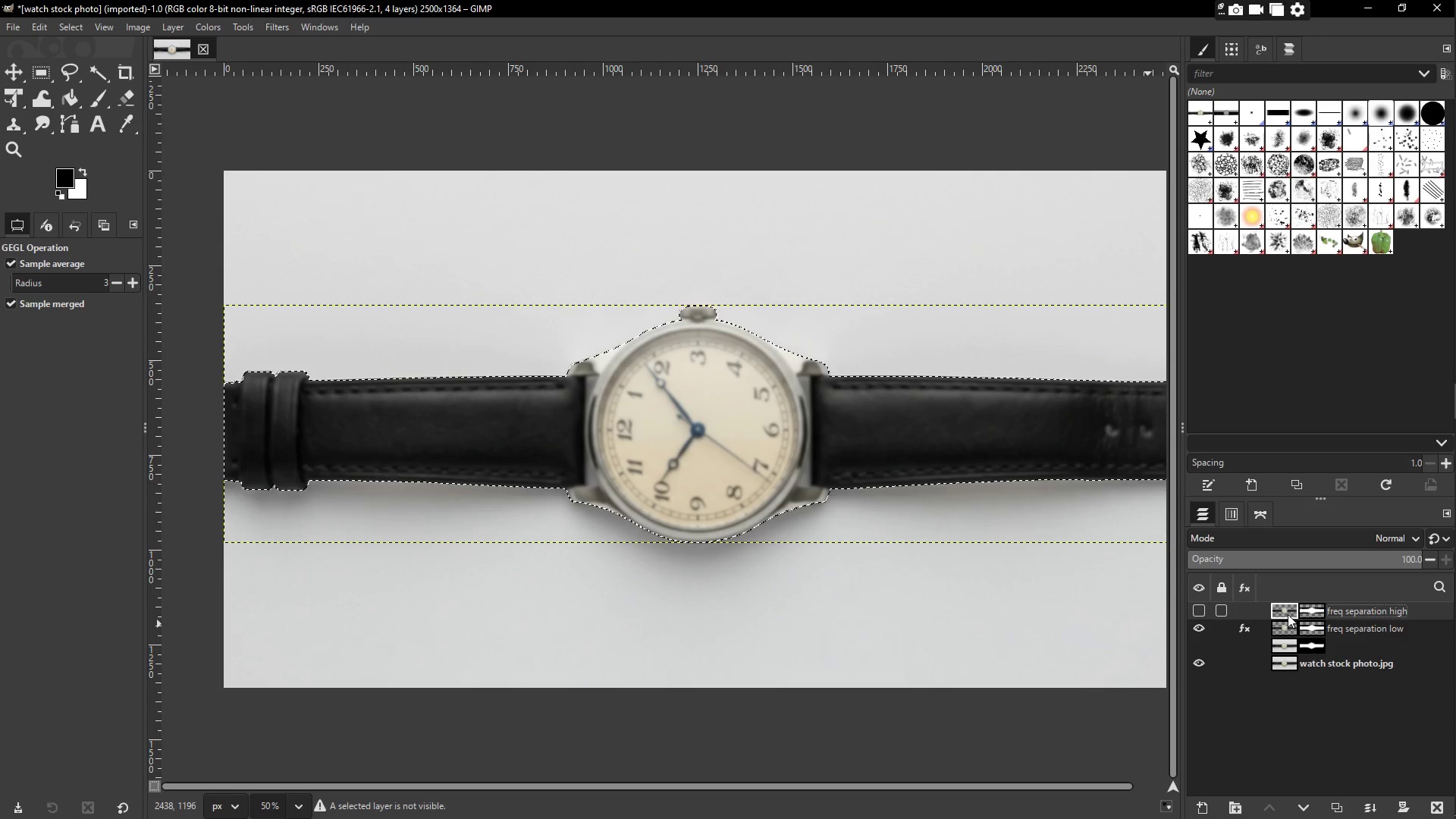 
double_click([1288, 614])
 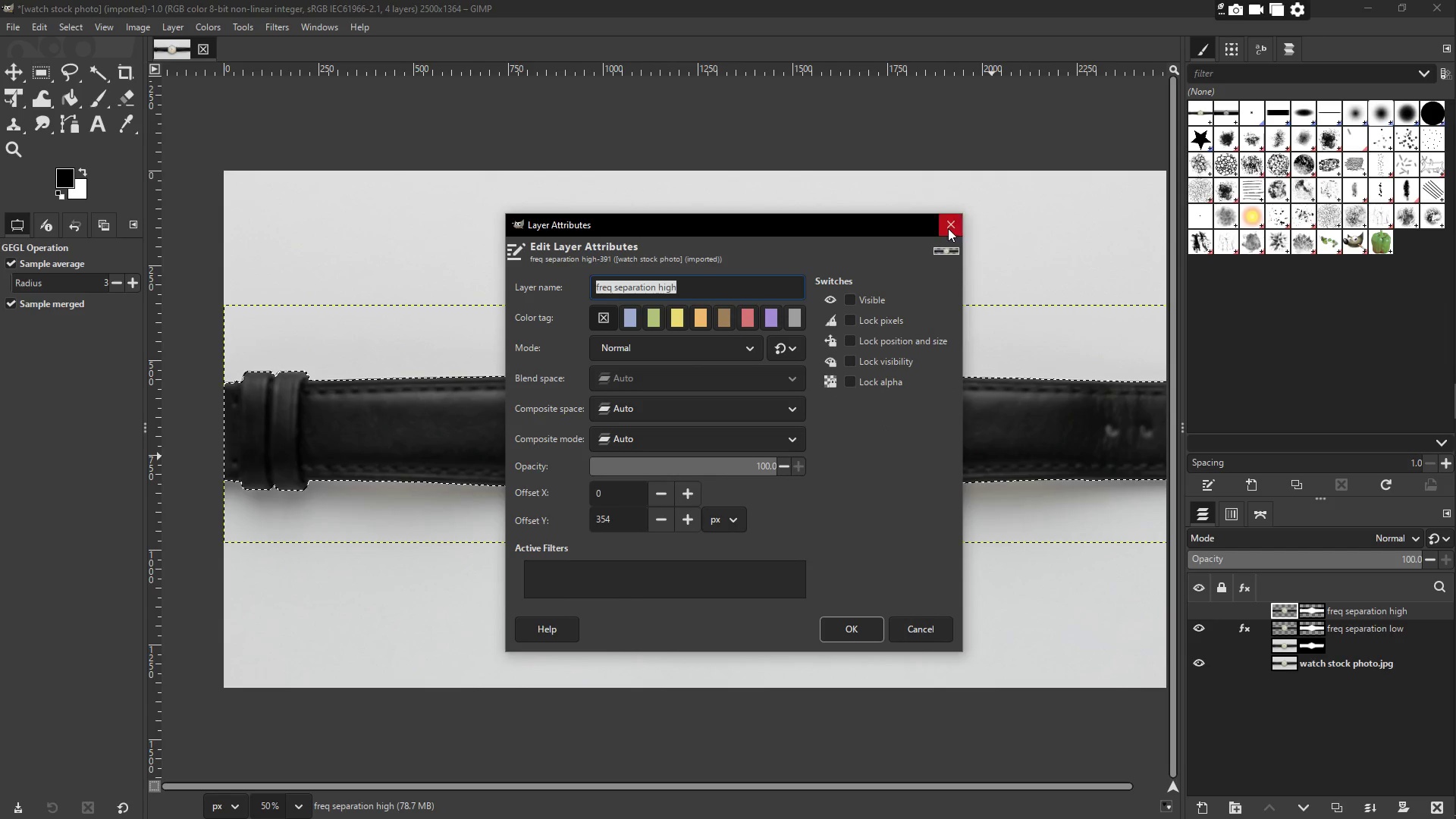 
left_click([282, 30])
 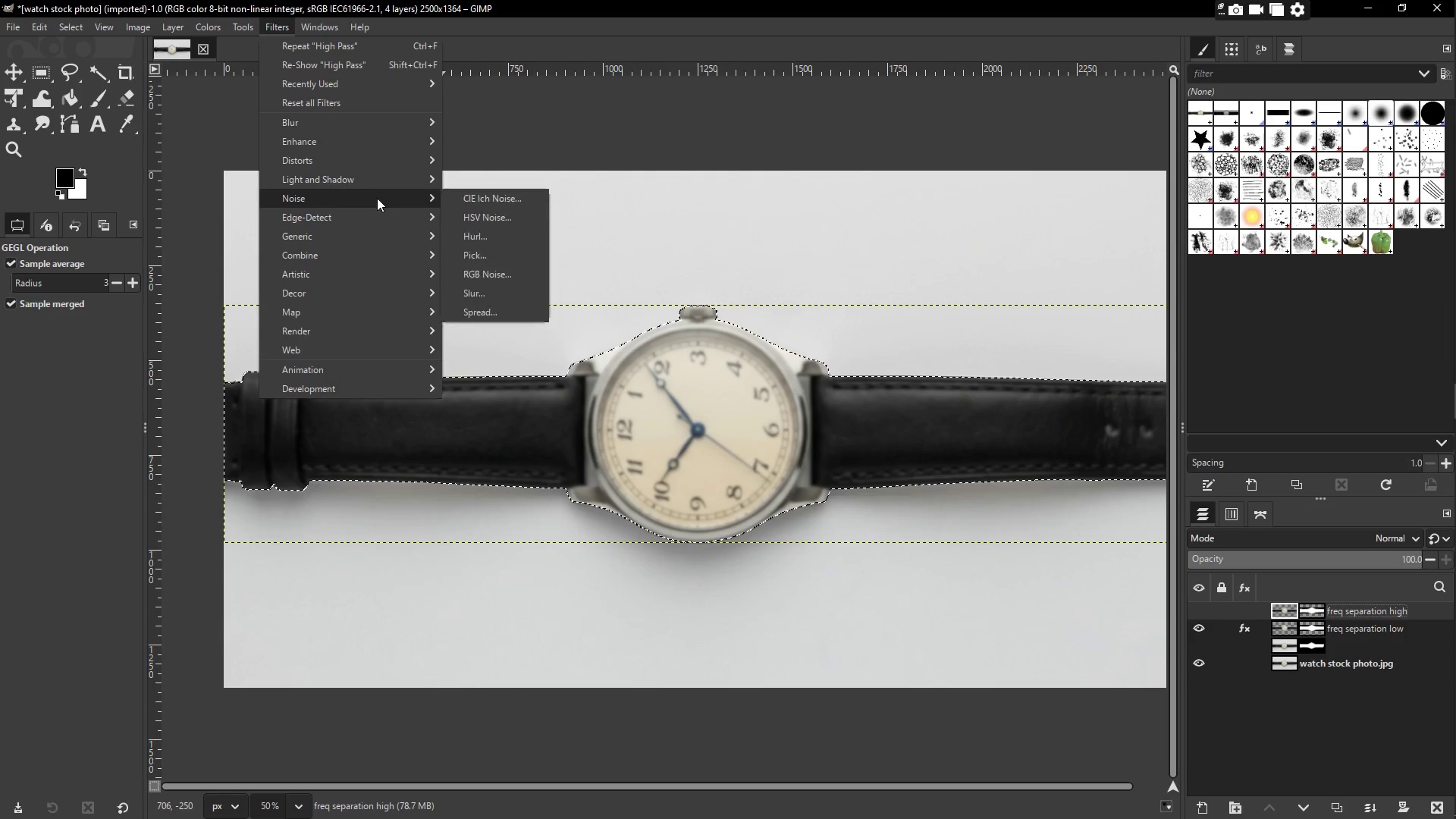 
left_click([387, 144])
 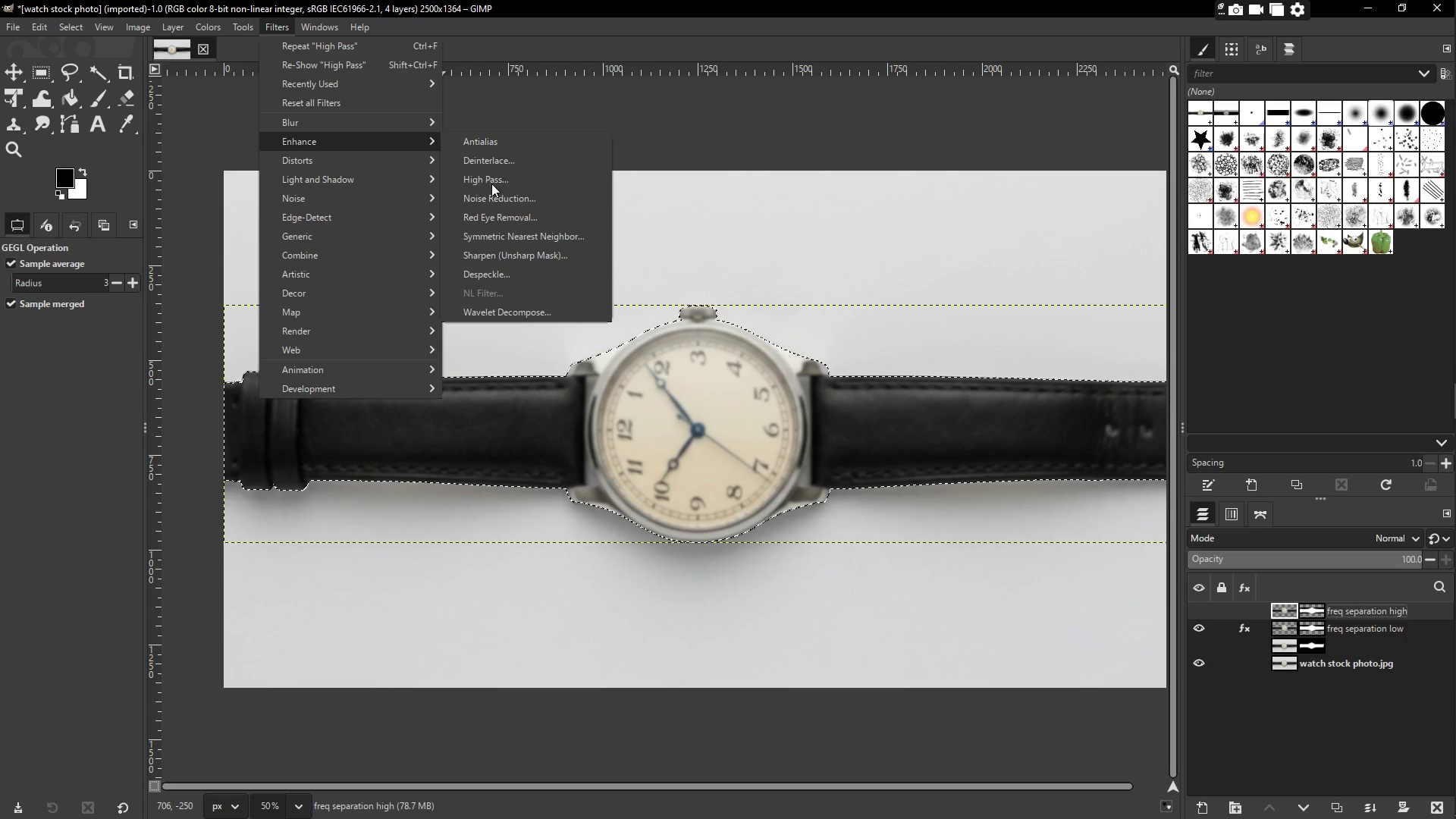 
left_click([491, 184])
 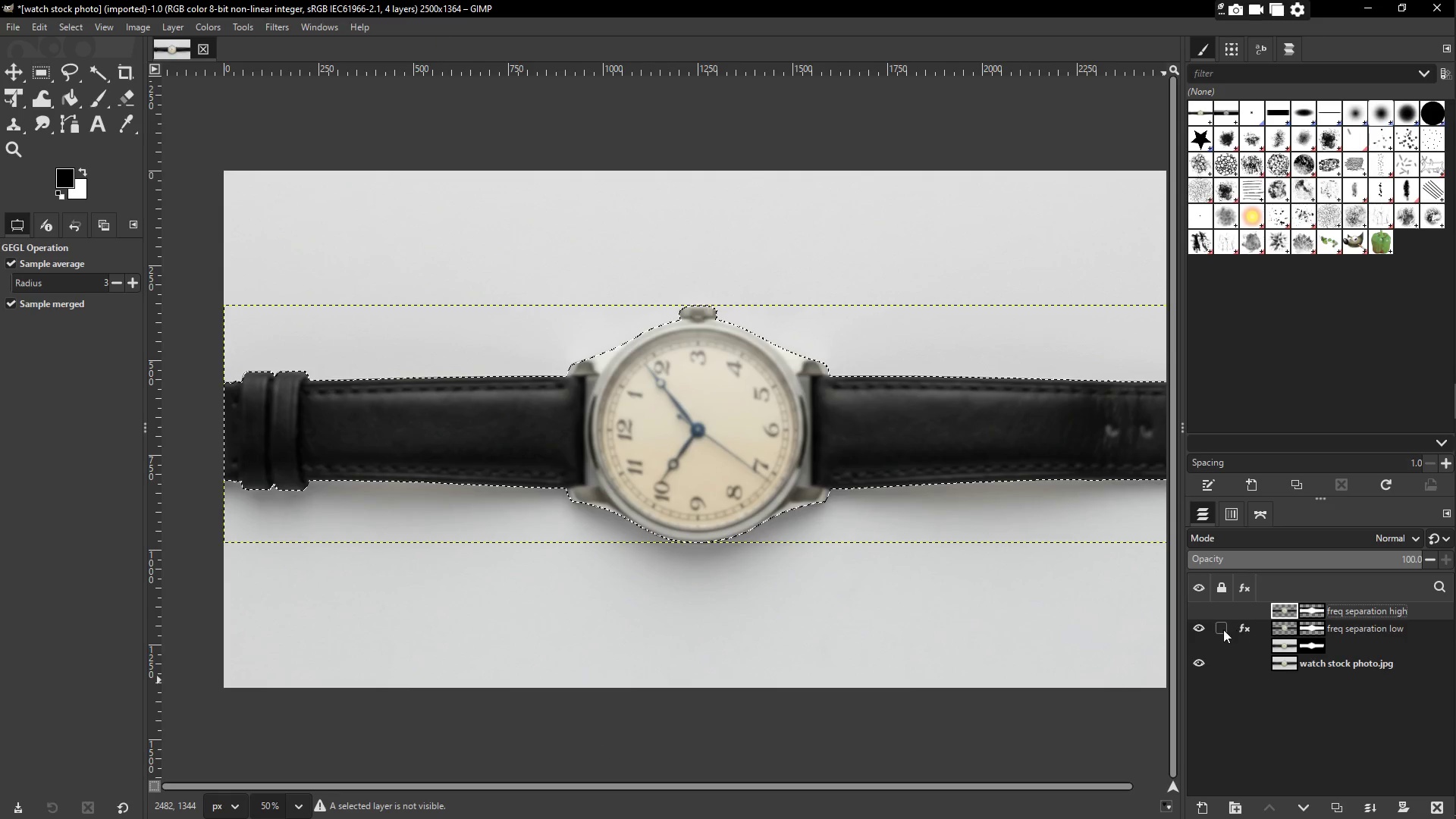 
wait(9.09)
 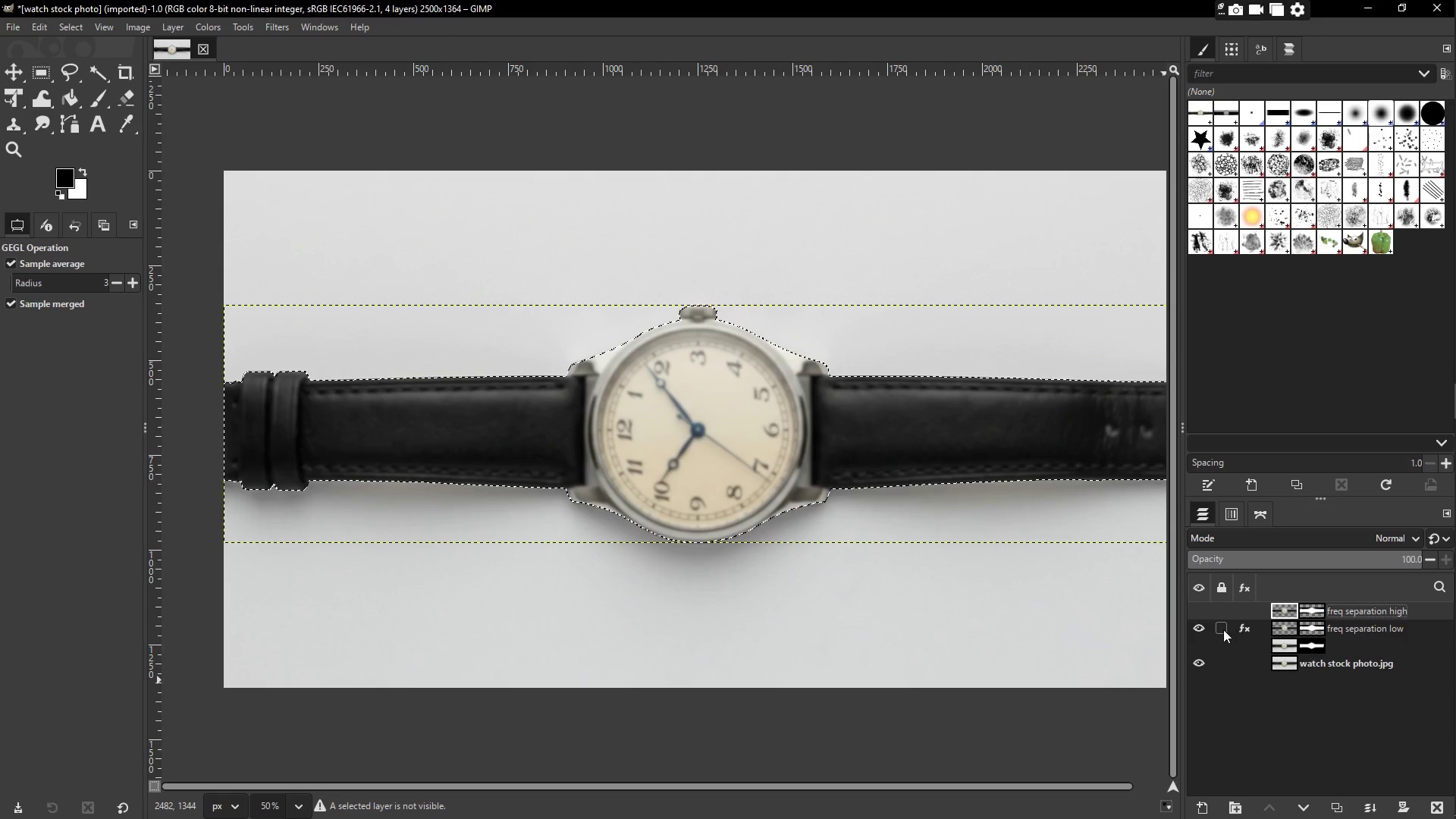 
left_click([376, 143])
 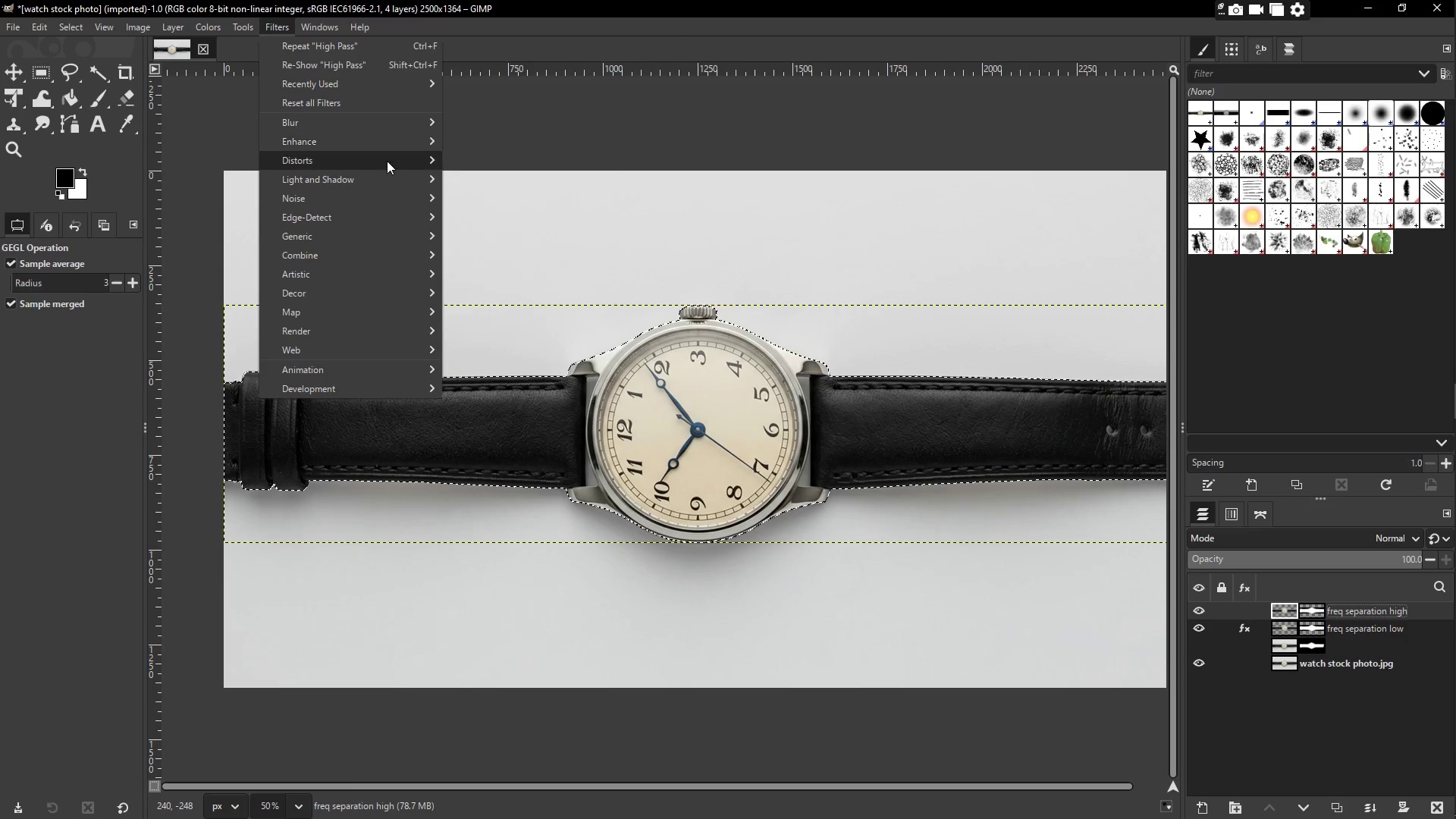 
mouse_move([386, 150])
 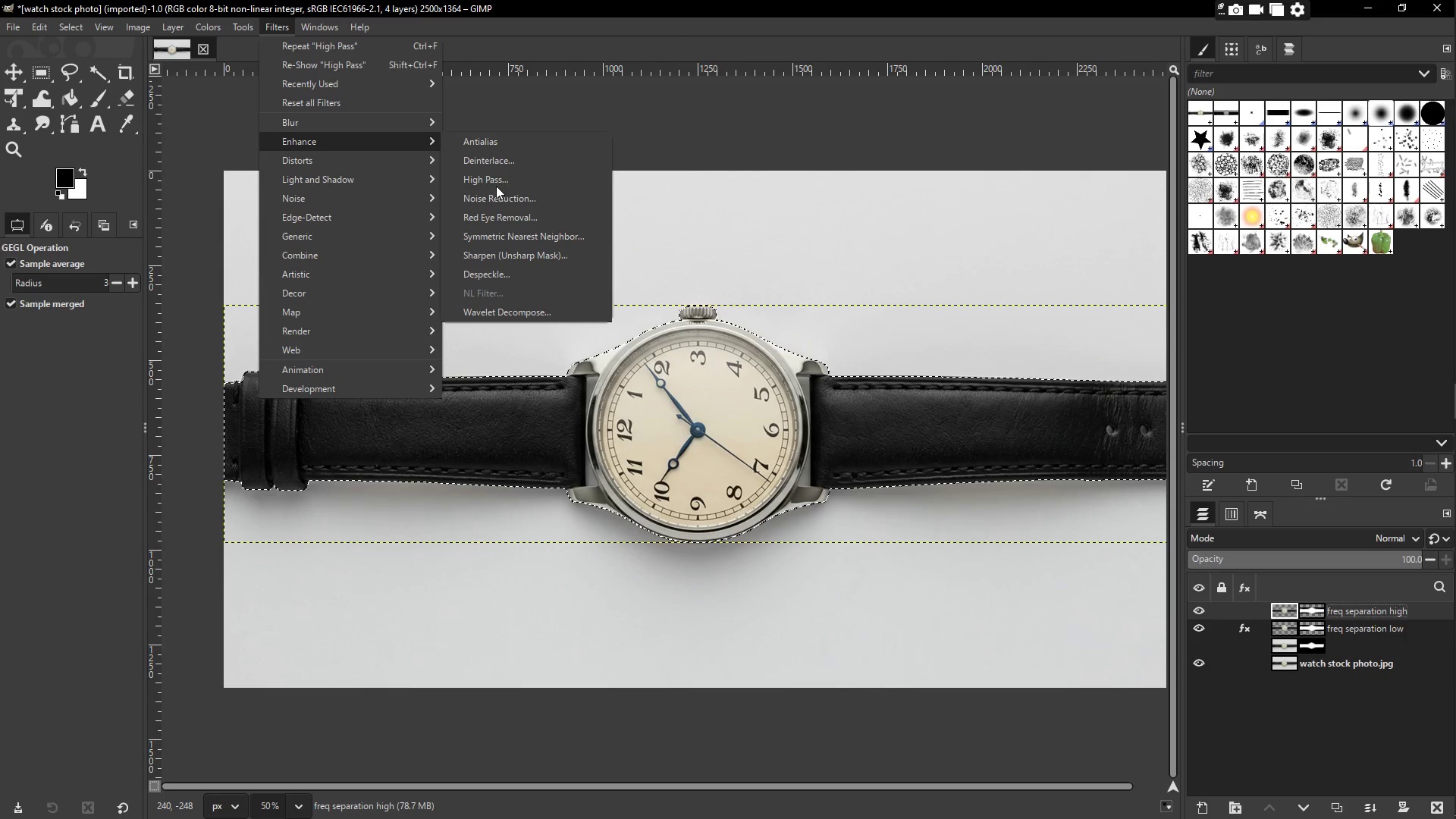 
left_click([488, 181])
 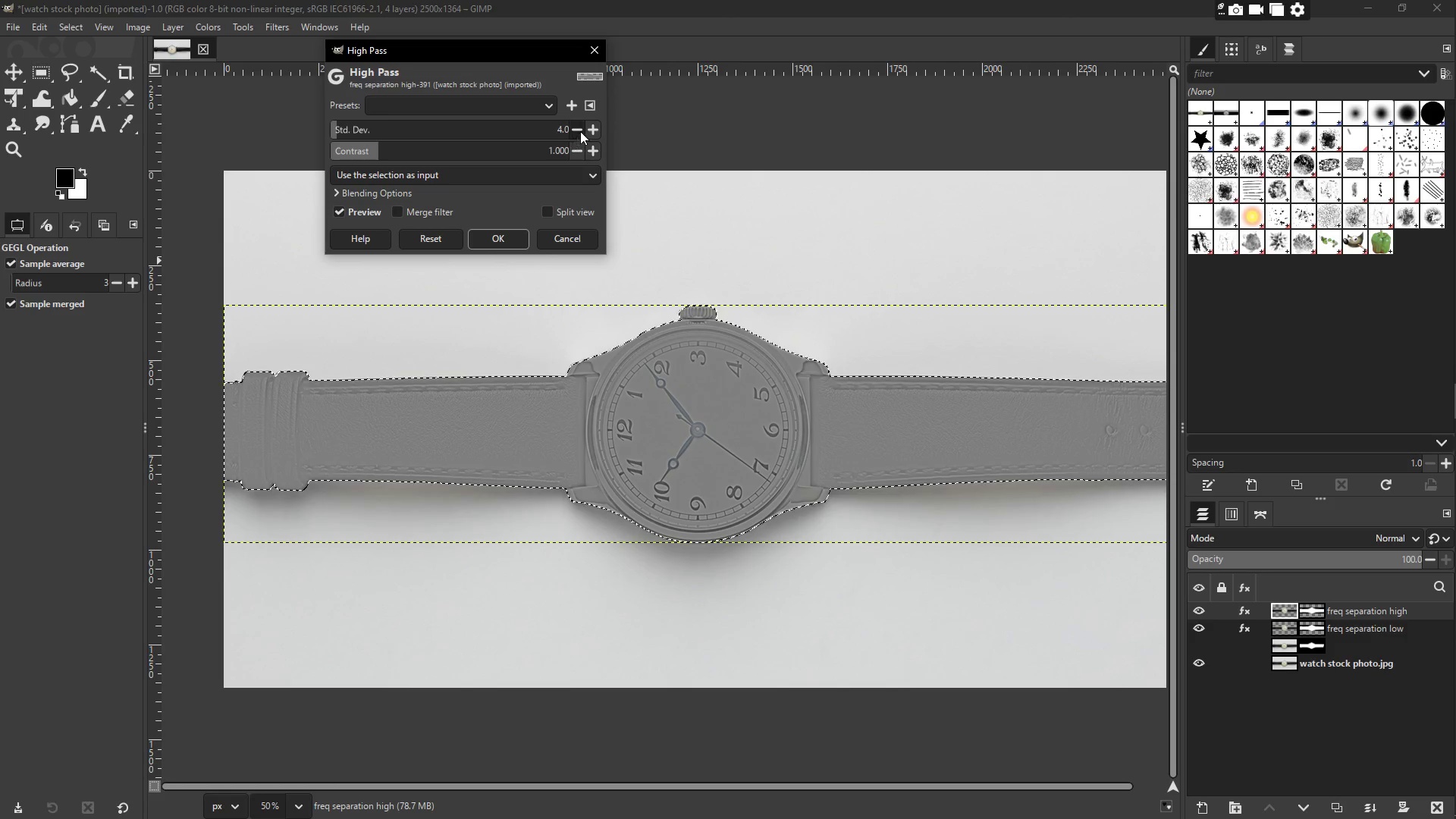 
double_click([593, 131])
 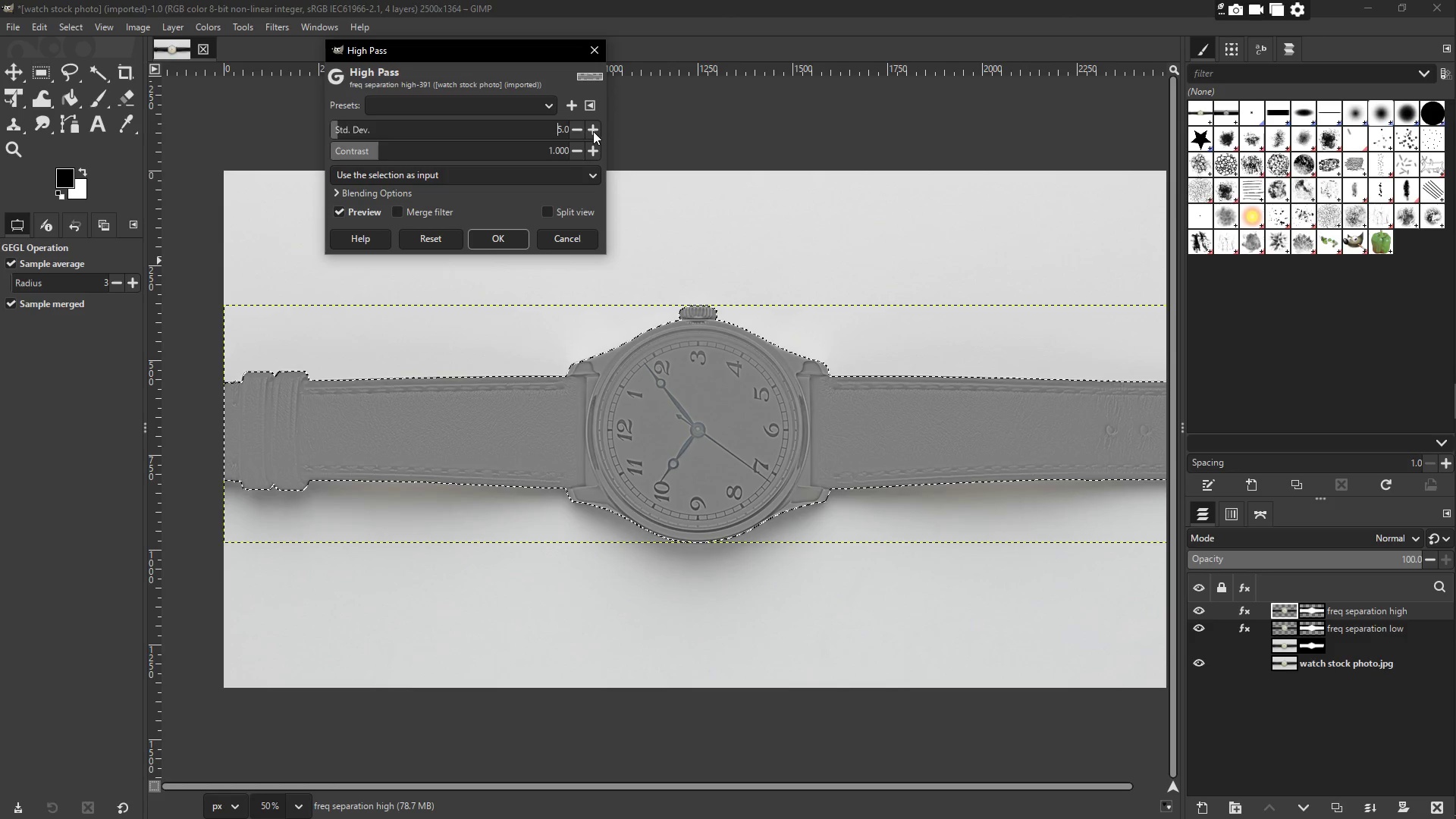 
triple_click([593, 131])
 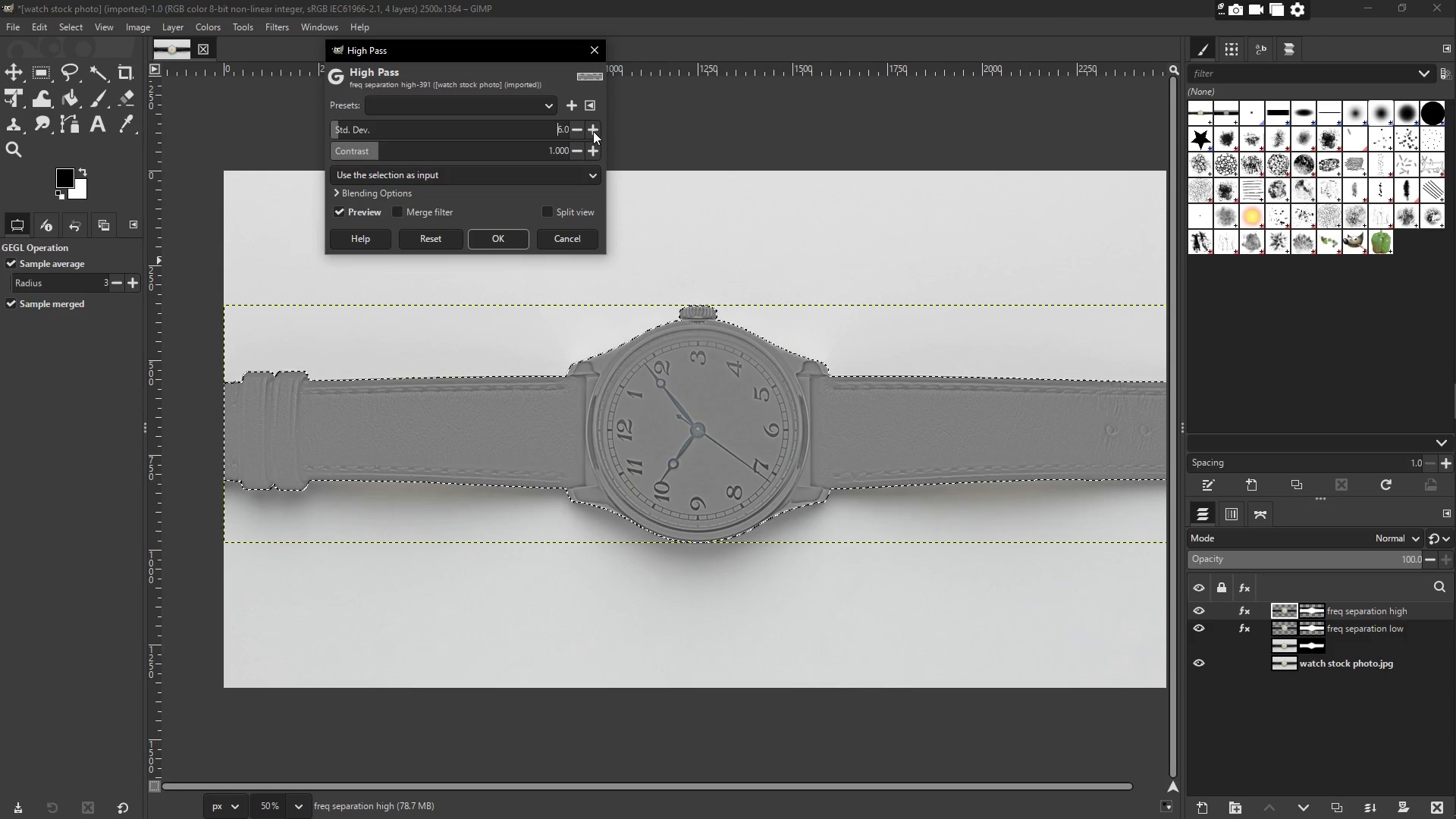 
triple_click([593, 131])
 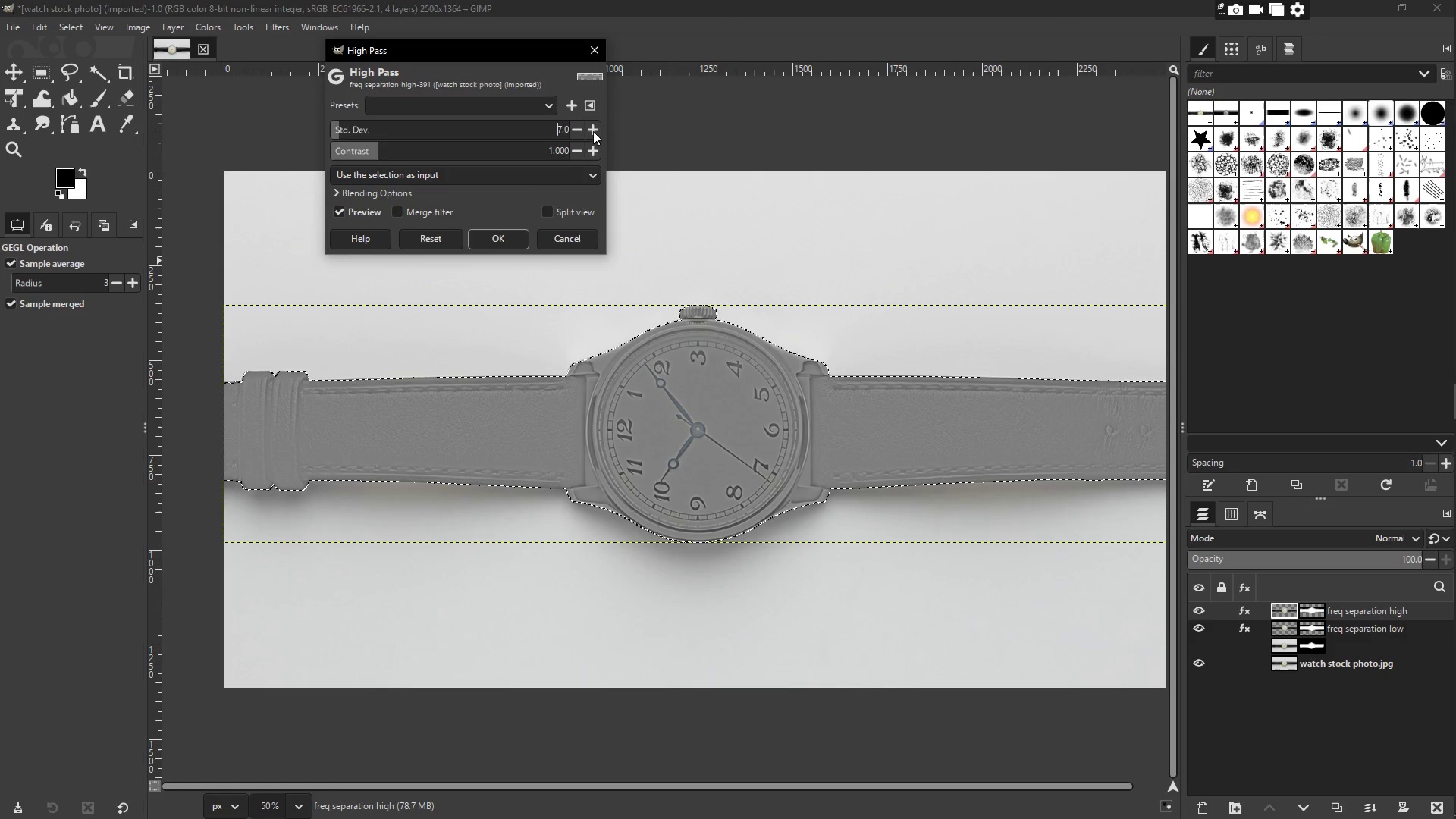 
triple_click([593, 131])
 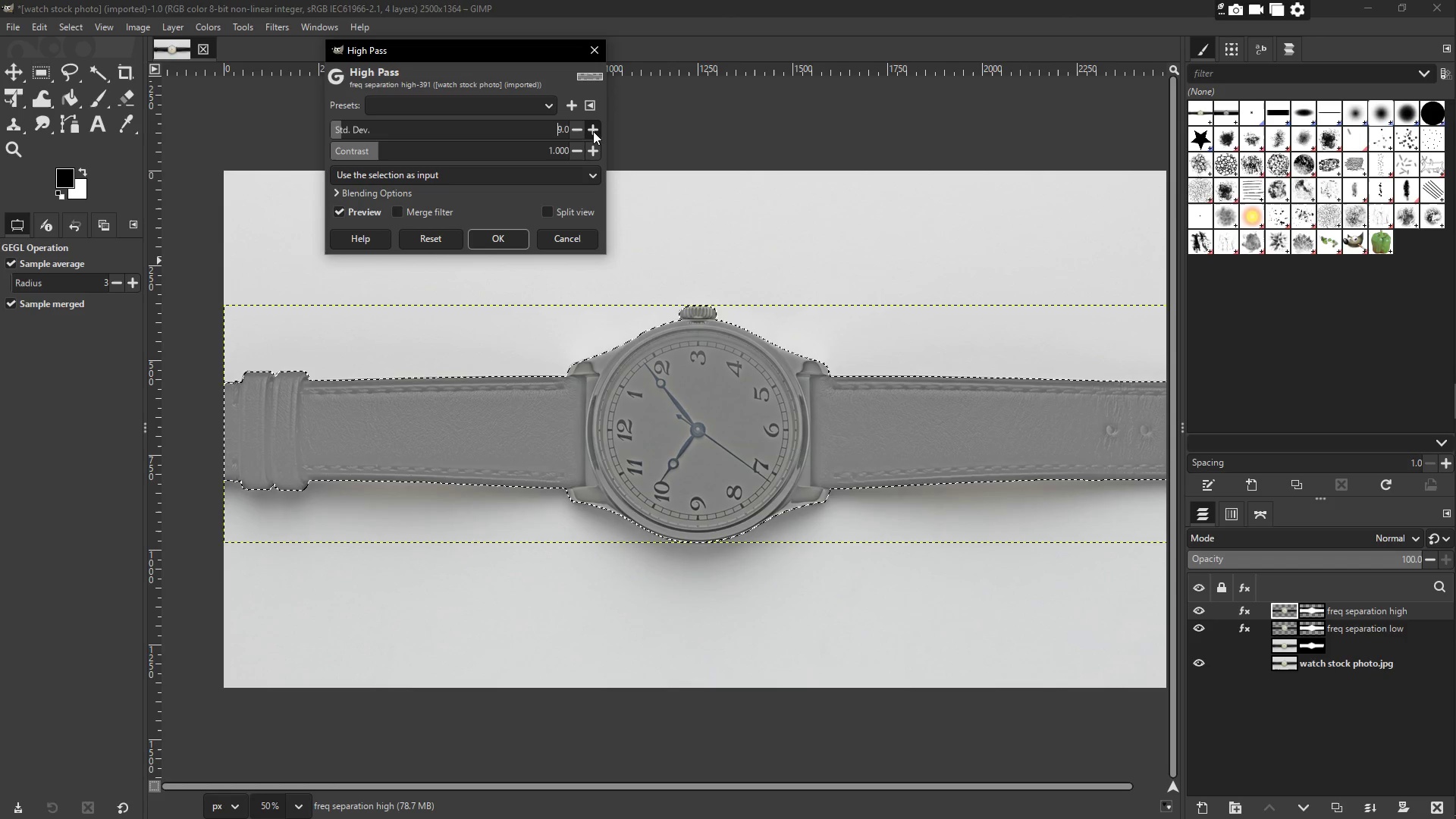 
double_click([593, 131])
 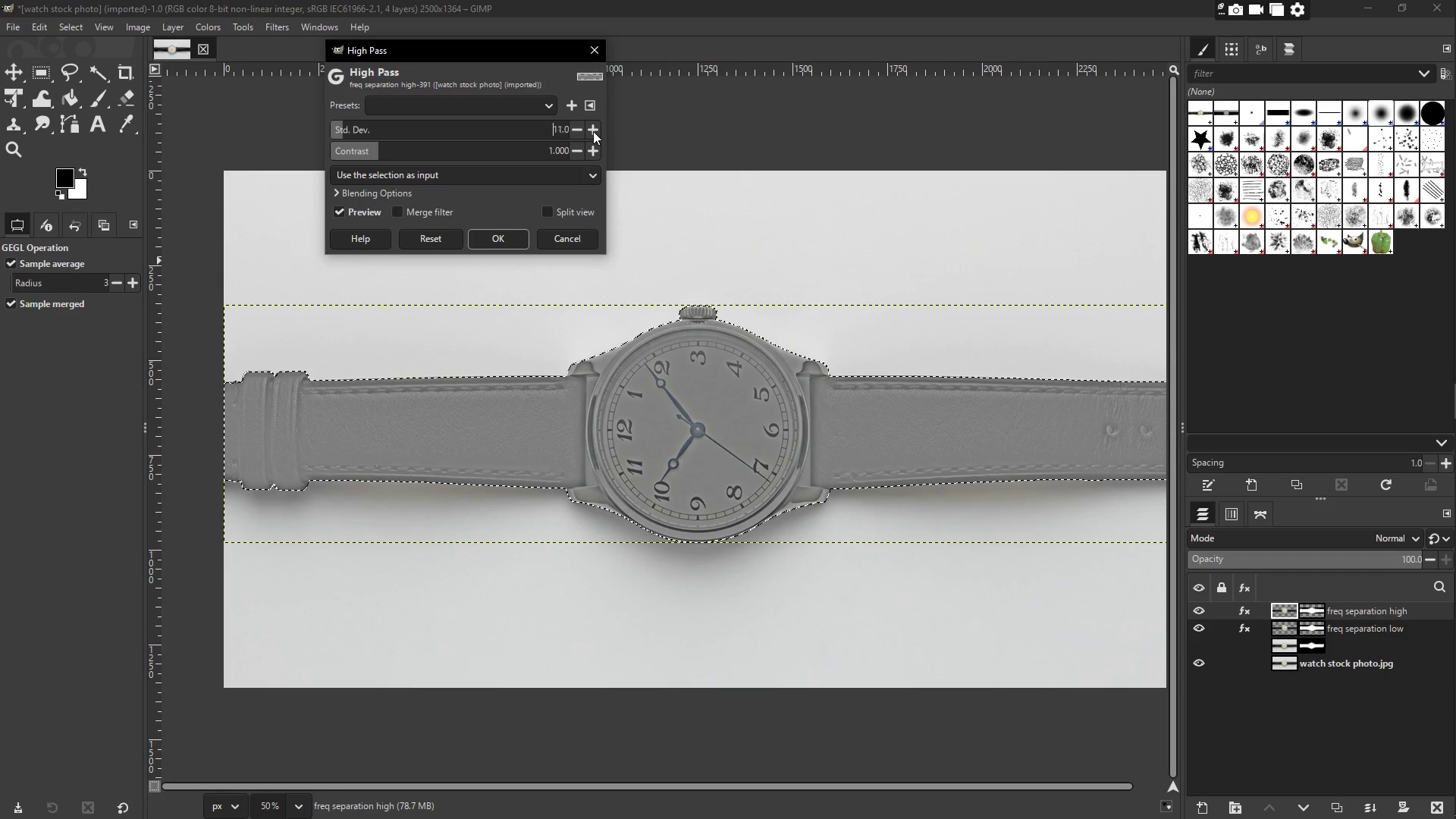 
triple_click([593, 131])
 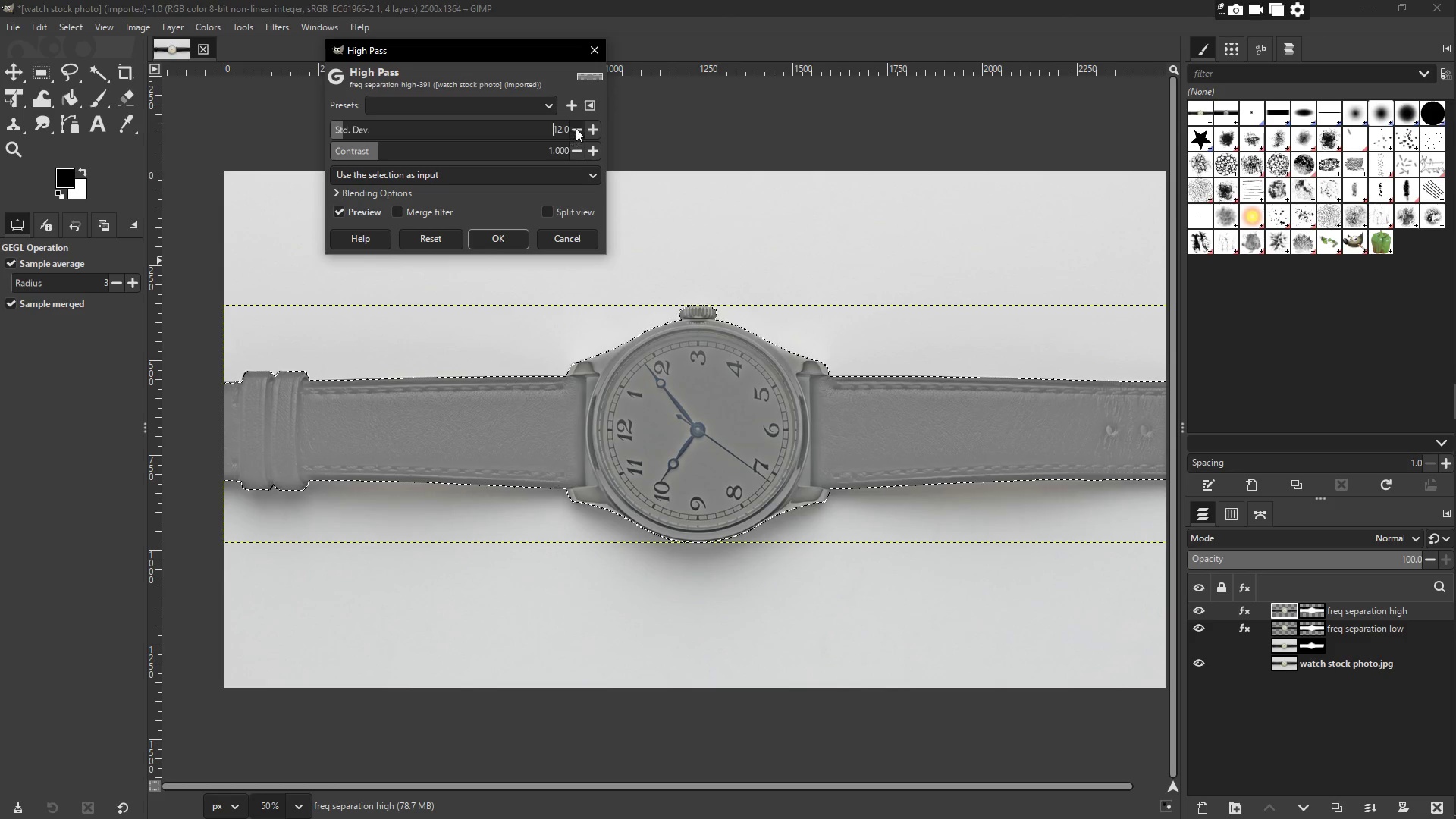 
left_click([576, 127])
 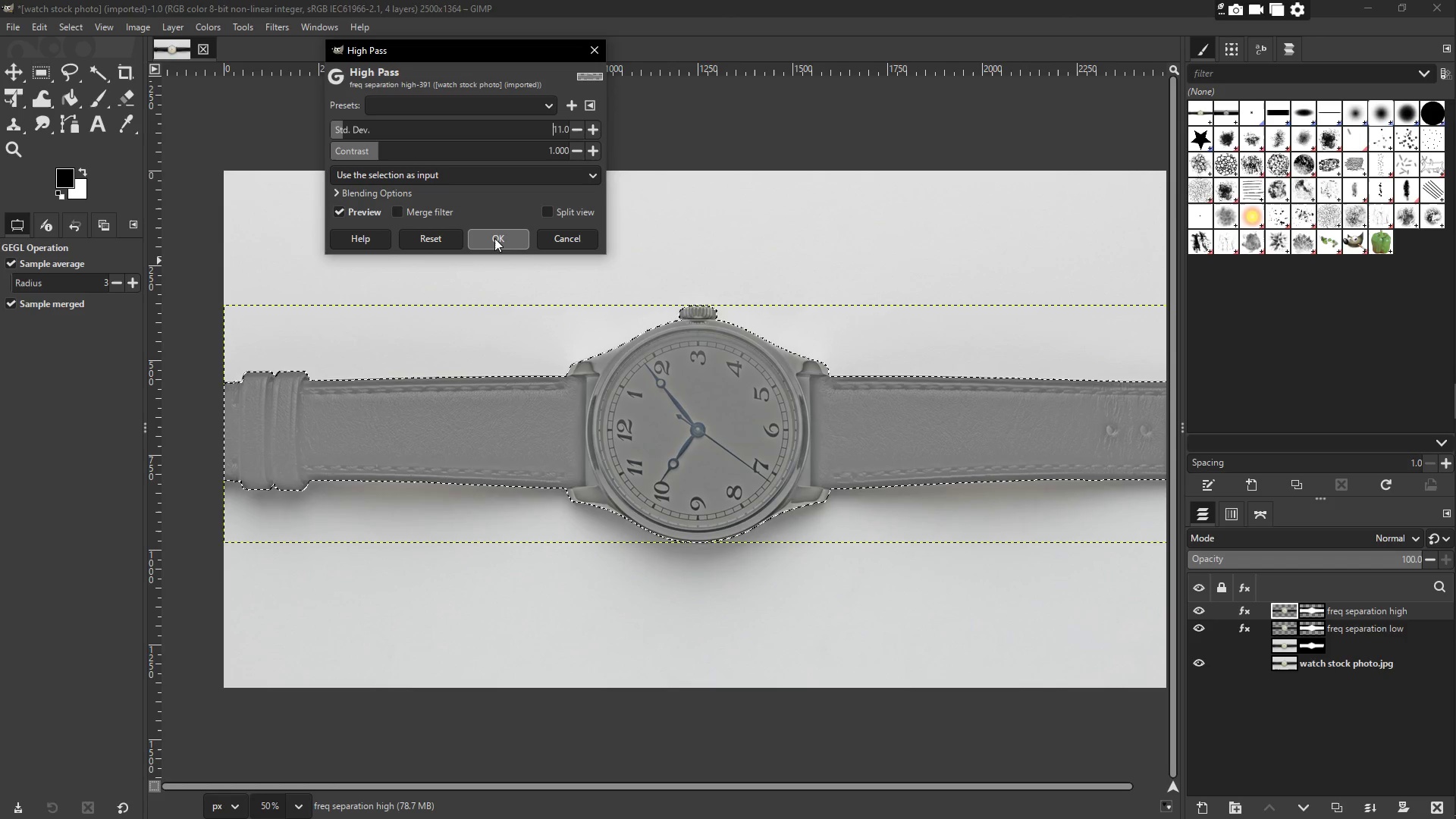 
left_click([500, 237])
 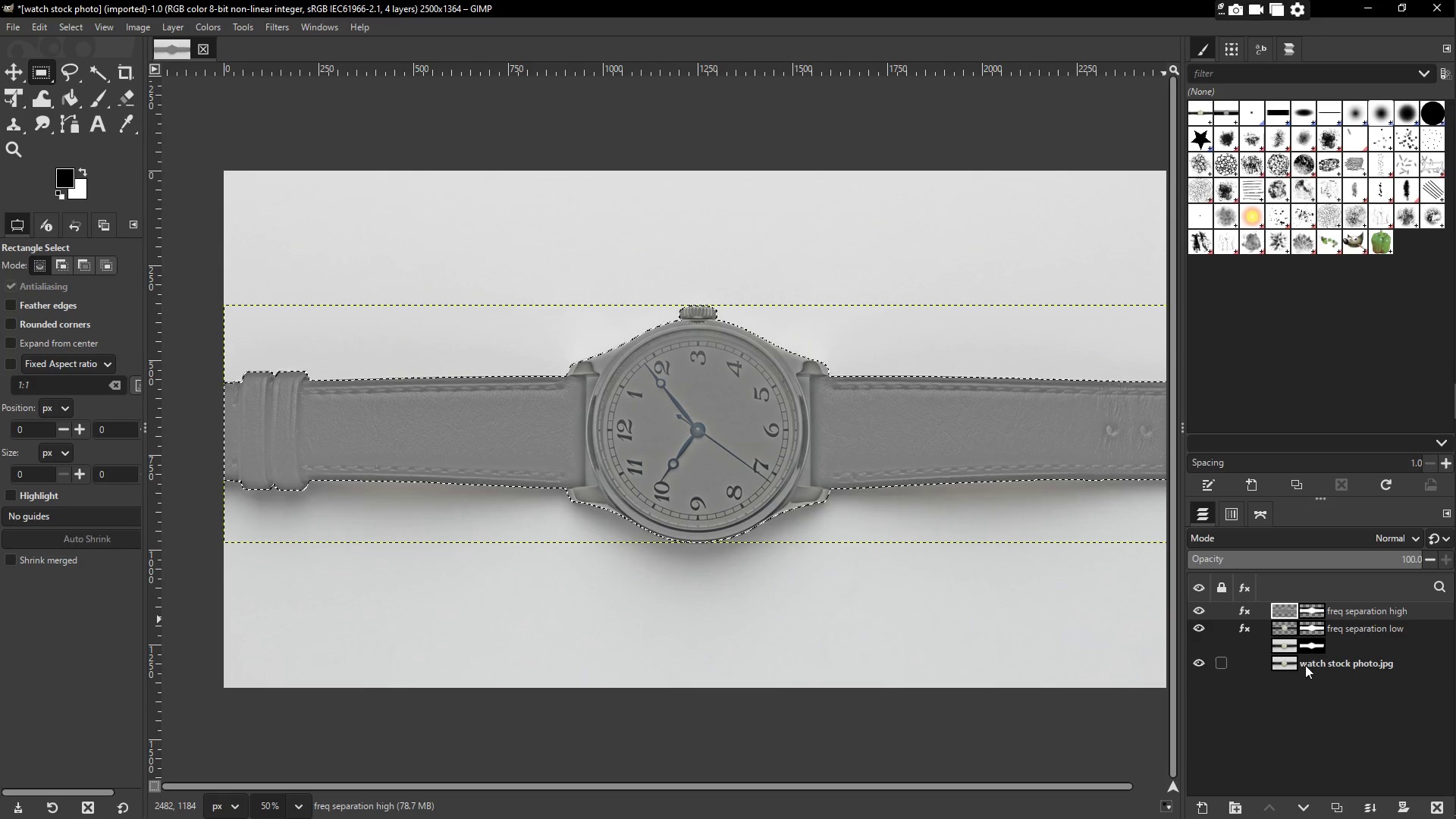 
wait(6.08)
 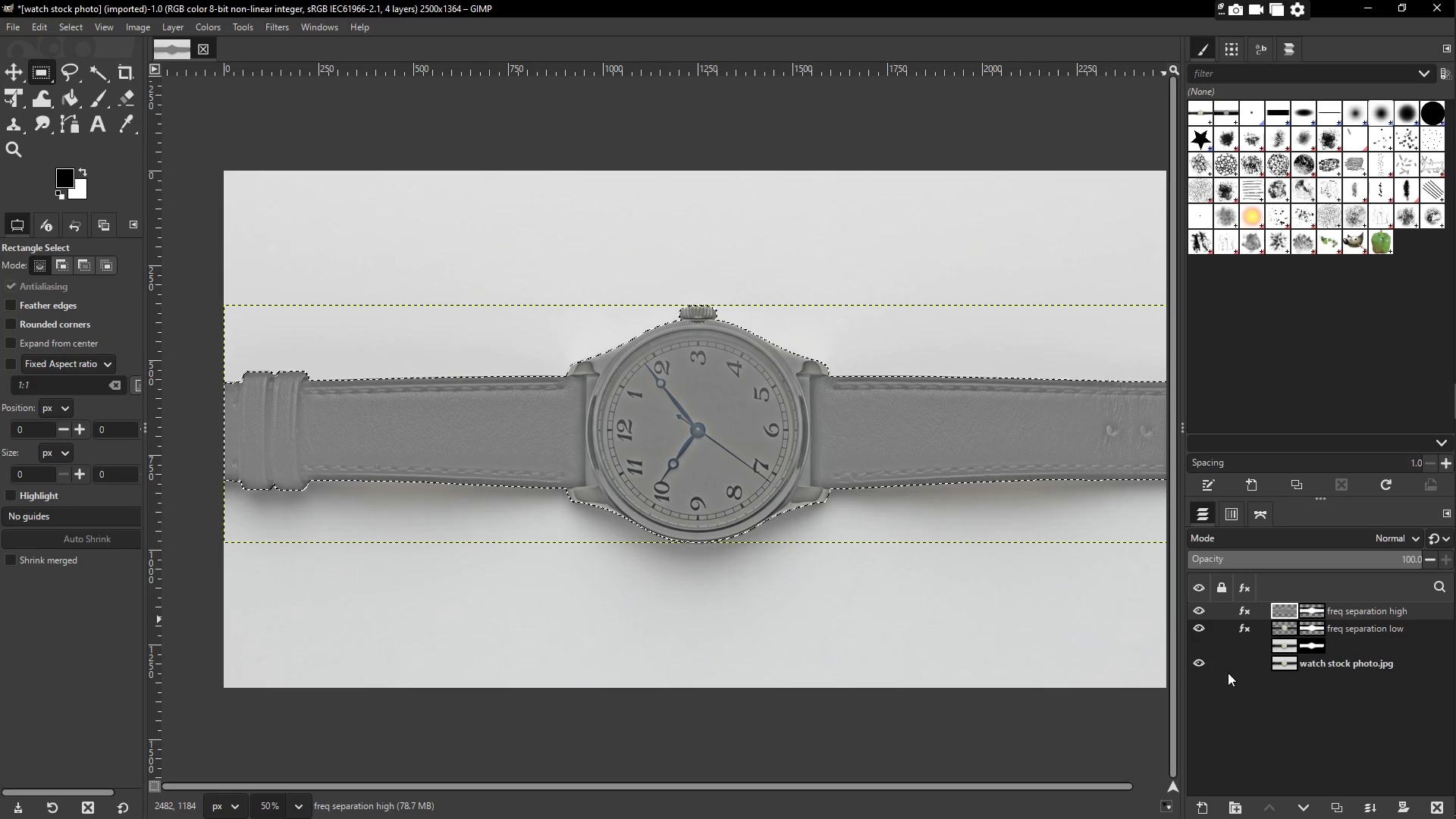 
right_click([1279, 613])
 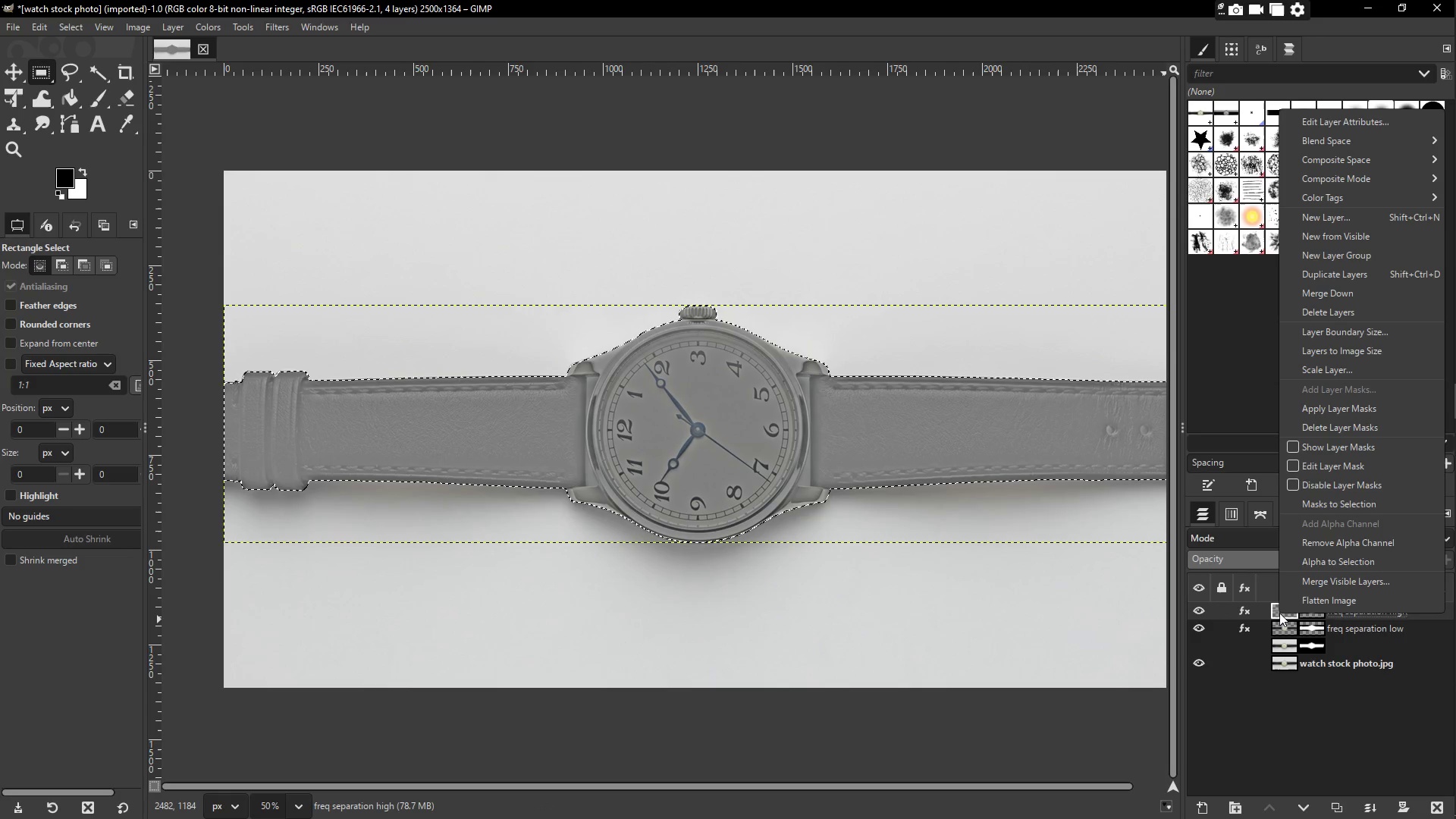 
left_click([1279, 613])
 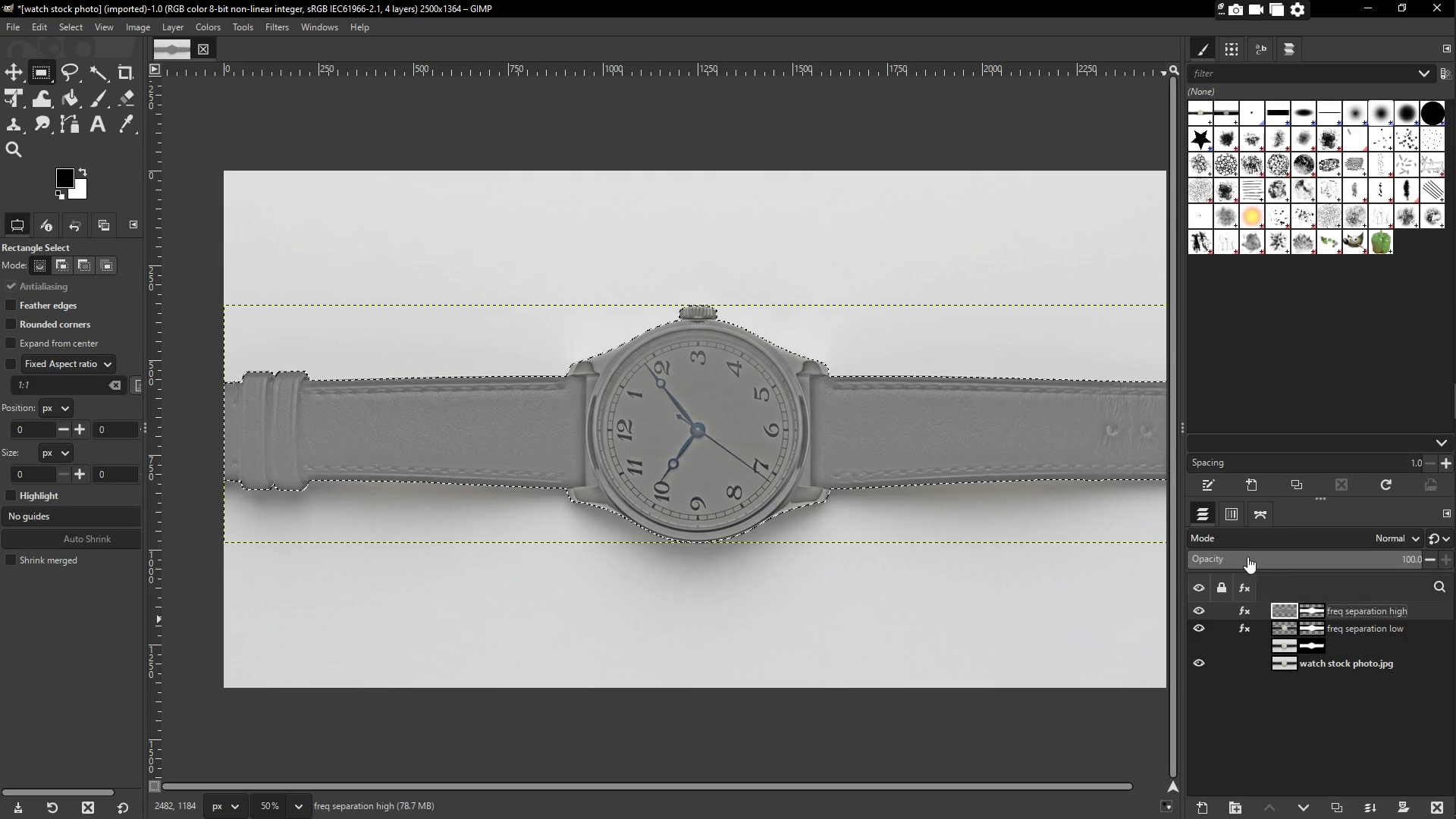 
left_click([1267, 536])
 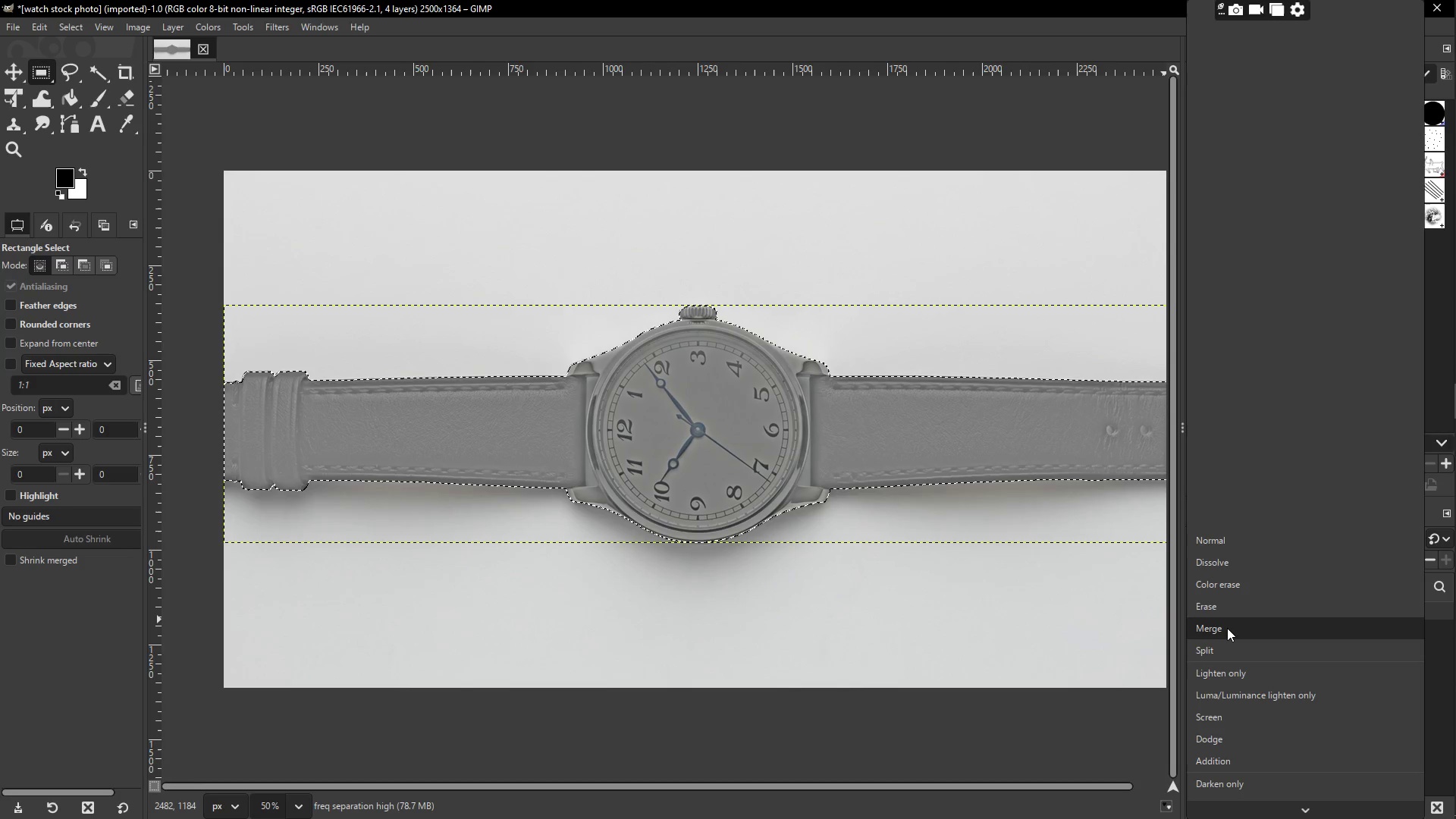 
scroll: coordinate [1249, 665], scroll_direction: down, amount: 33.0
 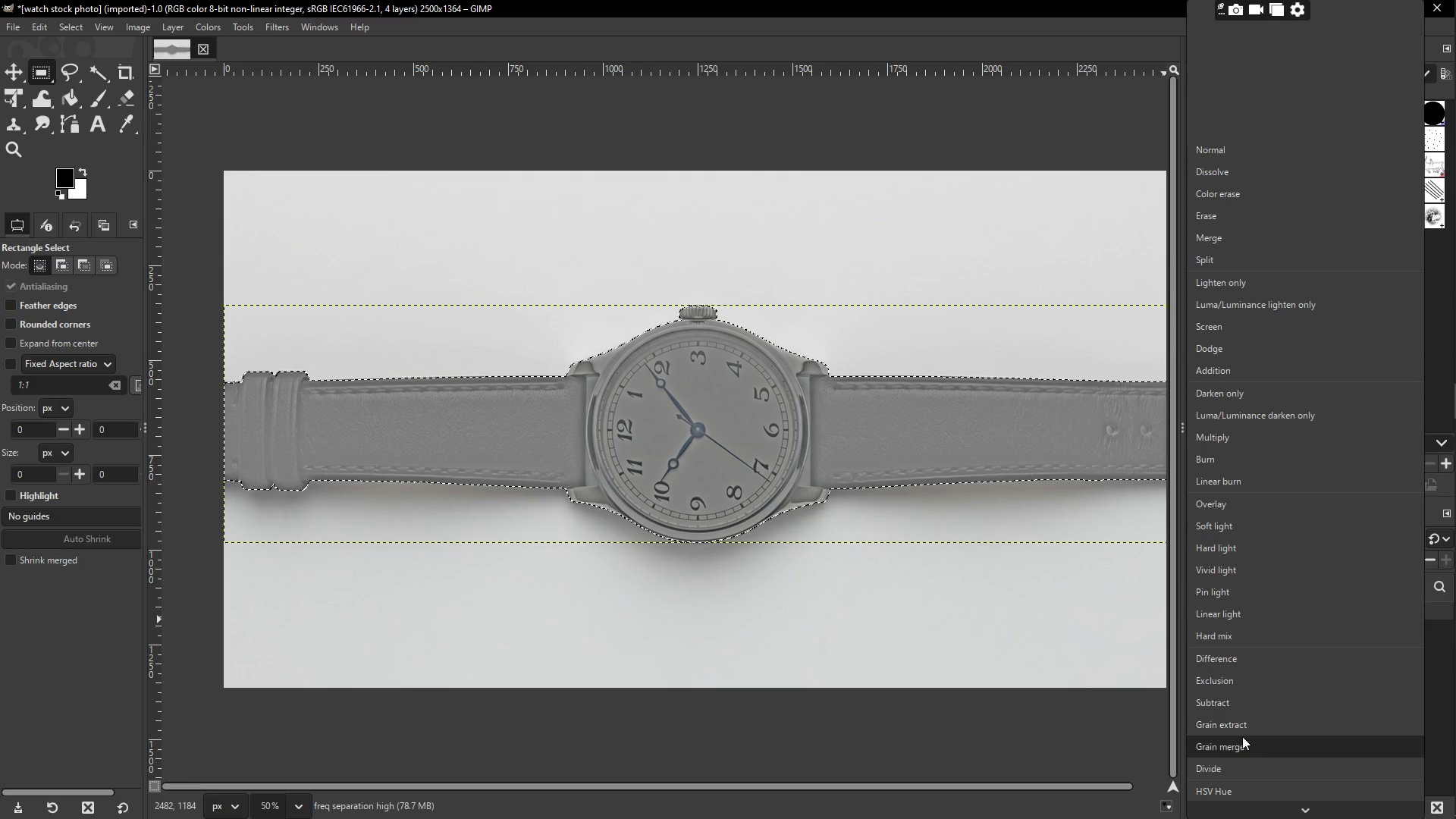 
left_click([1244, 743])
 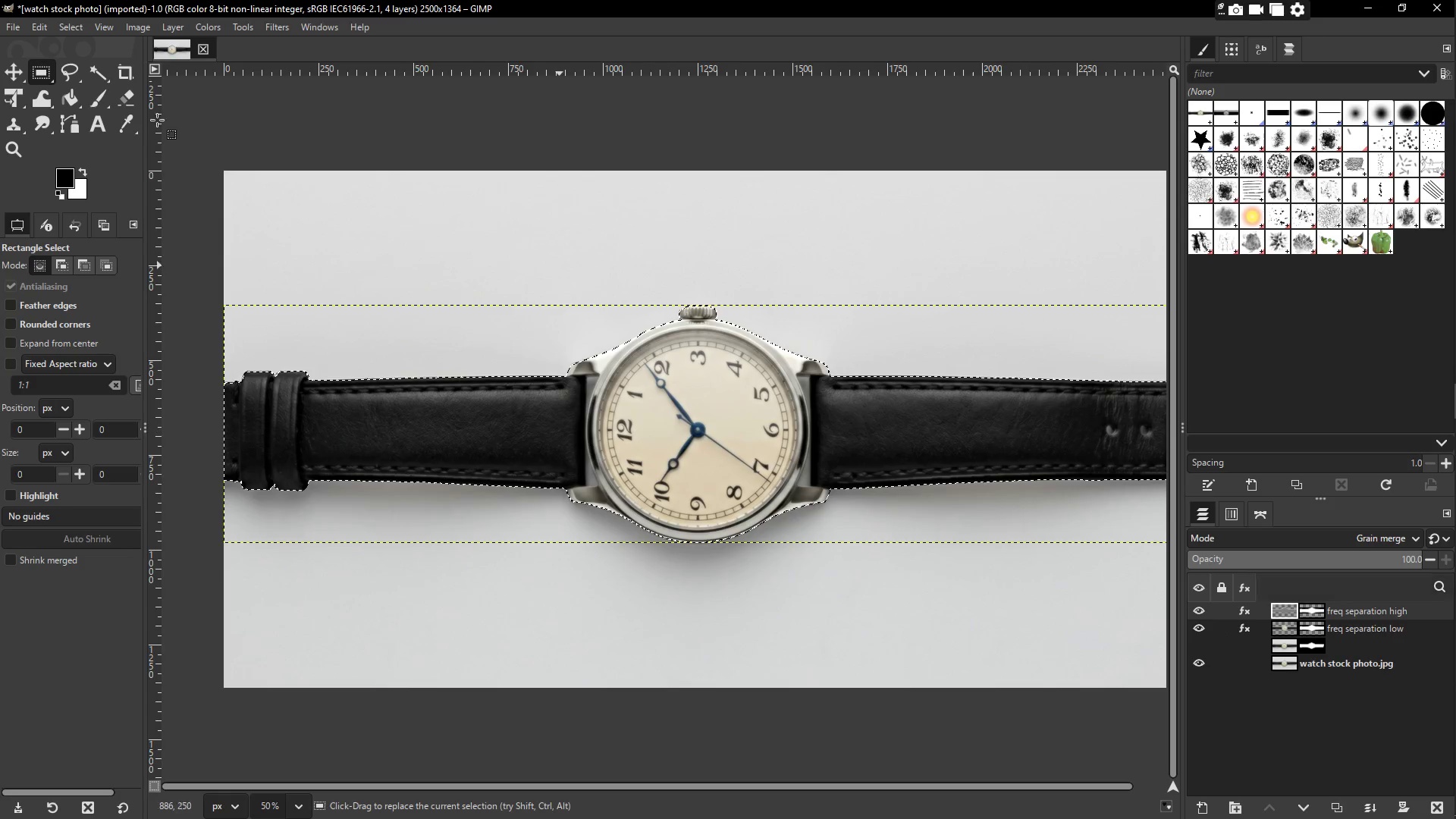 
wait(7.84)
 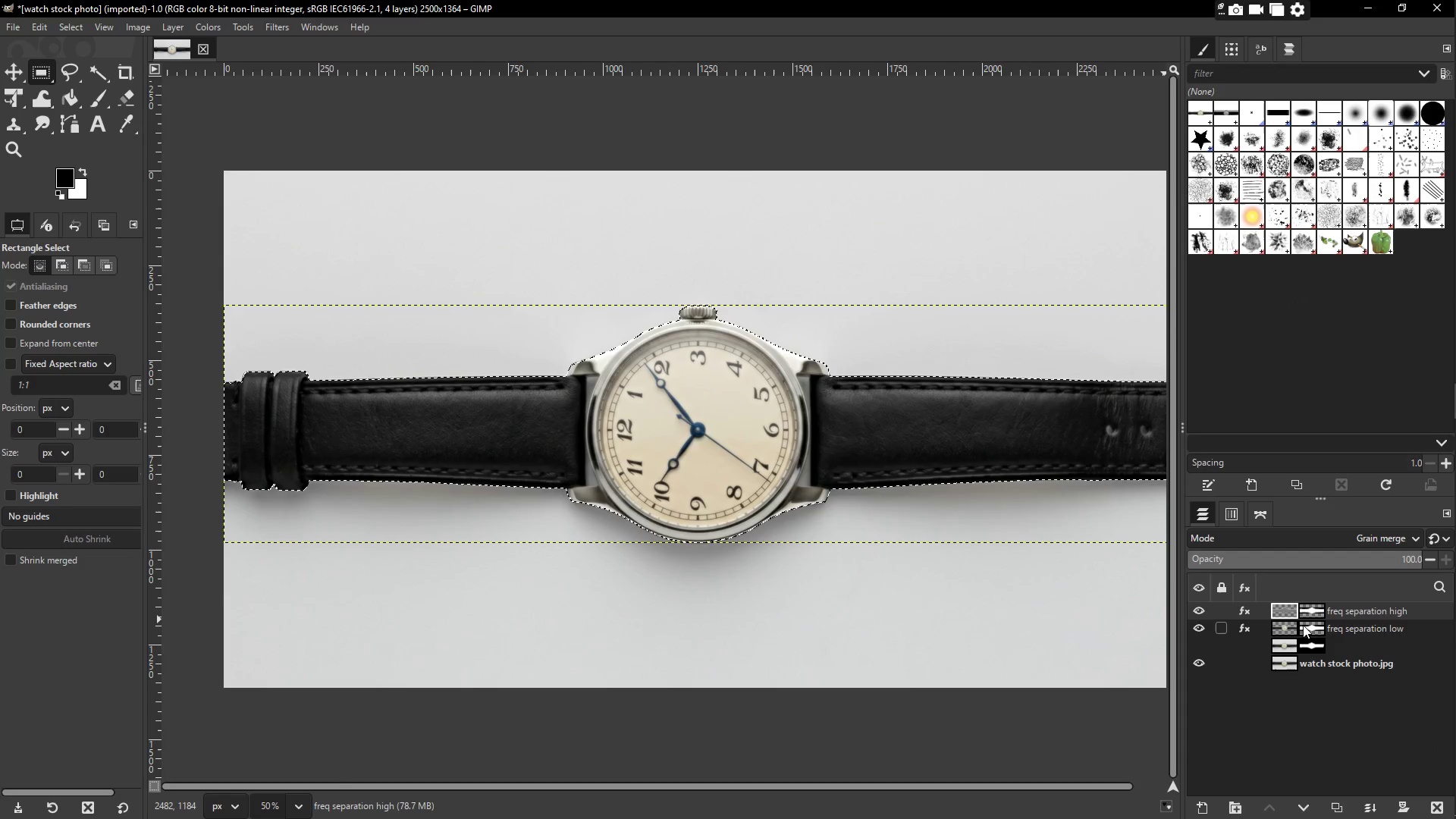 
mouse_move([8, 105])
 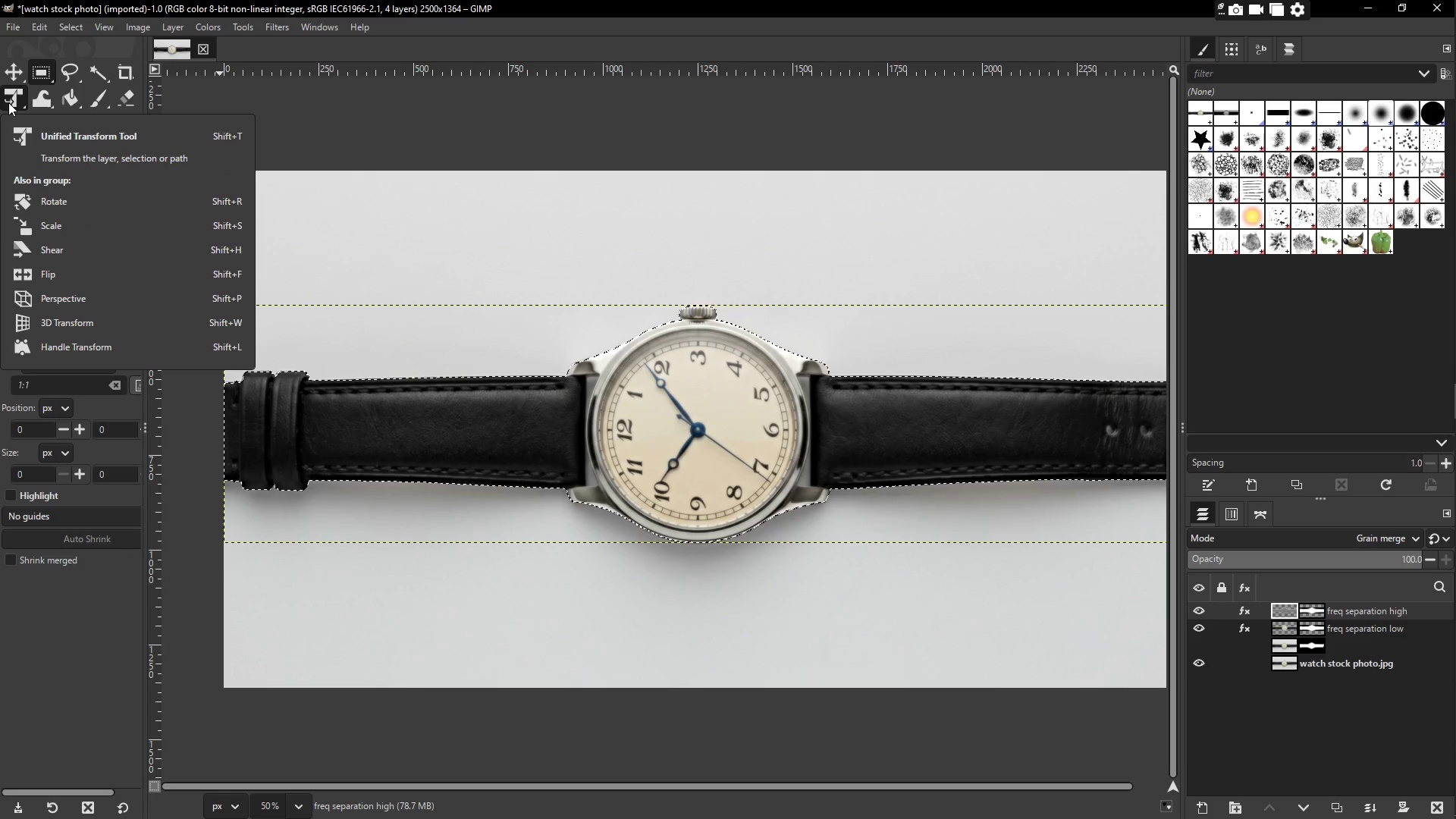 
mouse_move([24, 102])
 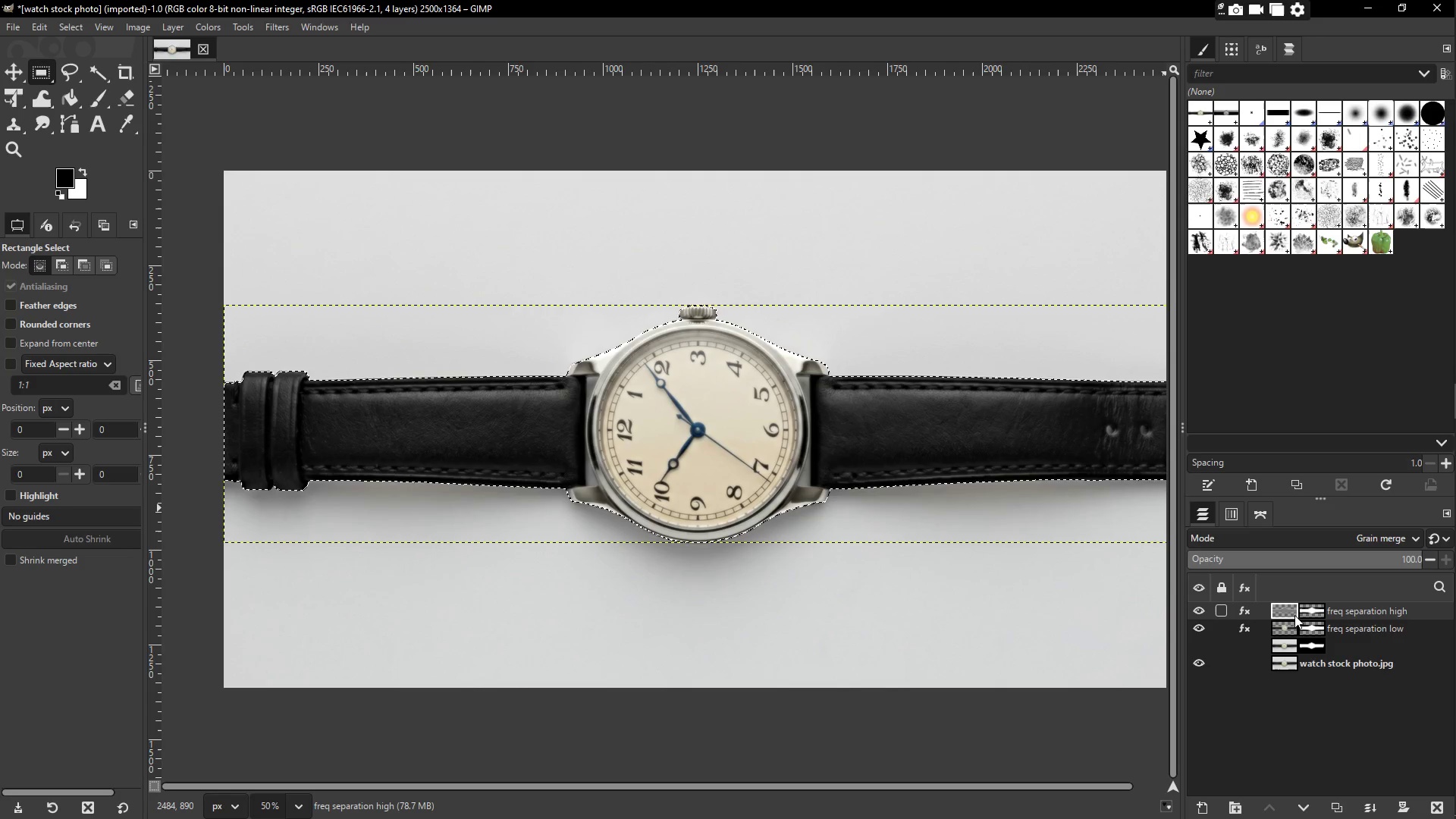 
wait(22.54)
 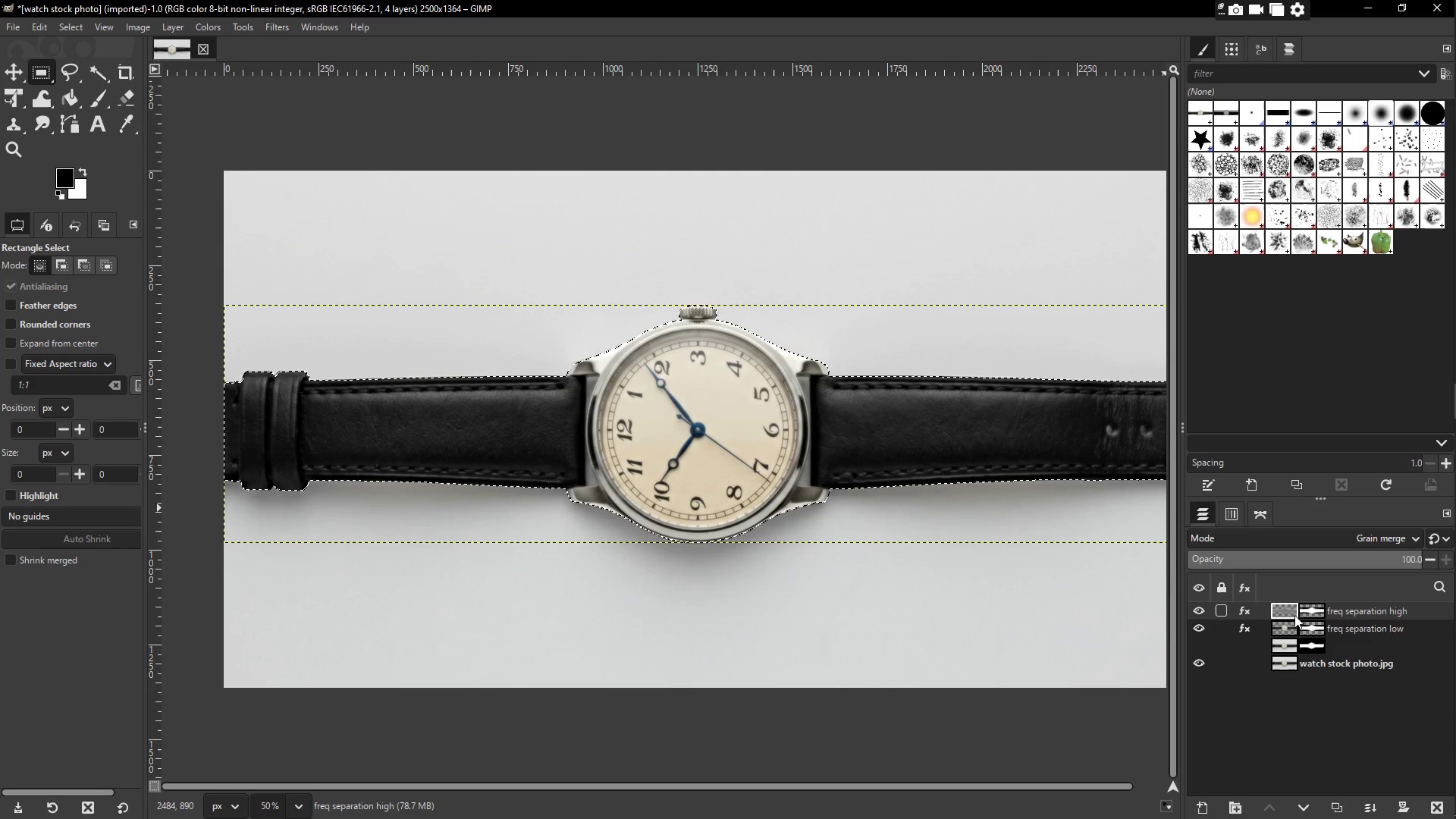 
mouse_move([1230, 811])
 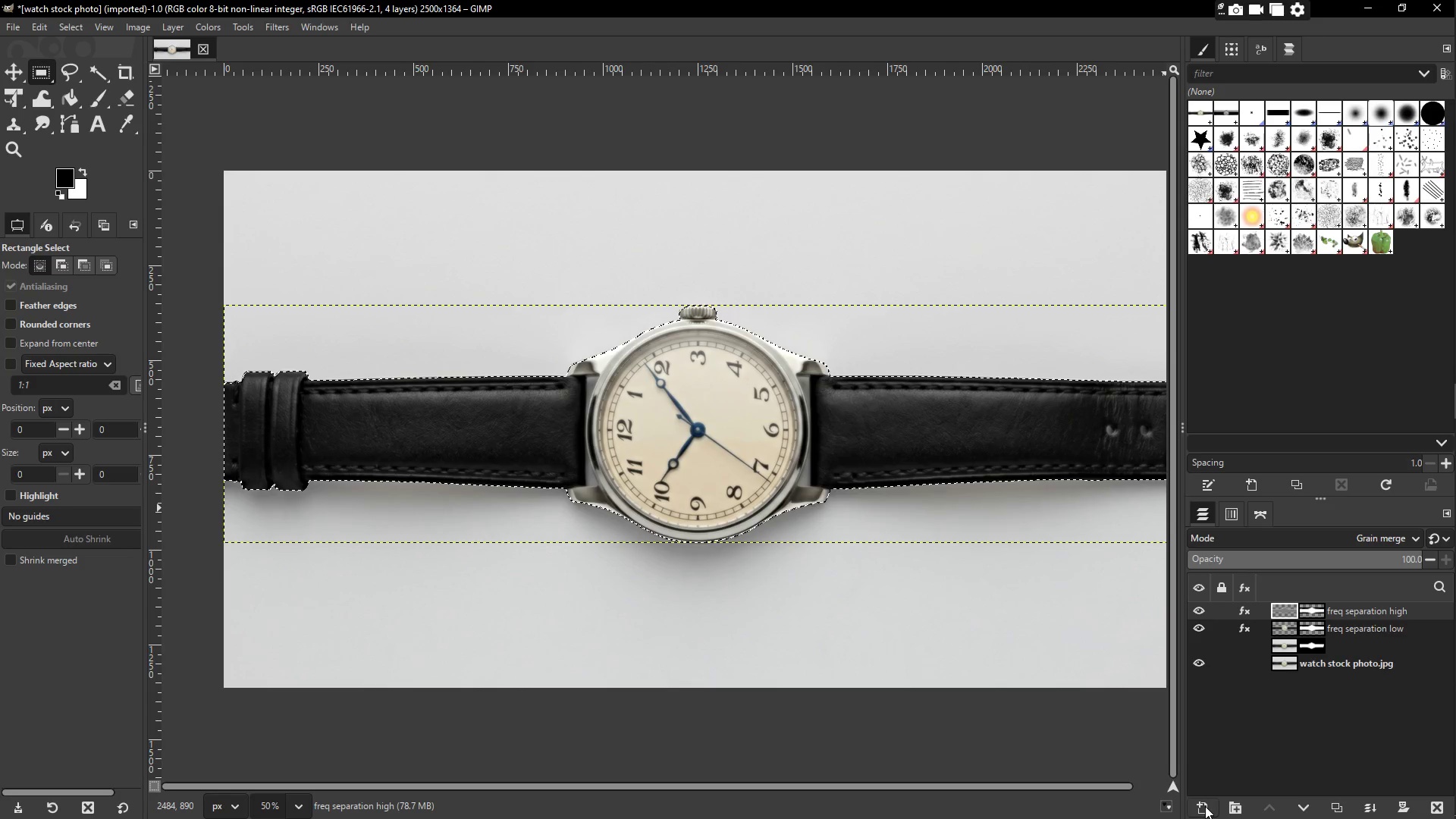 
left_click([1203, 806])
 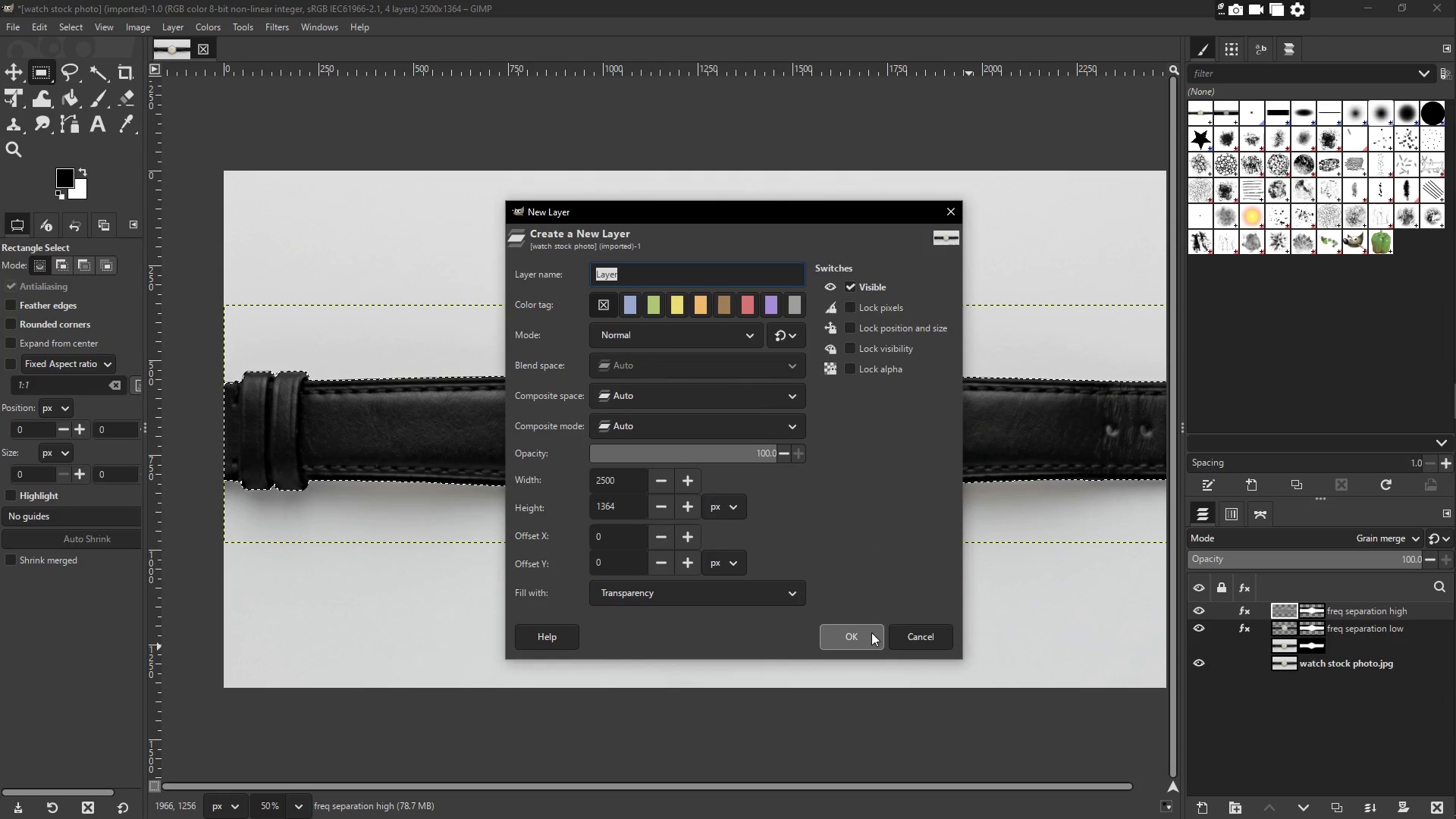 
left_click([871, 632])
 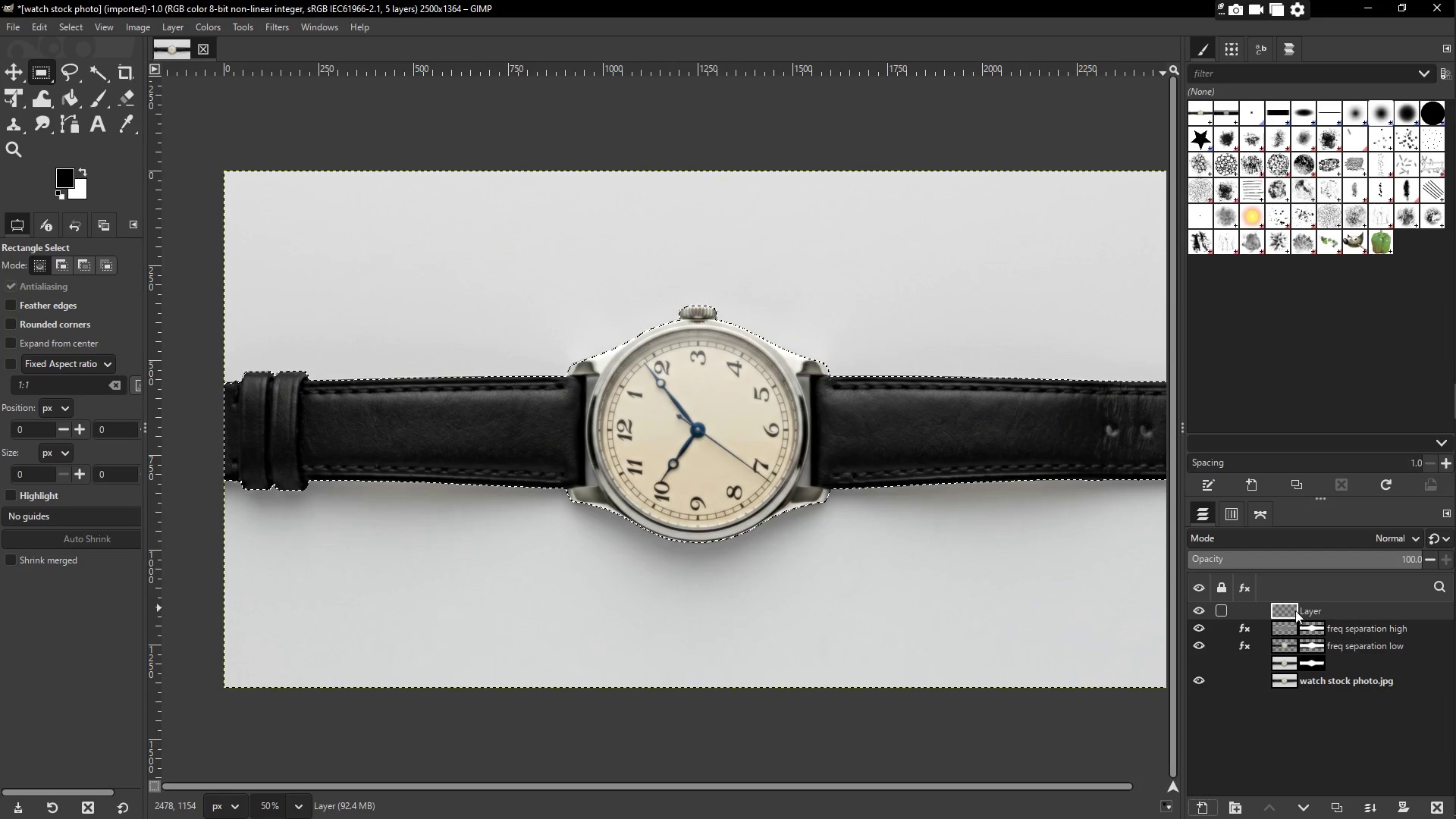 
double_click([1313, 608])
 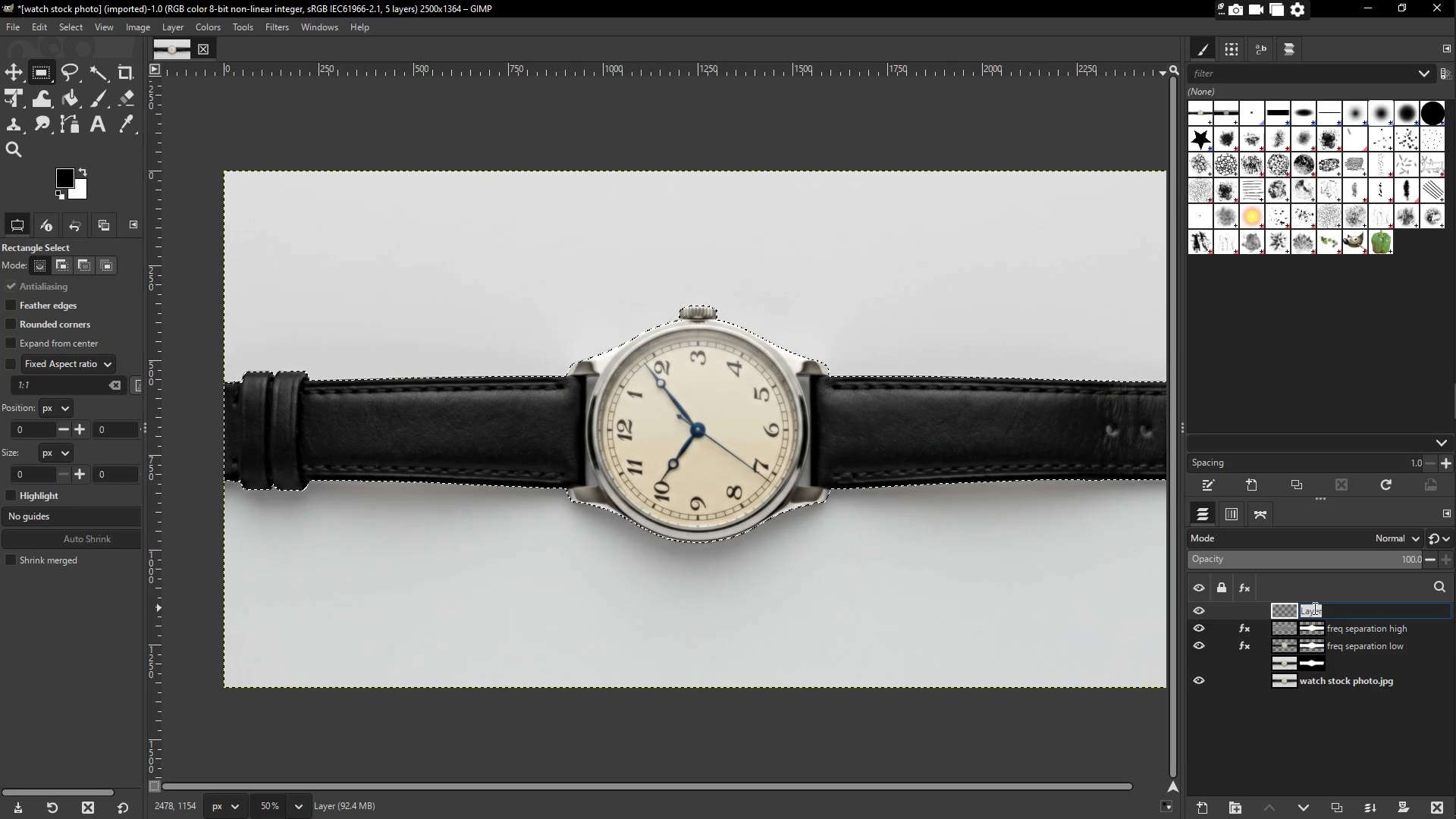 
hold_key(key=ShiftLeft, duration=0.53)
 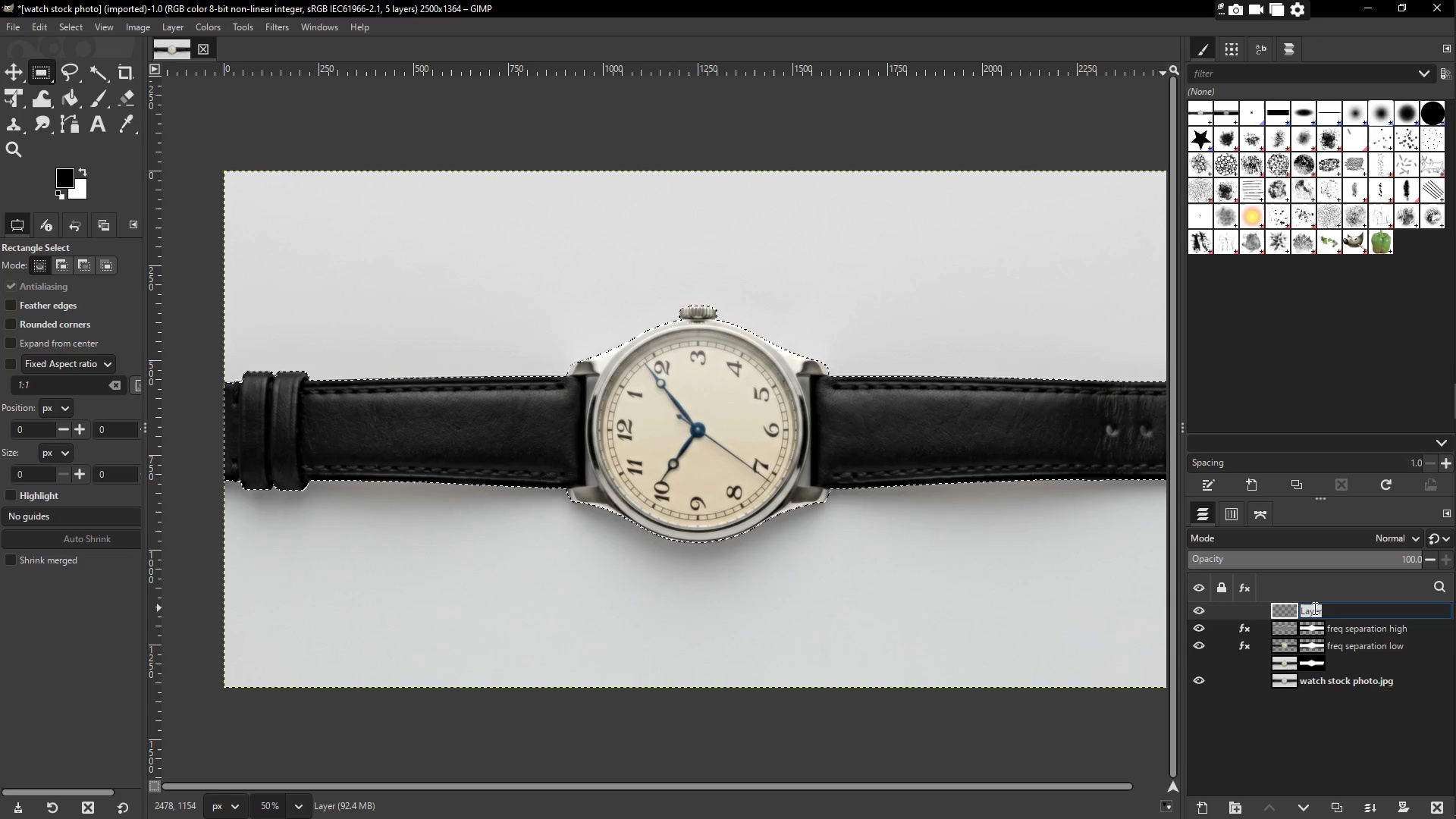 
type(Digital lighting)
 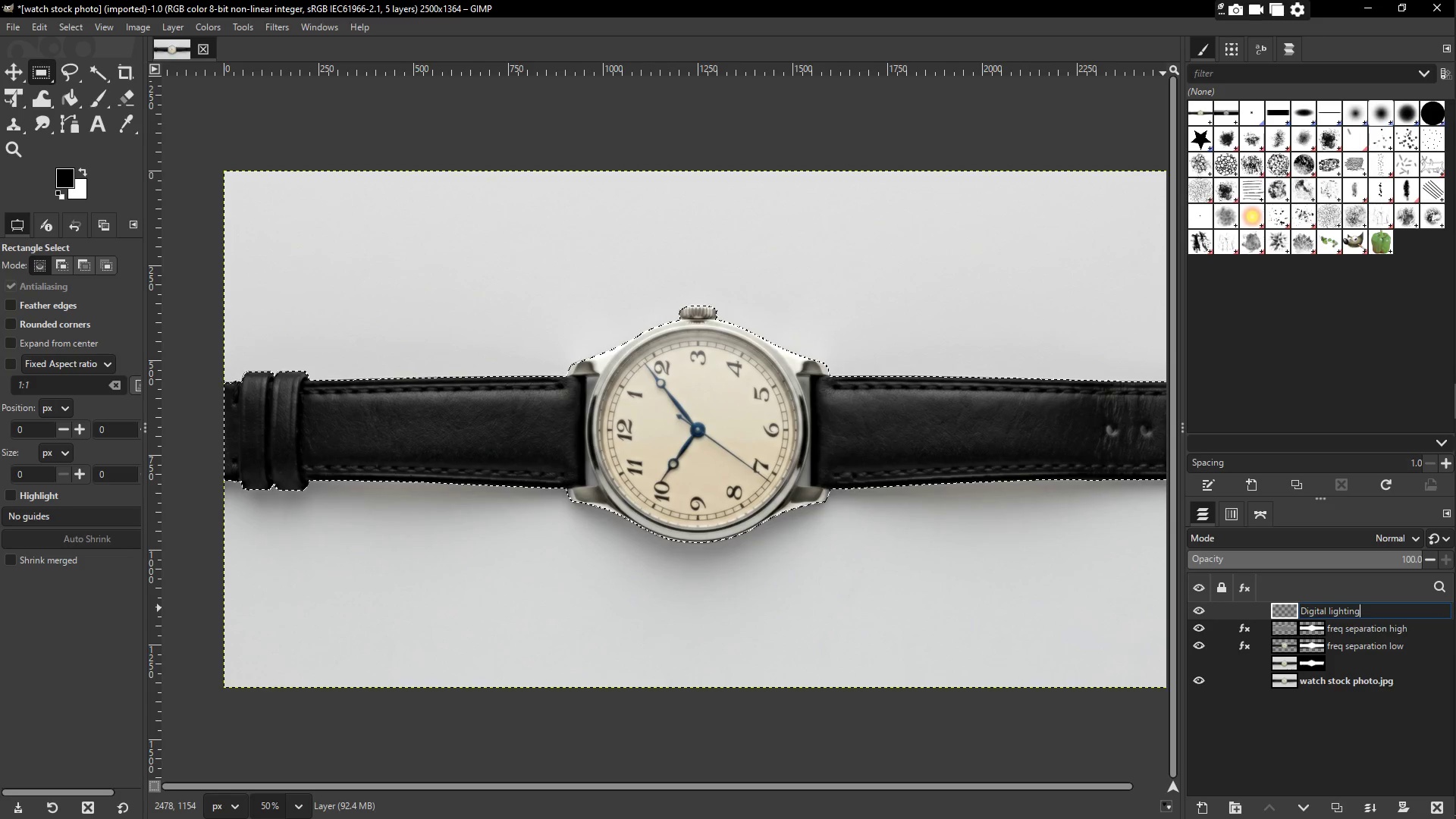 
key(Enter)
 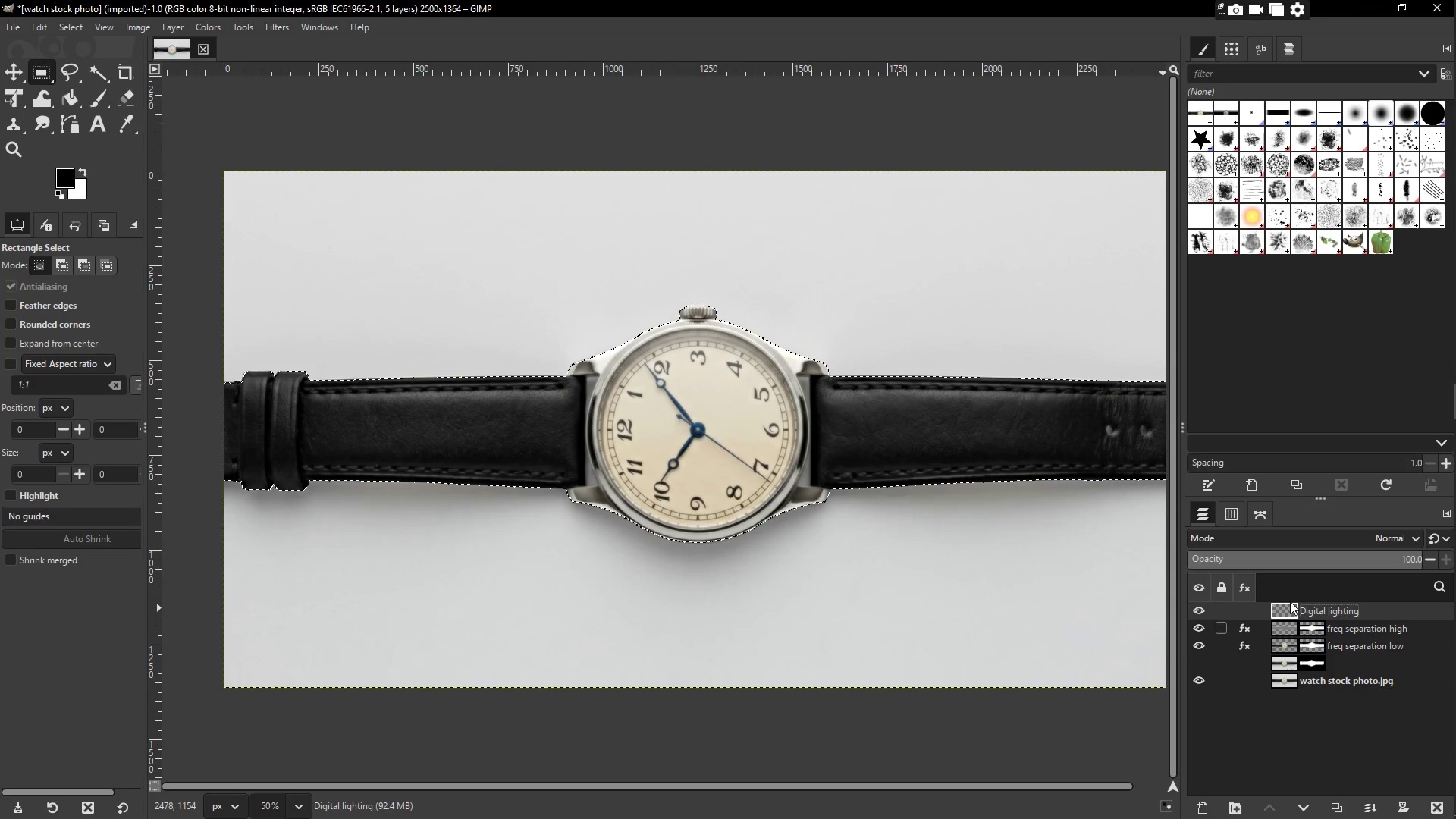 
wait(6.83)
 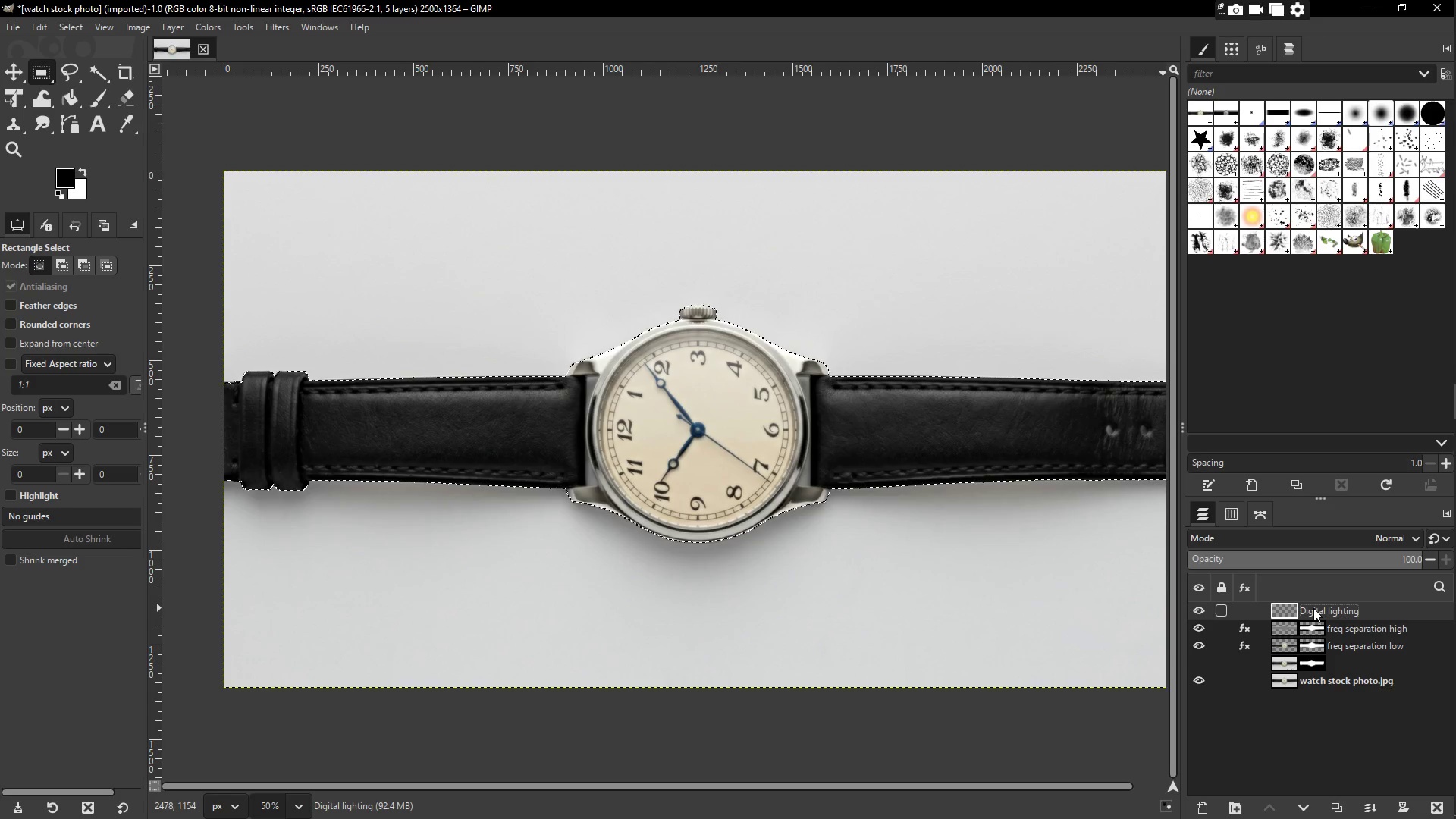 
key(G)
 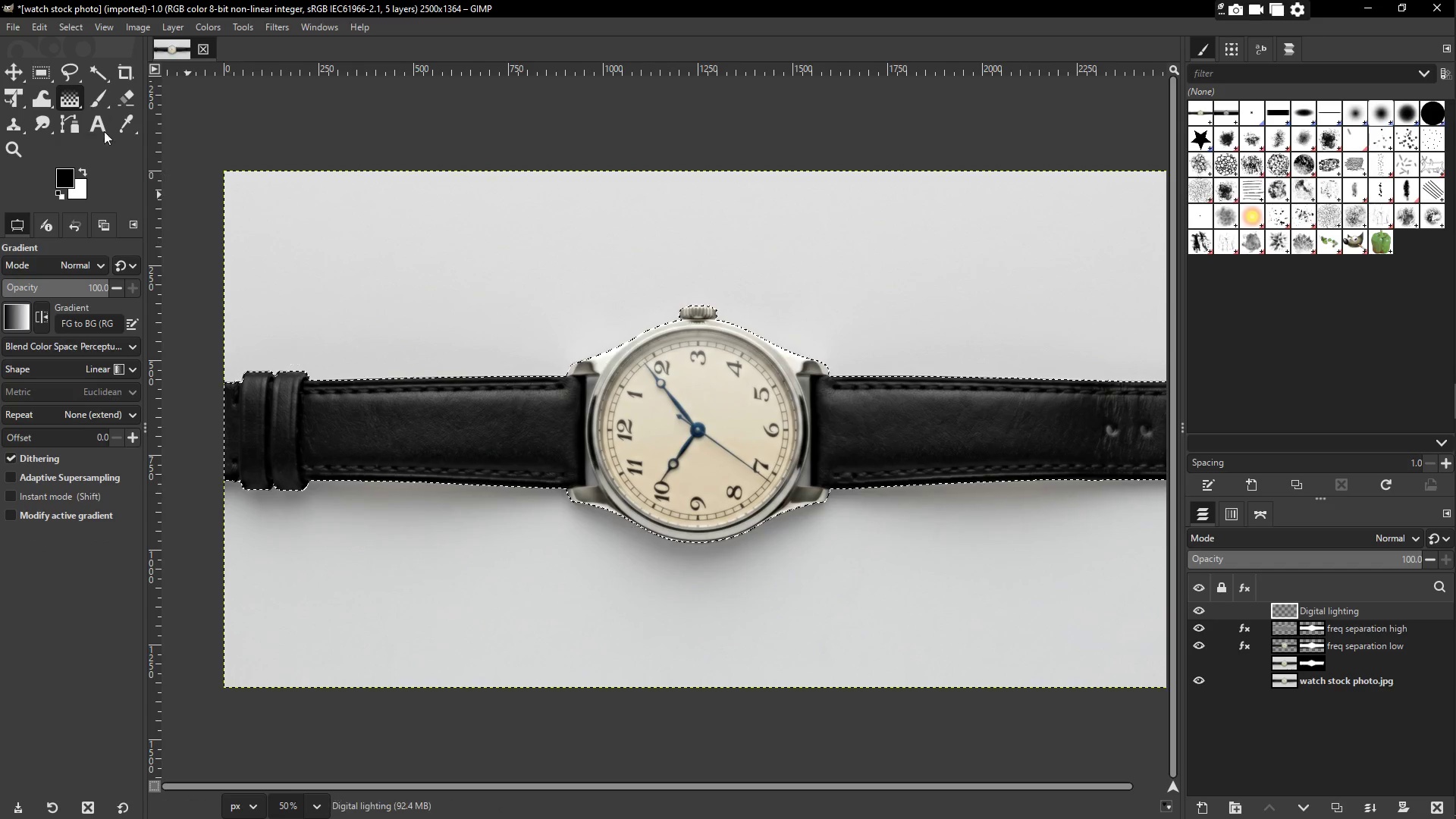 
left_click([73, 99])
 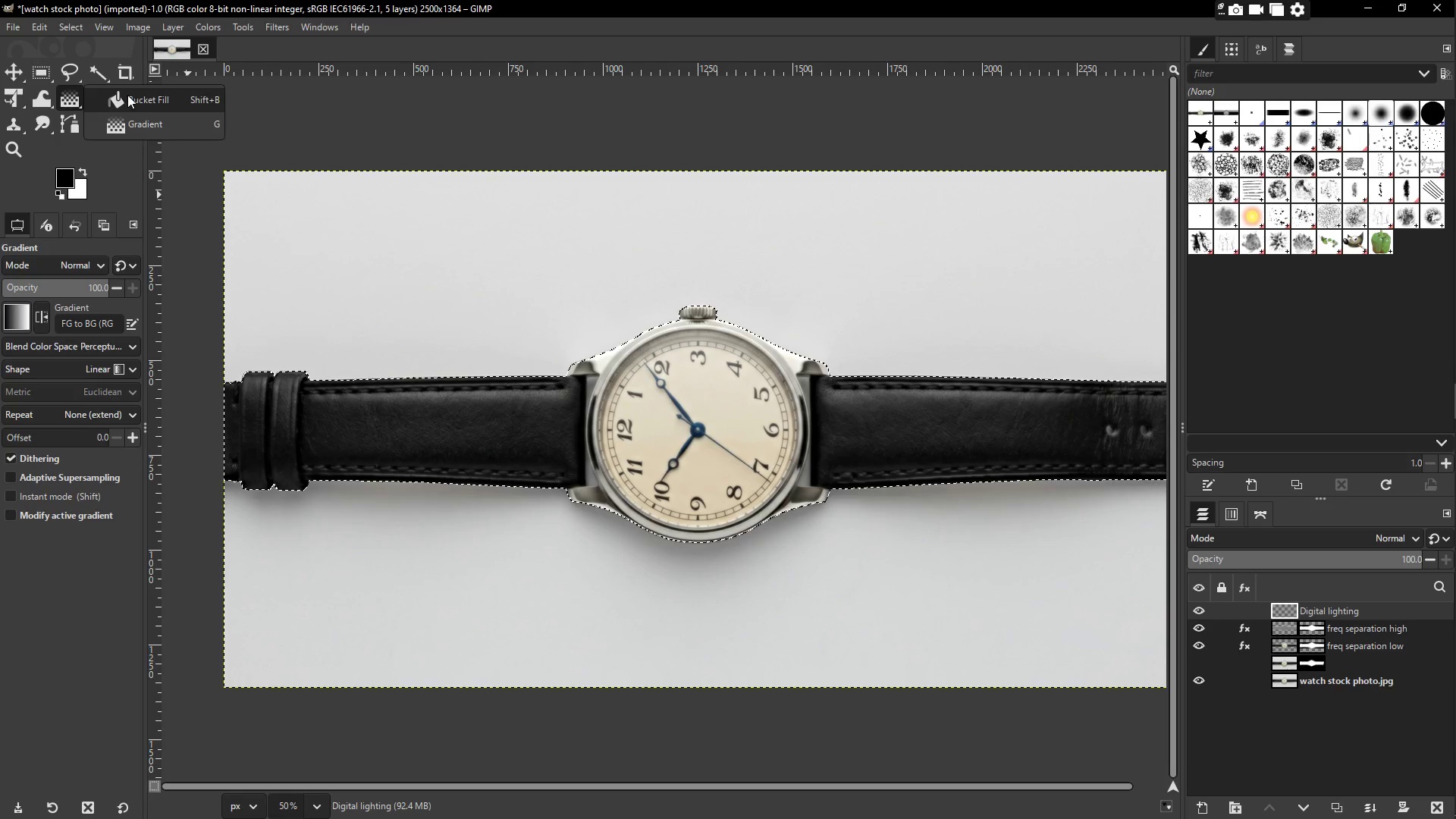 
left_click([127, 94])
 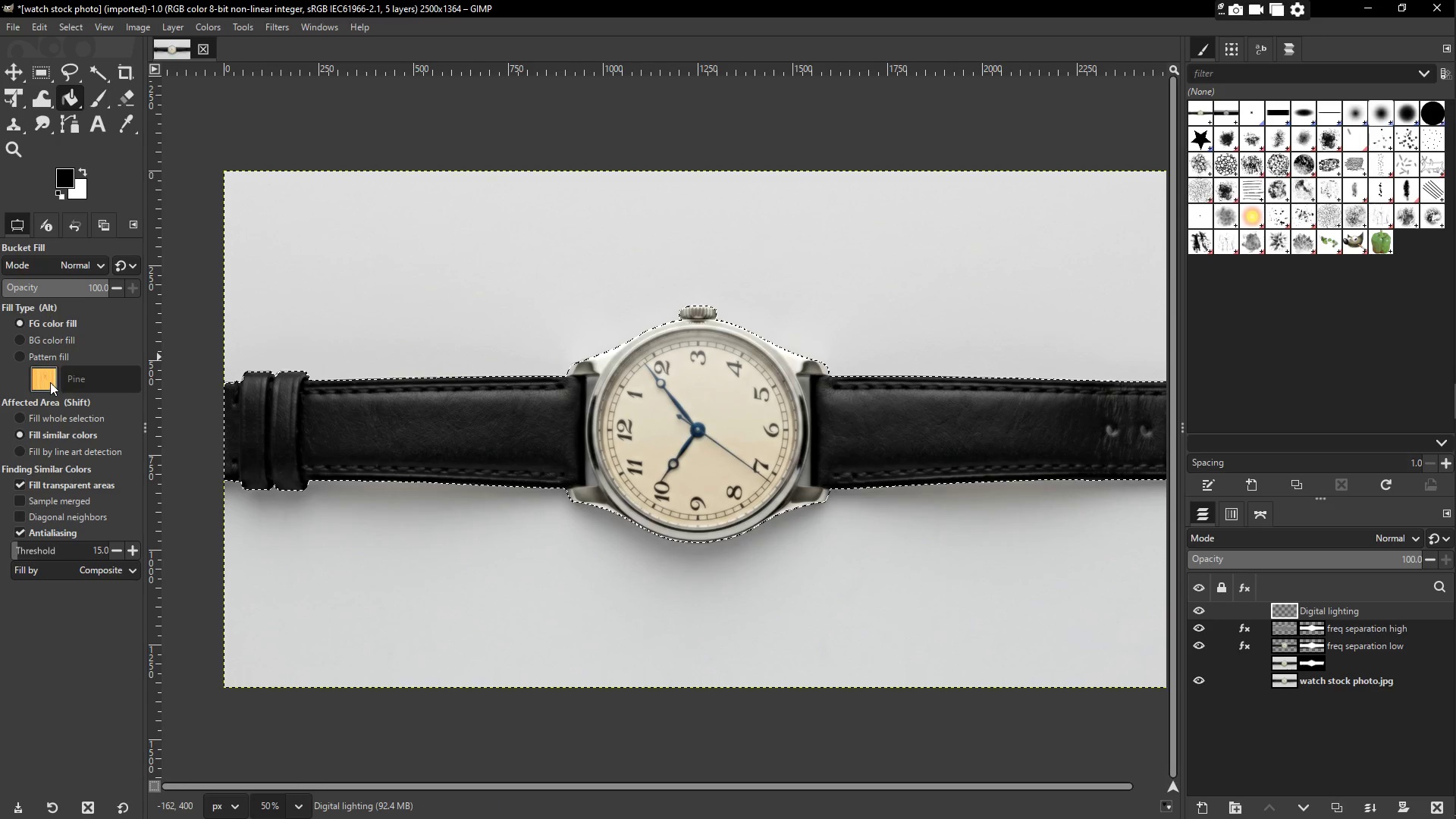 
left_click([45, 379])
 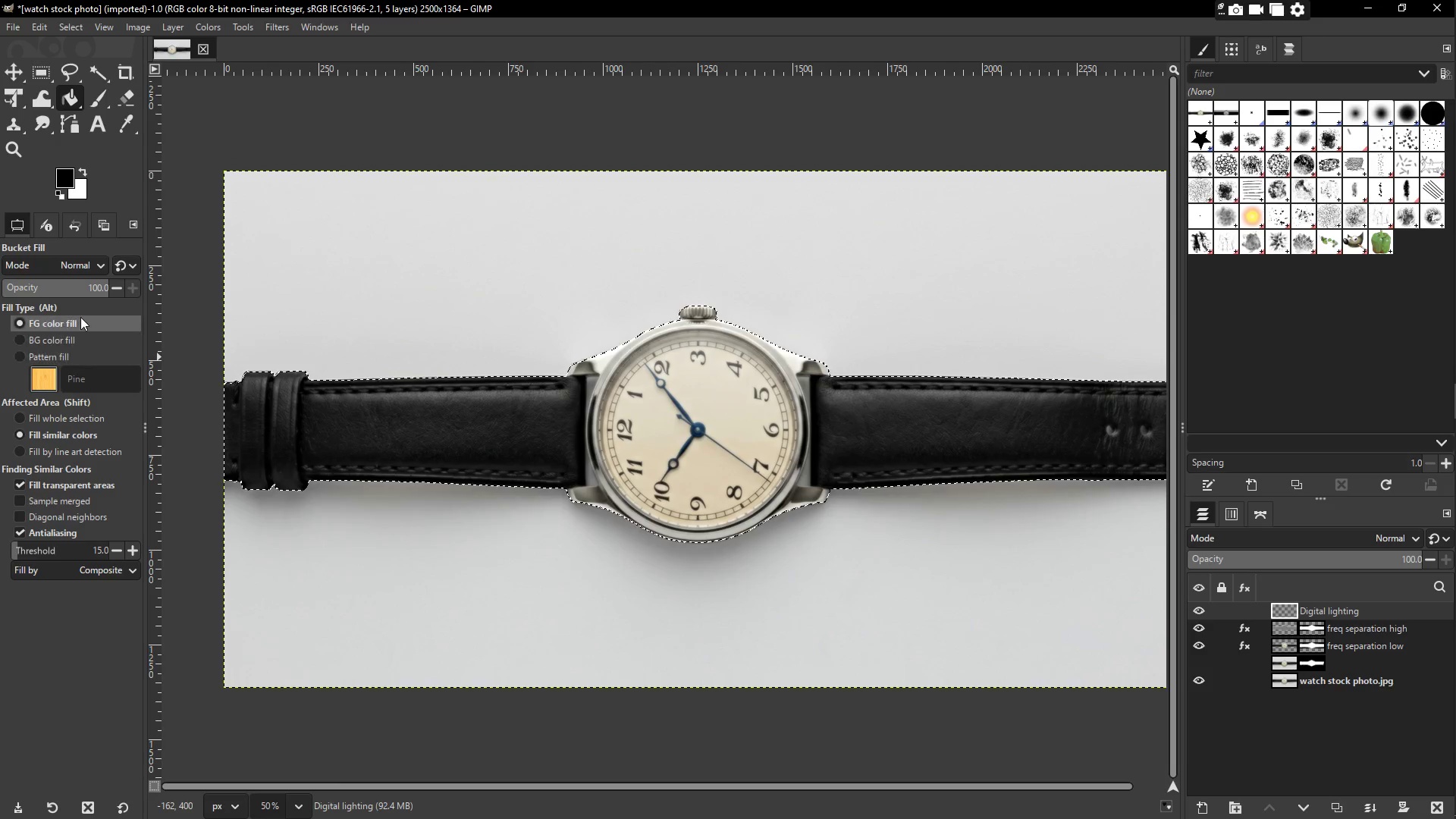 
left_click([64, 178])
 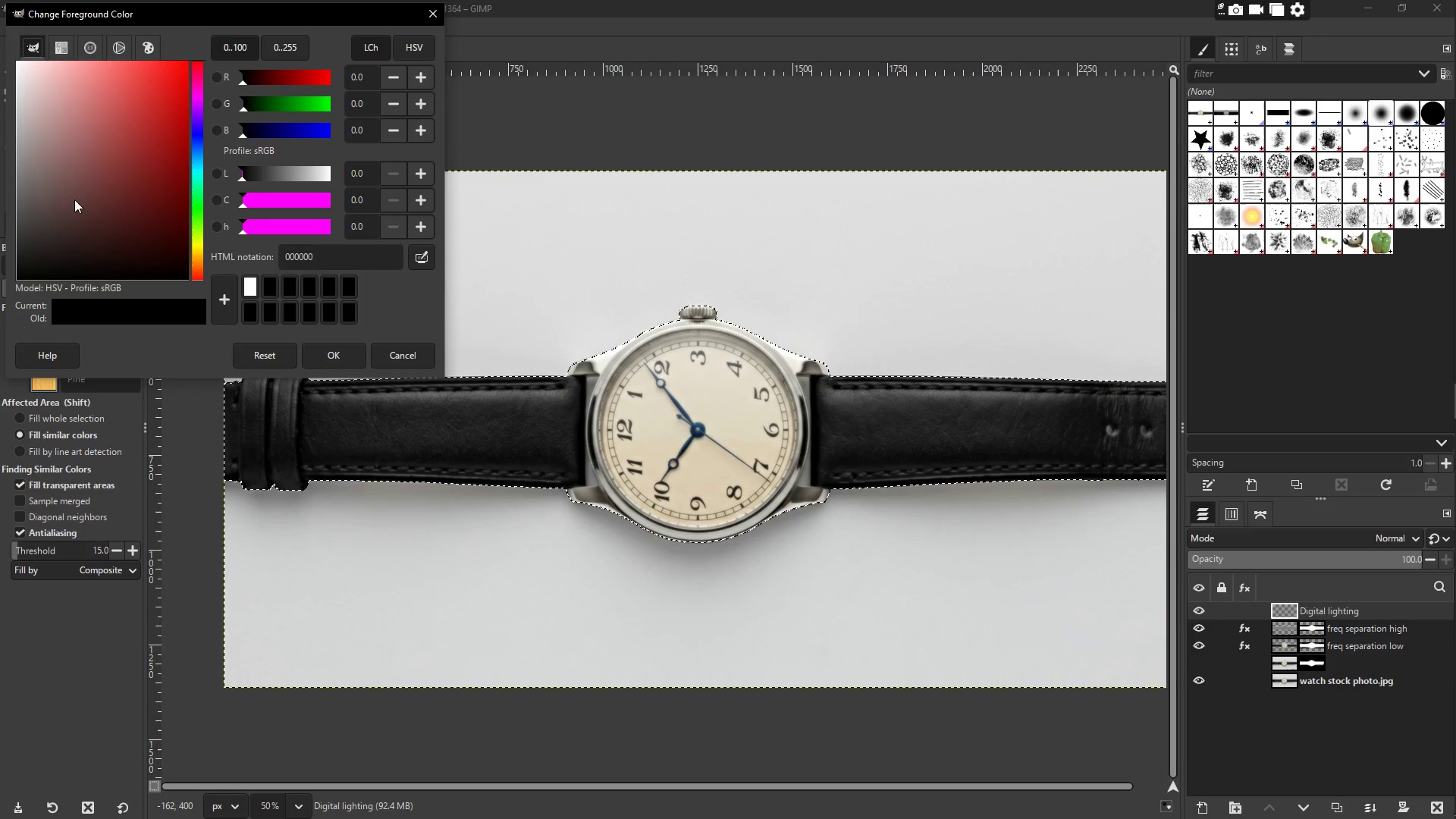 
left_click_drag(start_coordinate=[25, 195], to_coordinate=[0, 178])
 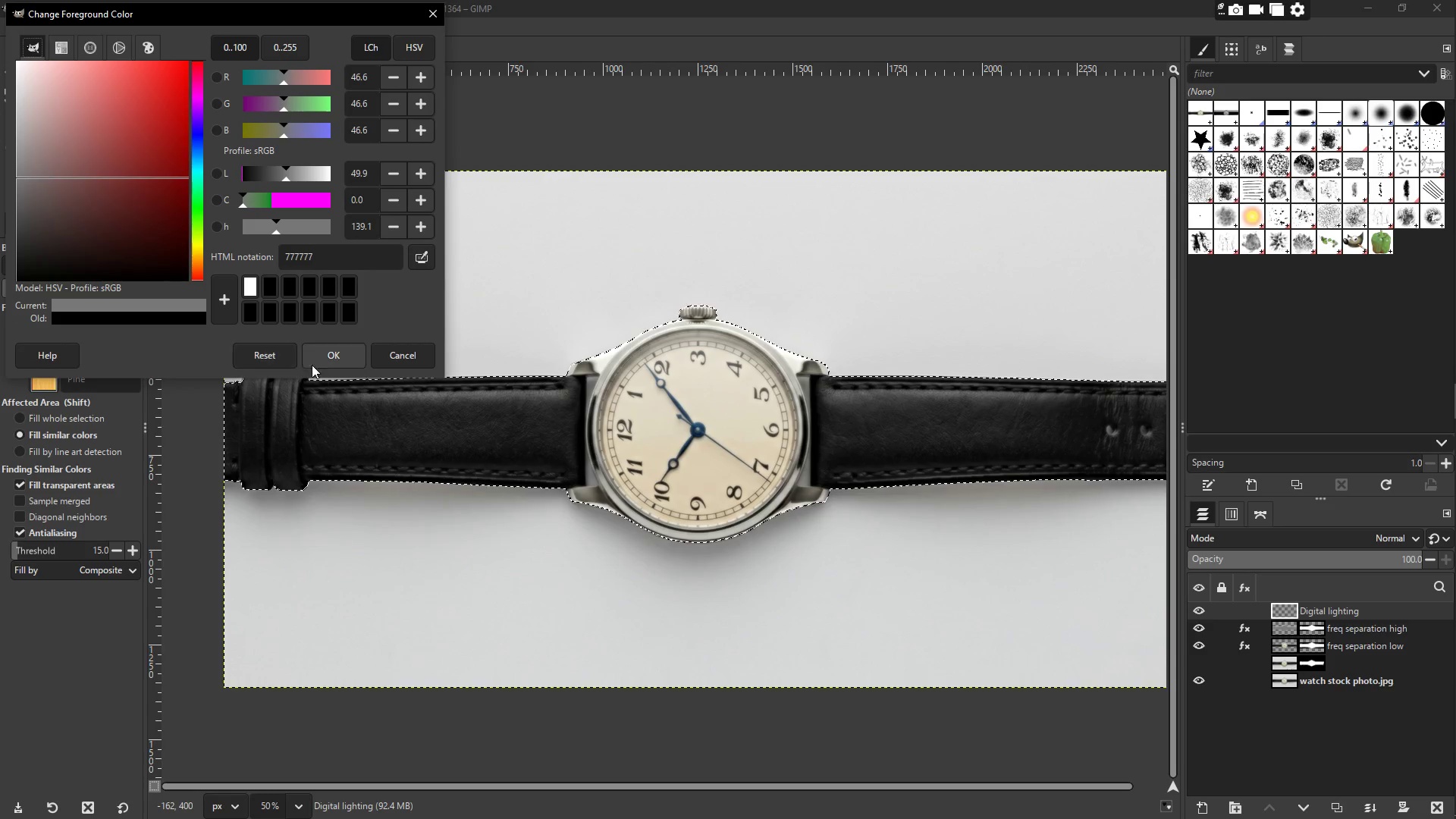 
left_click([323, 365])
 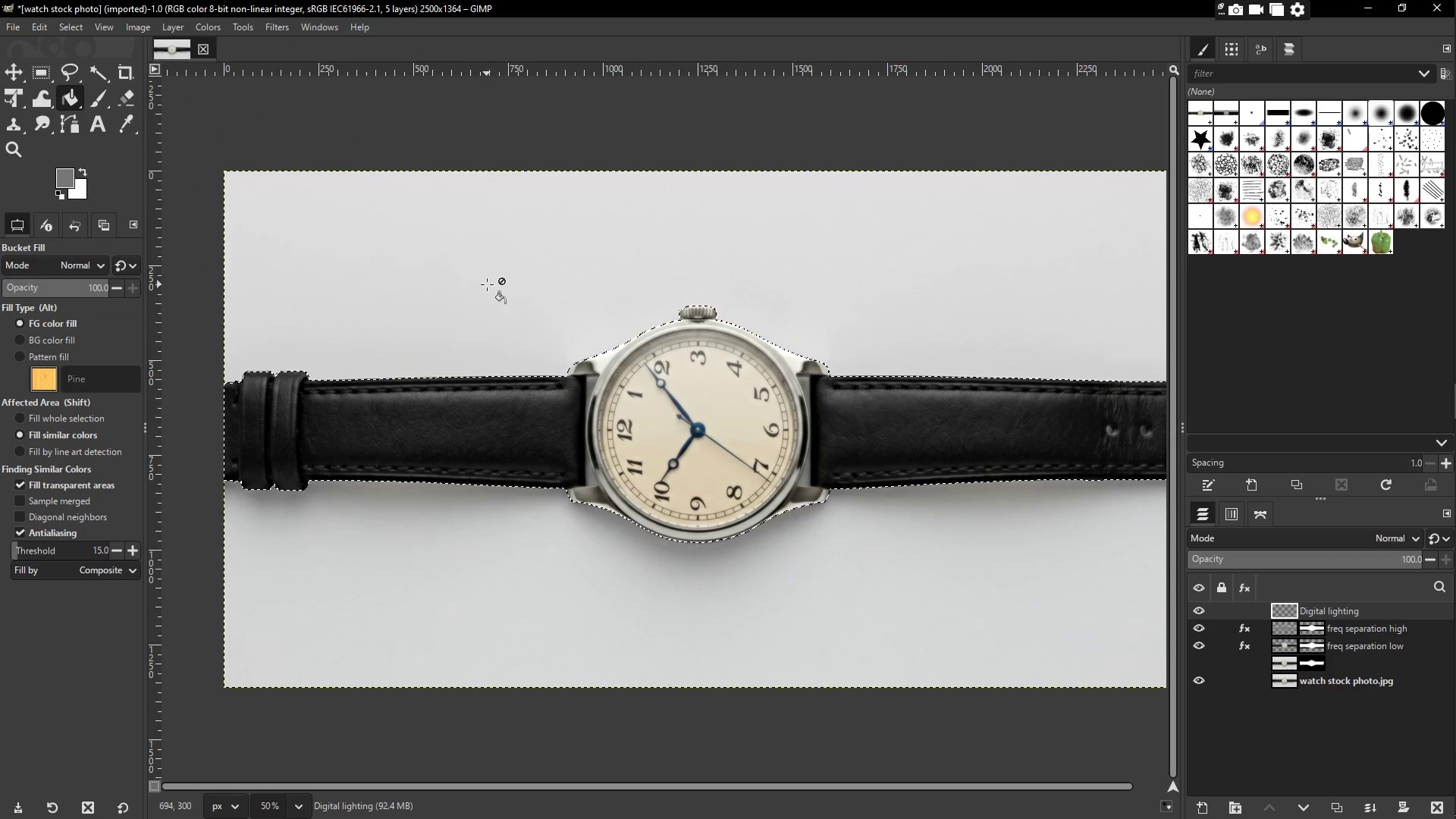 
left_click([487, 284])
 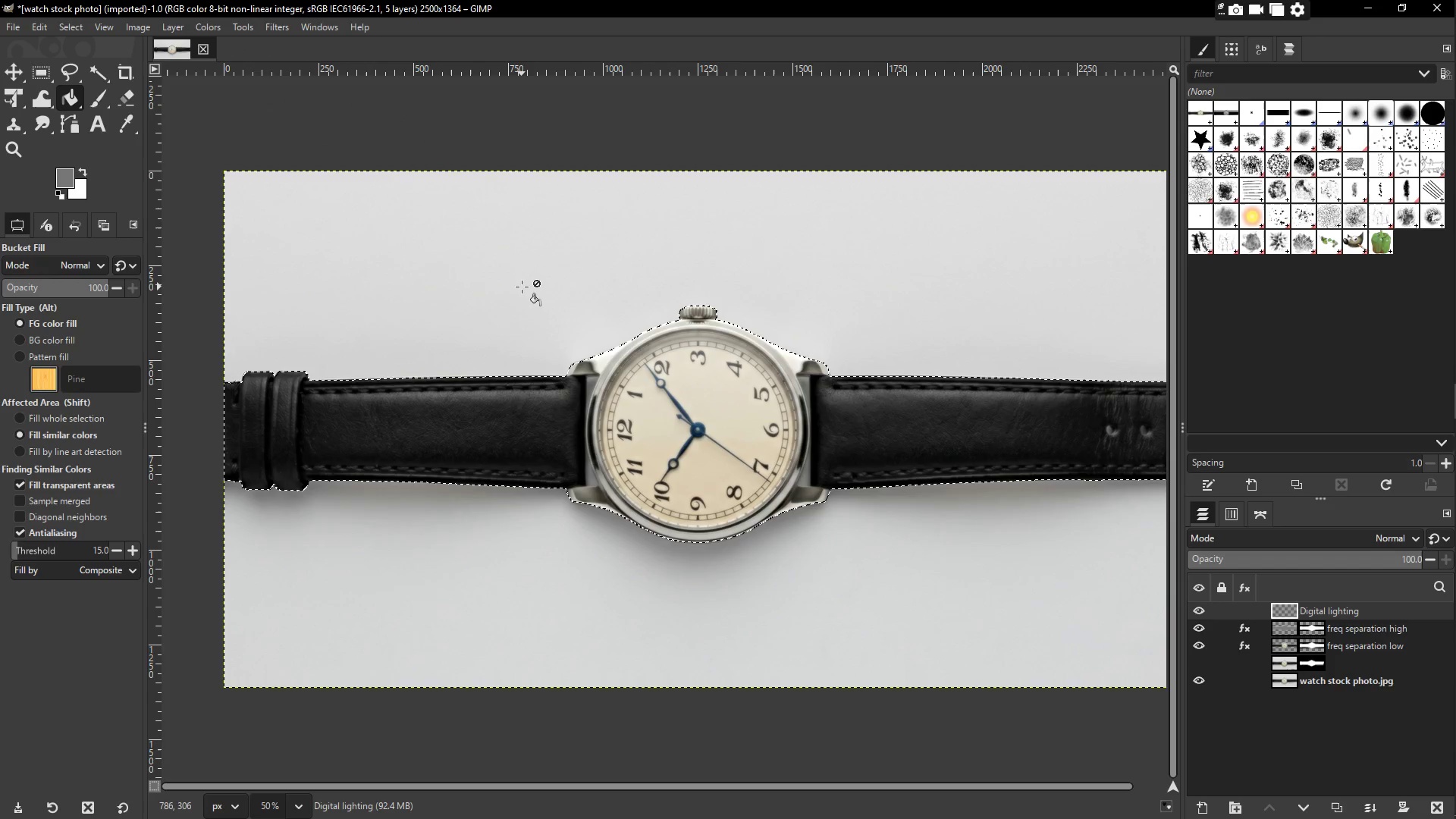 
left_click_drag(start_coordinate=[490, 268], to_coordinate=[842, 580])
 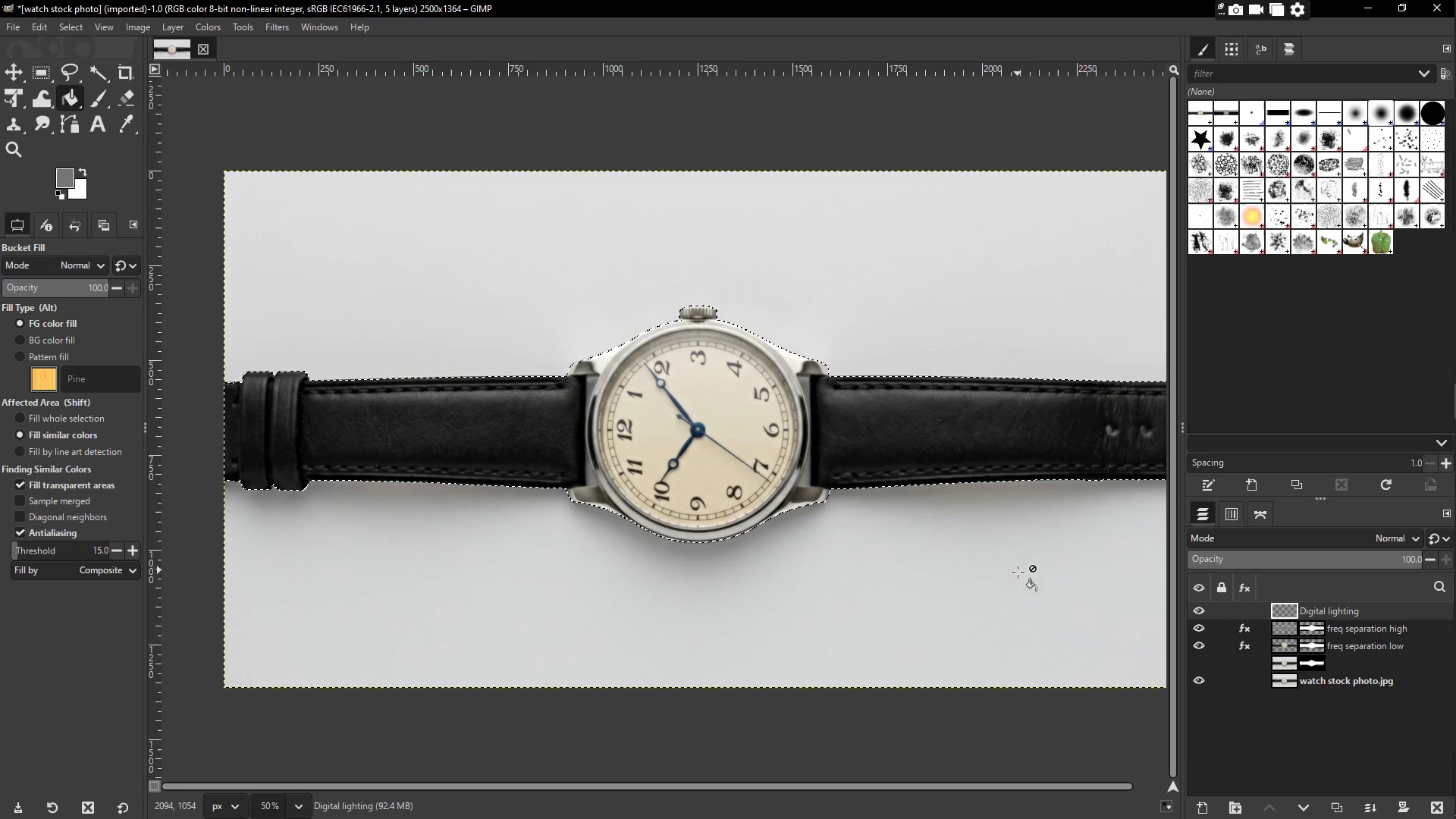 
wait(5.39)
 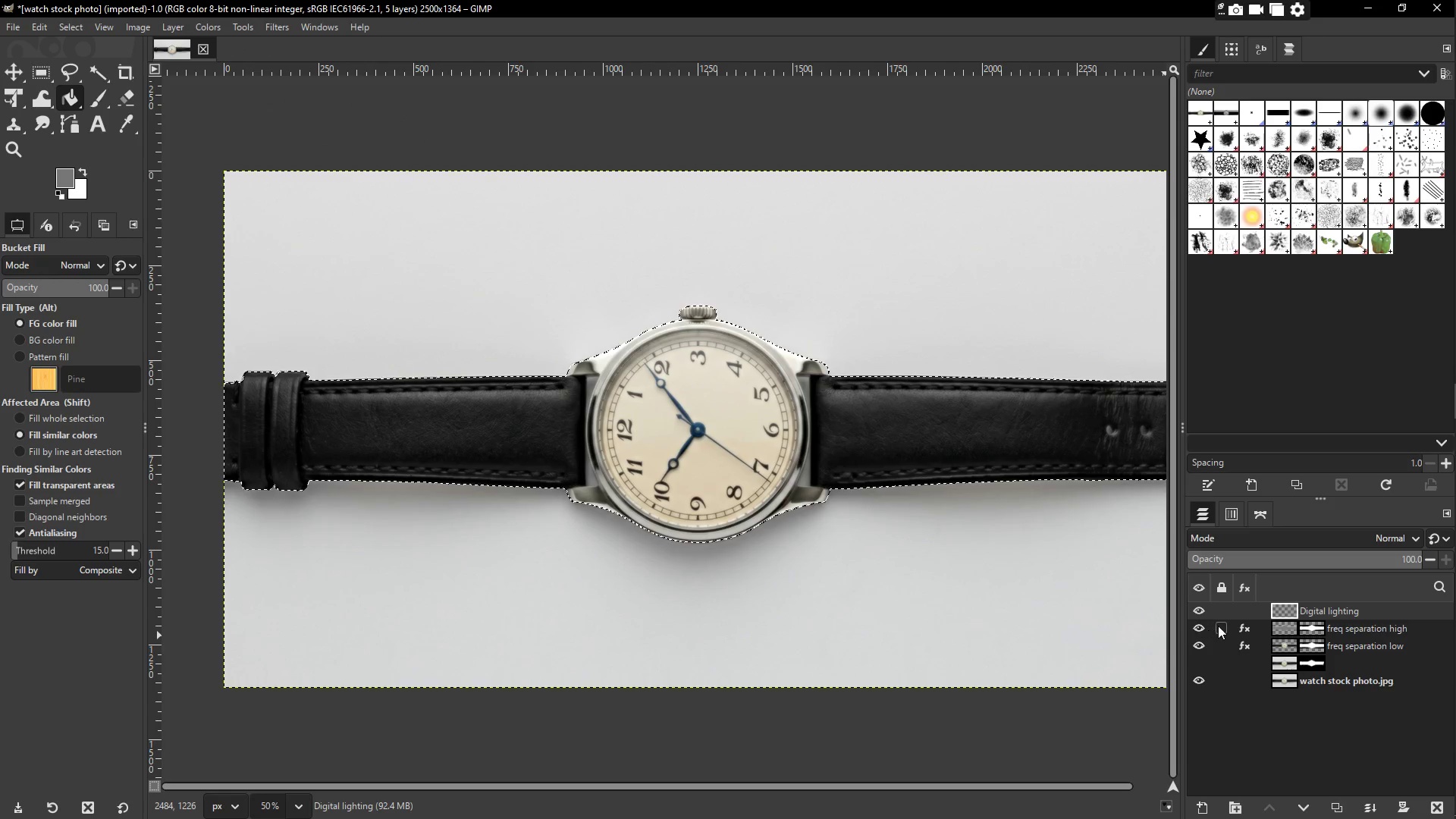 
key(Delete)
 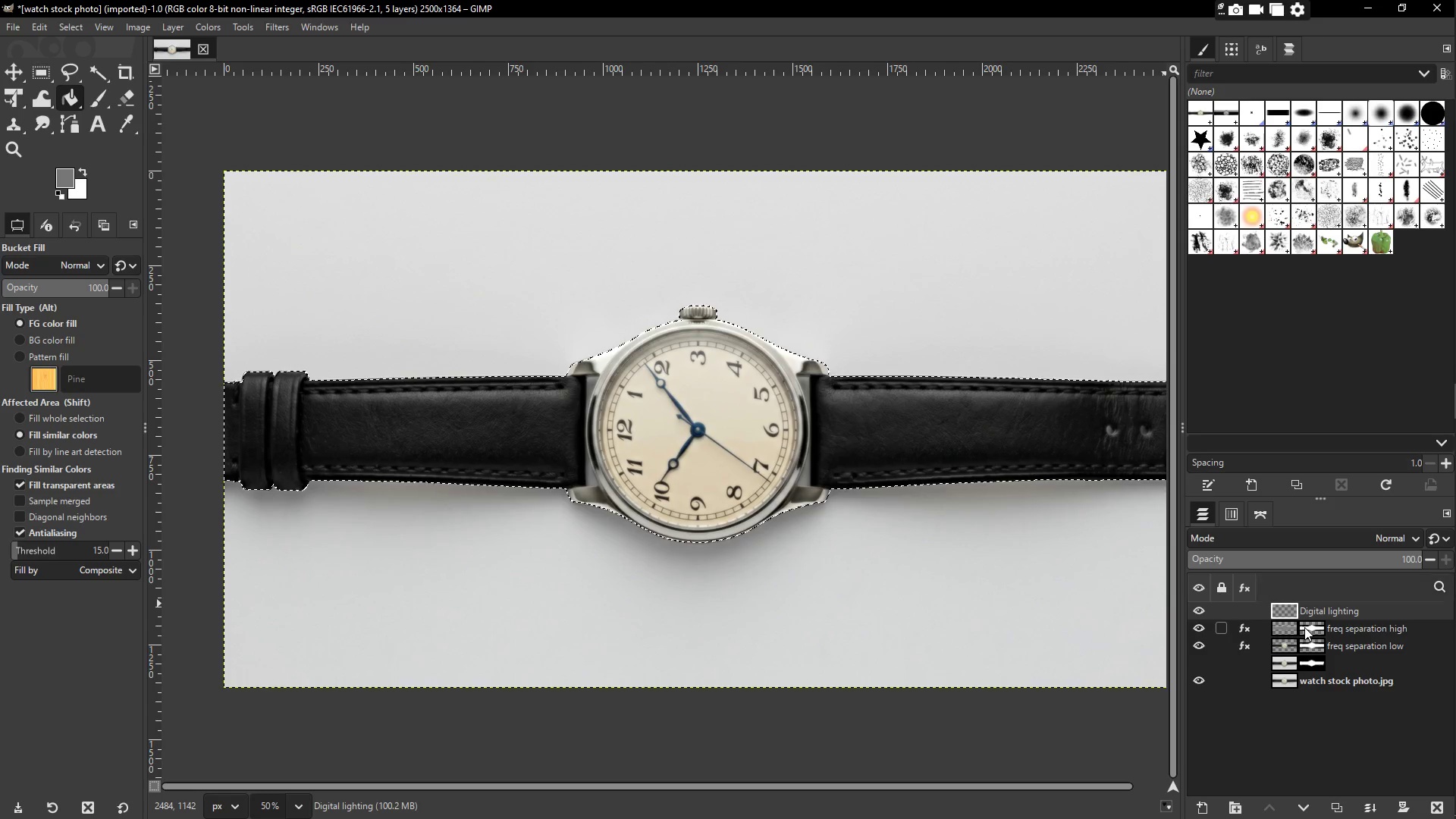 
right_click([1289, 609])
 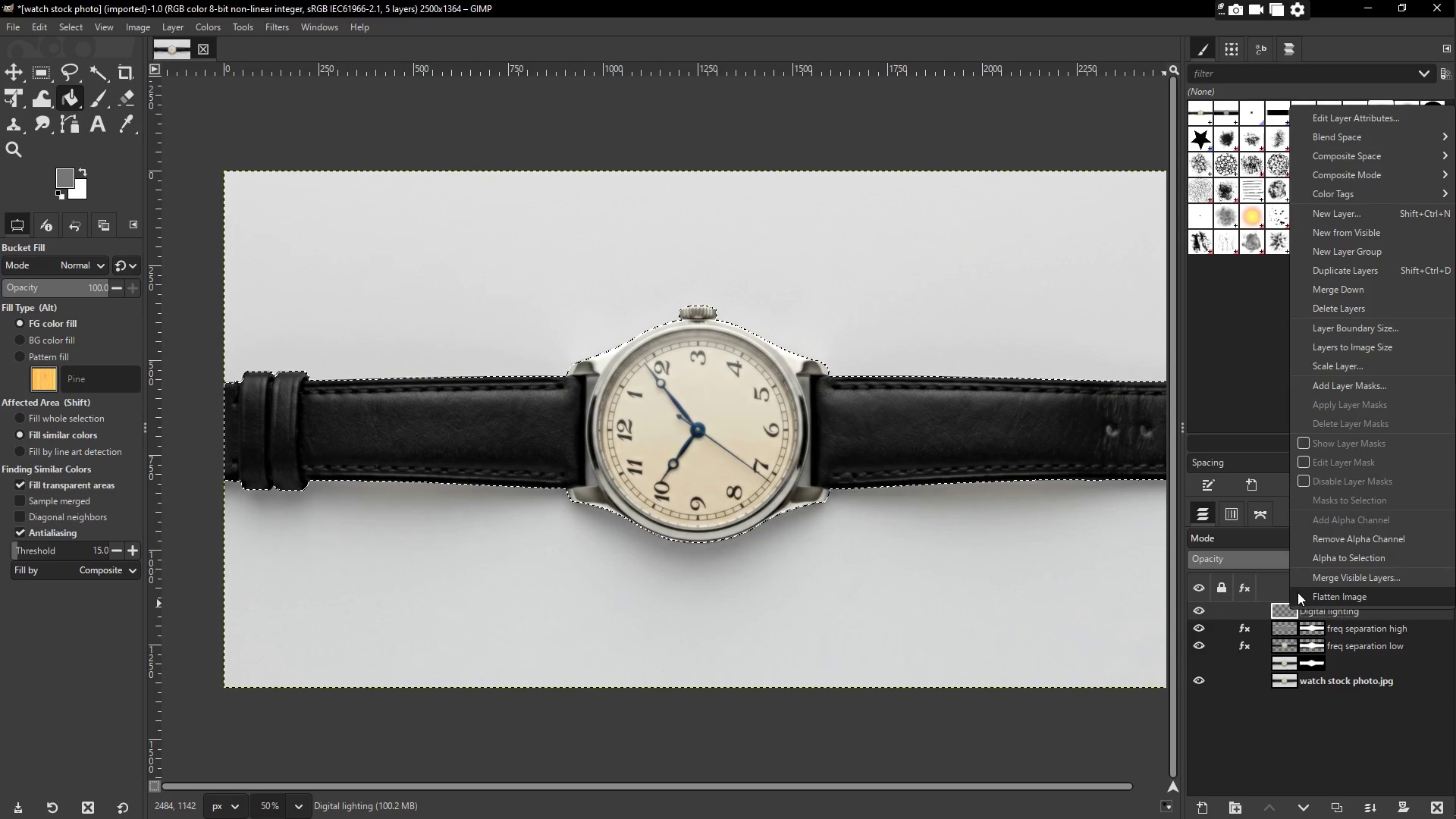 
left_click([1294, 610])
 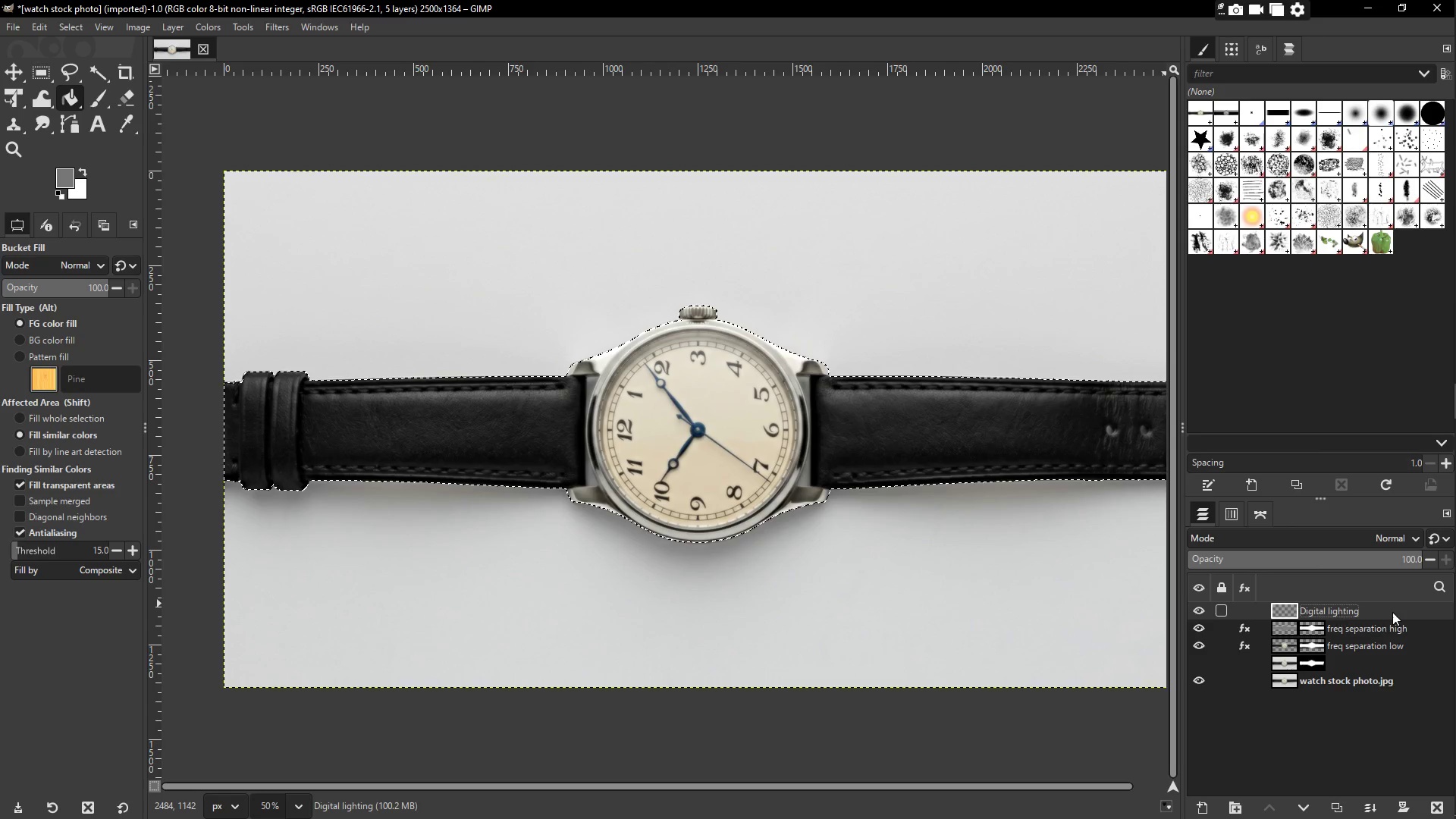 
double_click([1392, 611])
 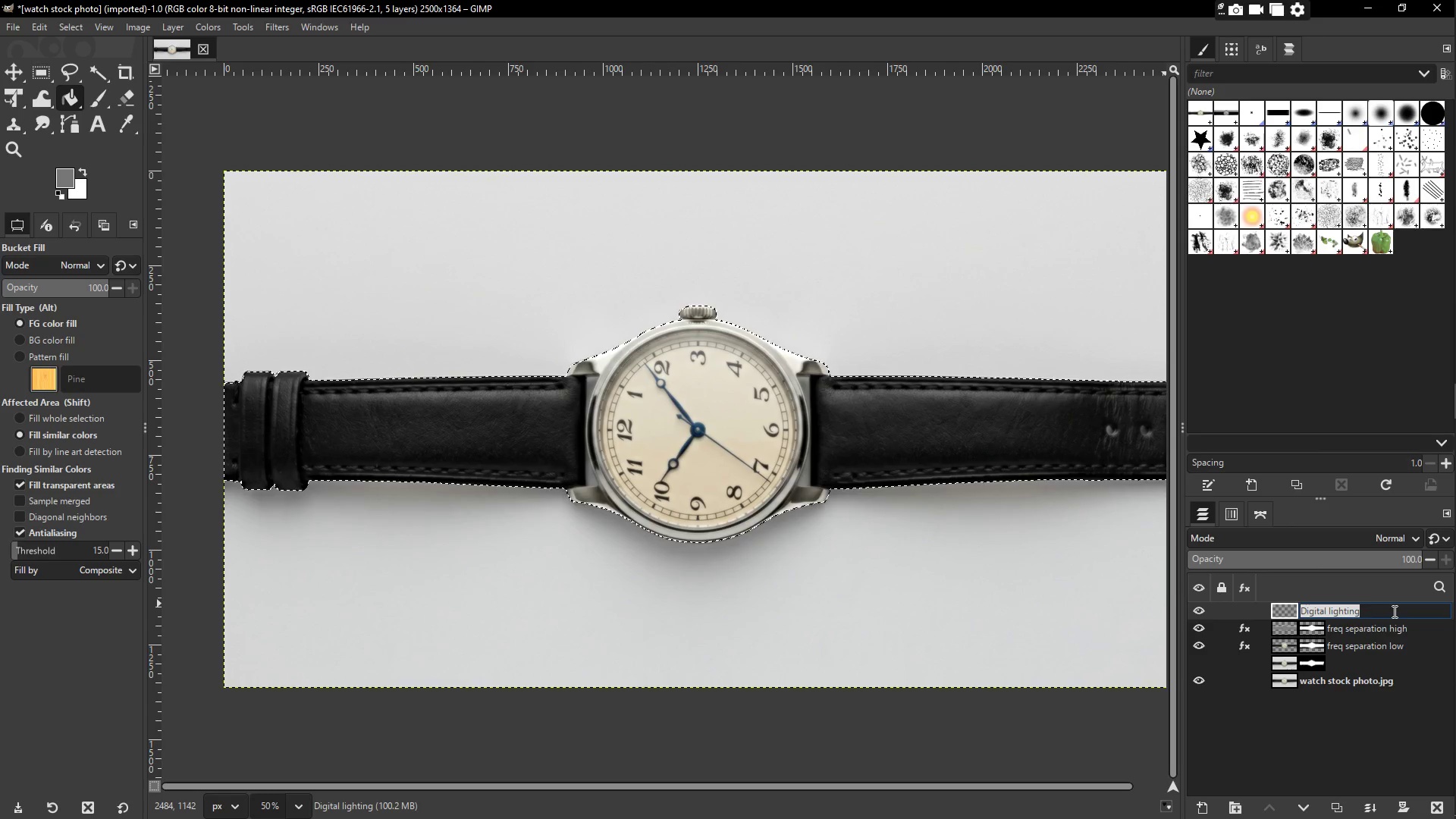 
left_click([1400, 614])
 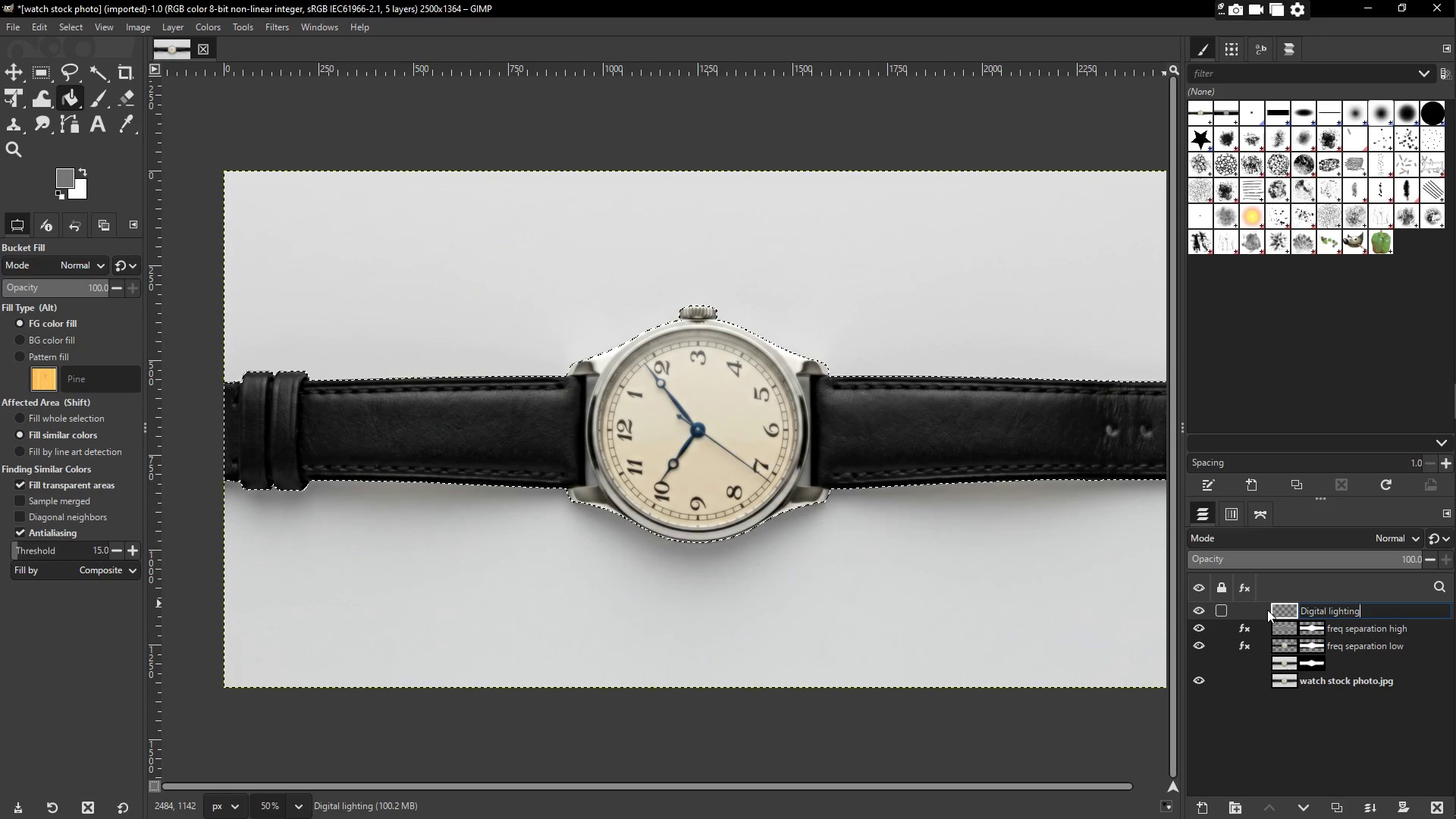 
double_click([1280, 613])
 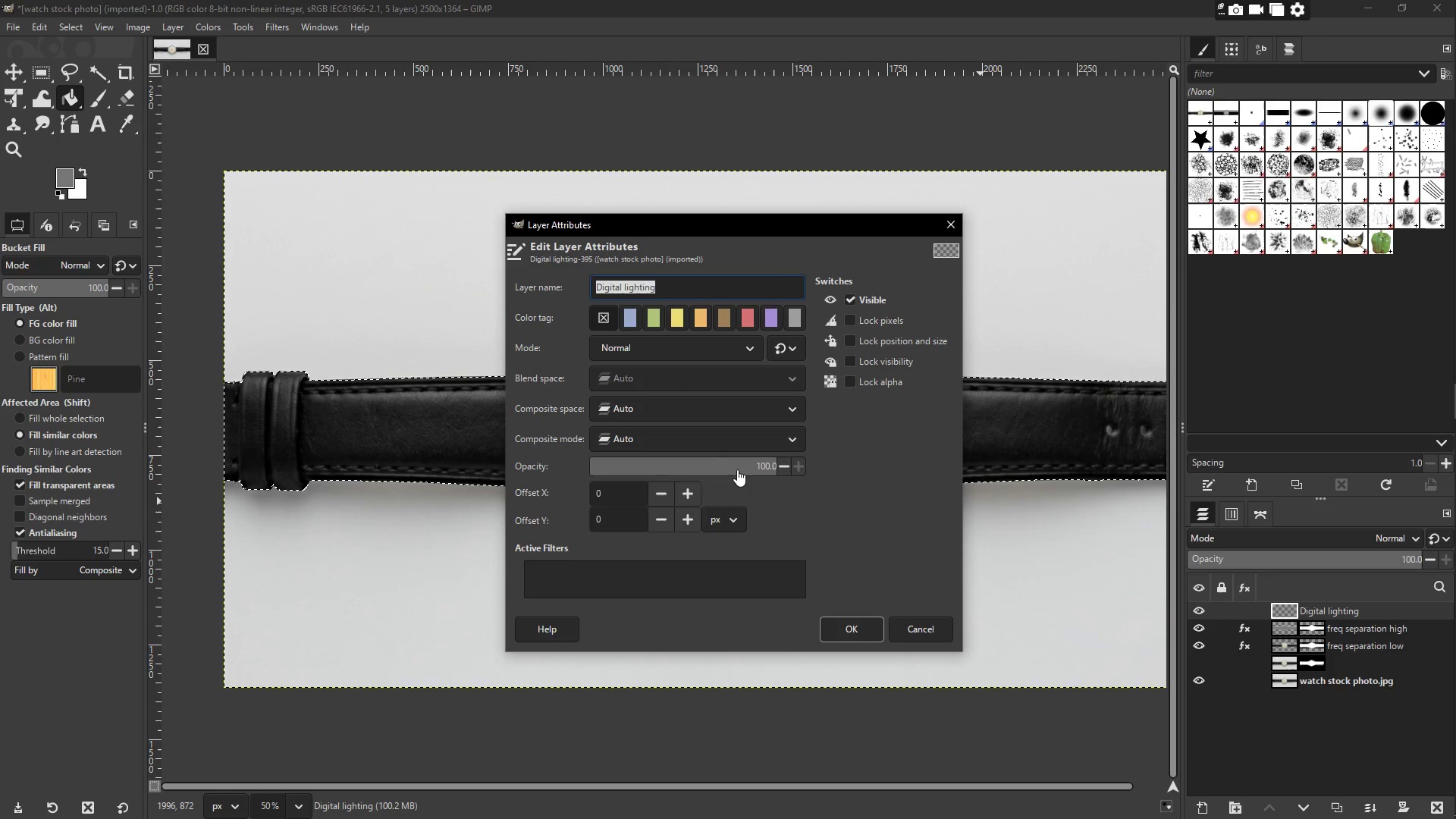 
wait(6.73)
 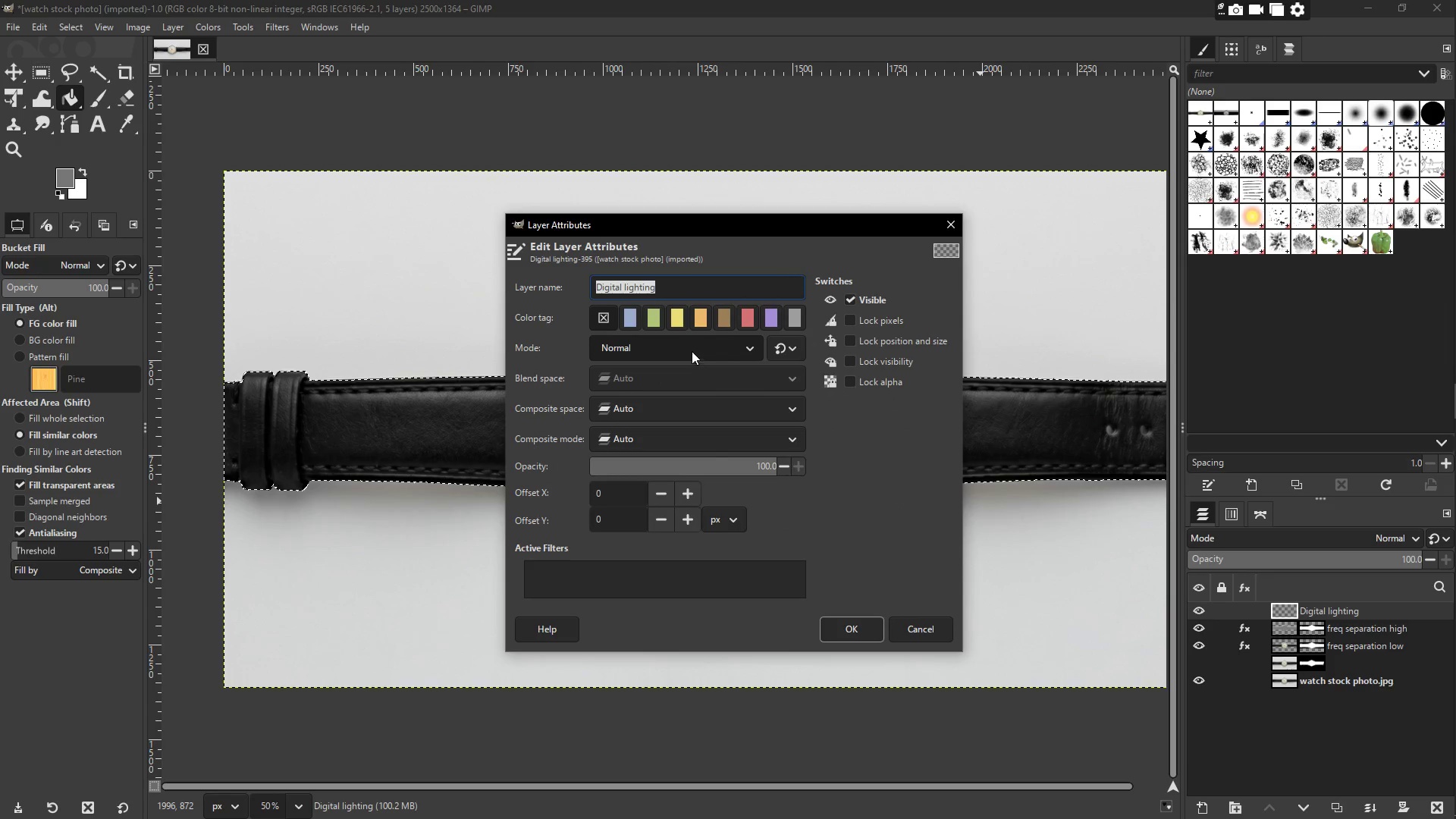 
left_click([952, 228])
 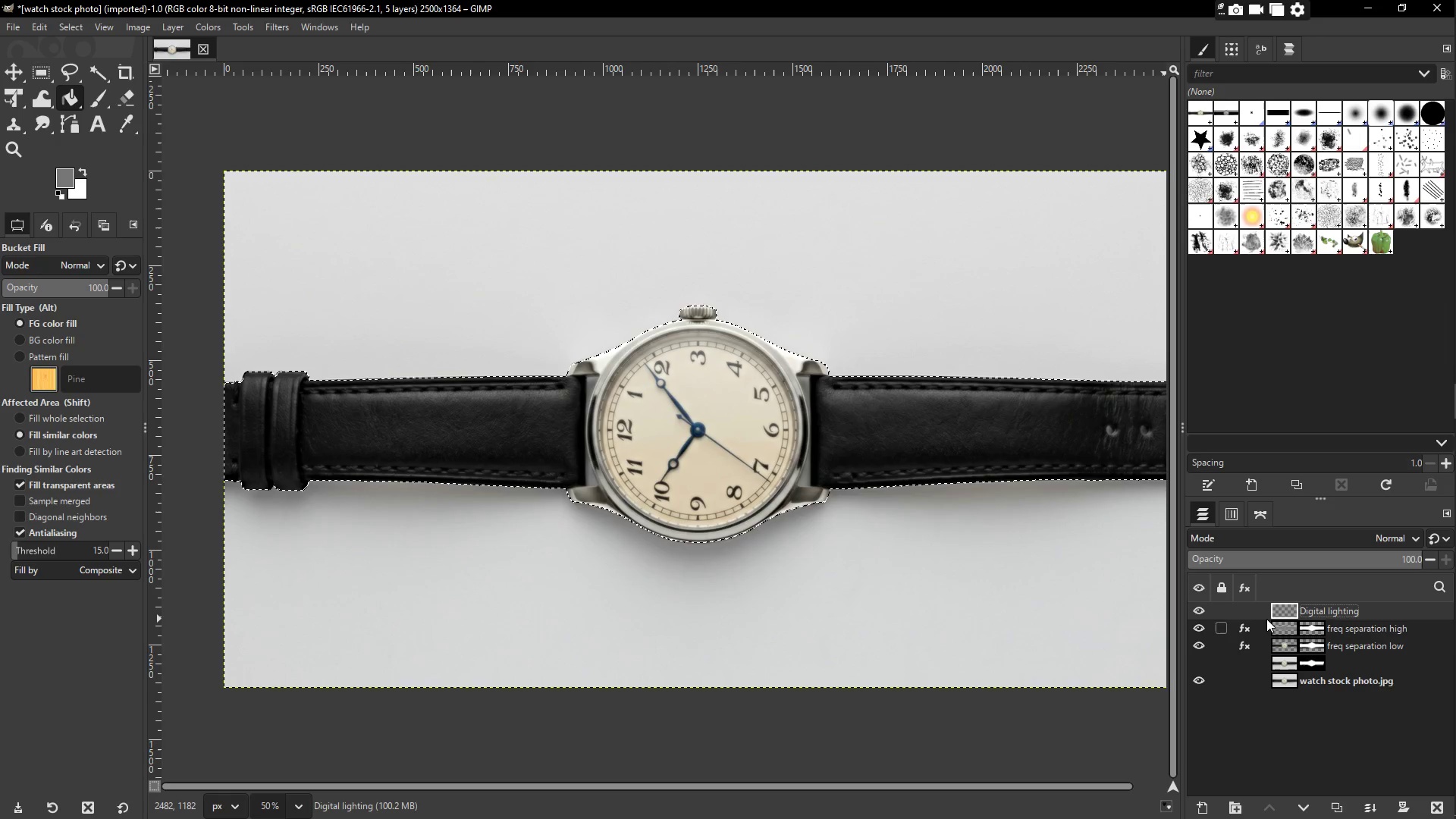 
left_click([1200, 610])
 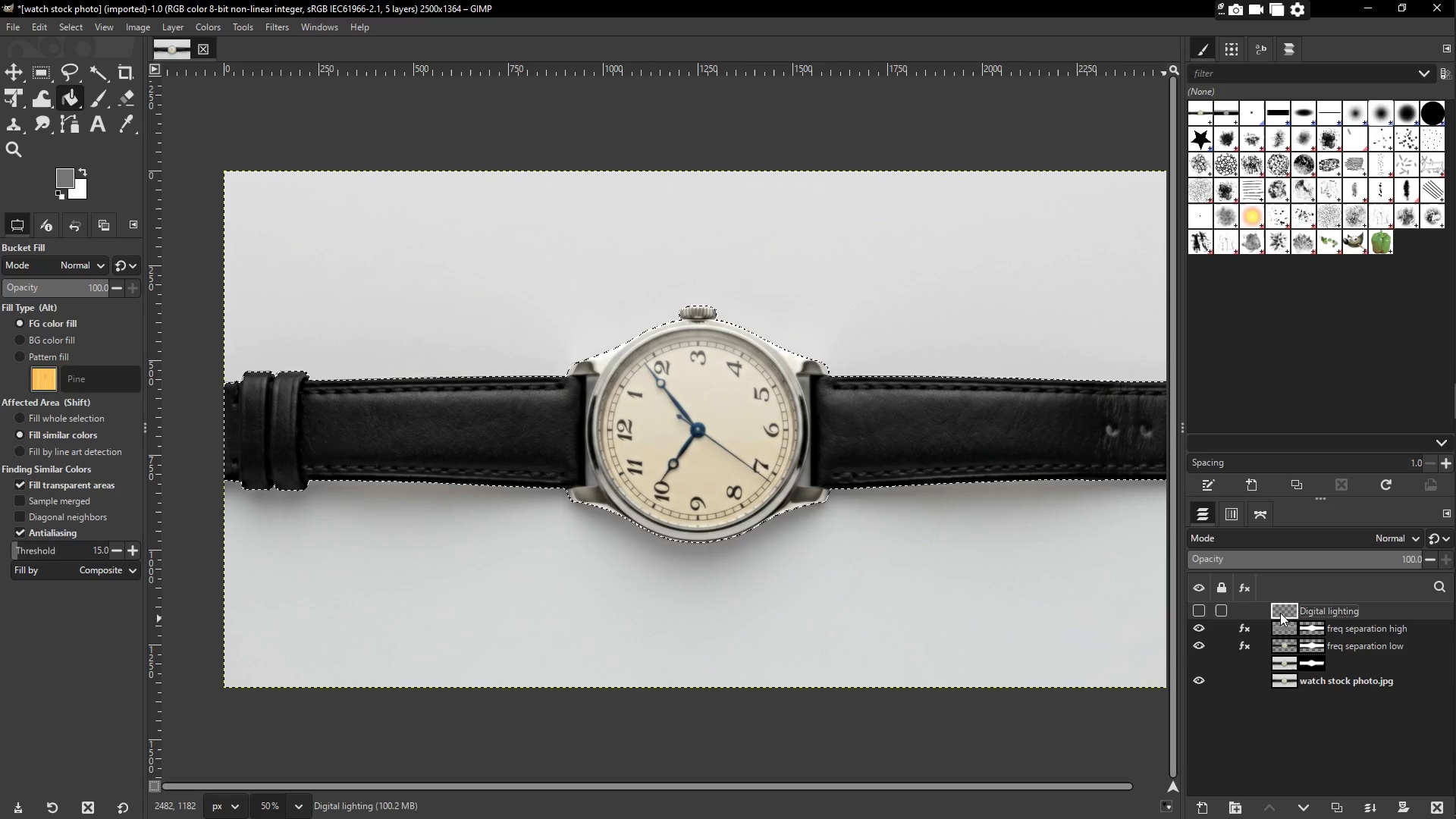 
key(Delete)
 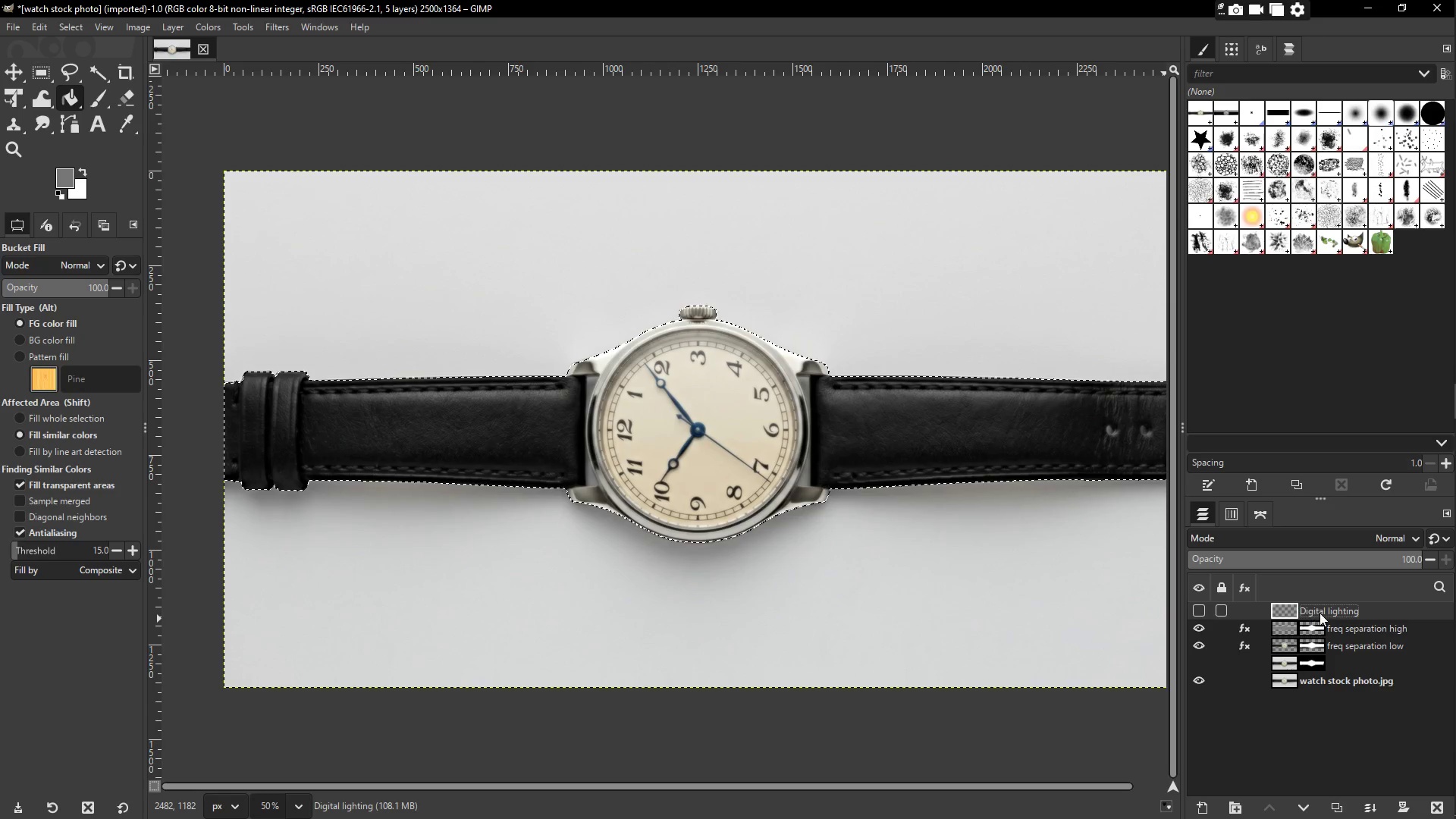 
right_click([1328, 609])
 